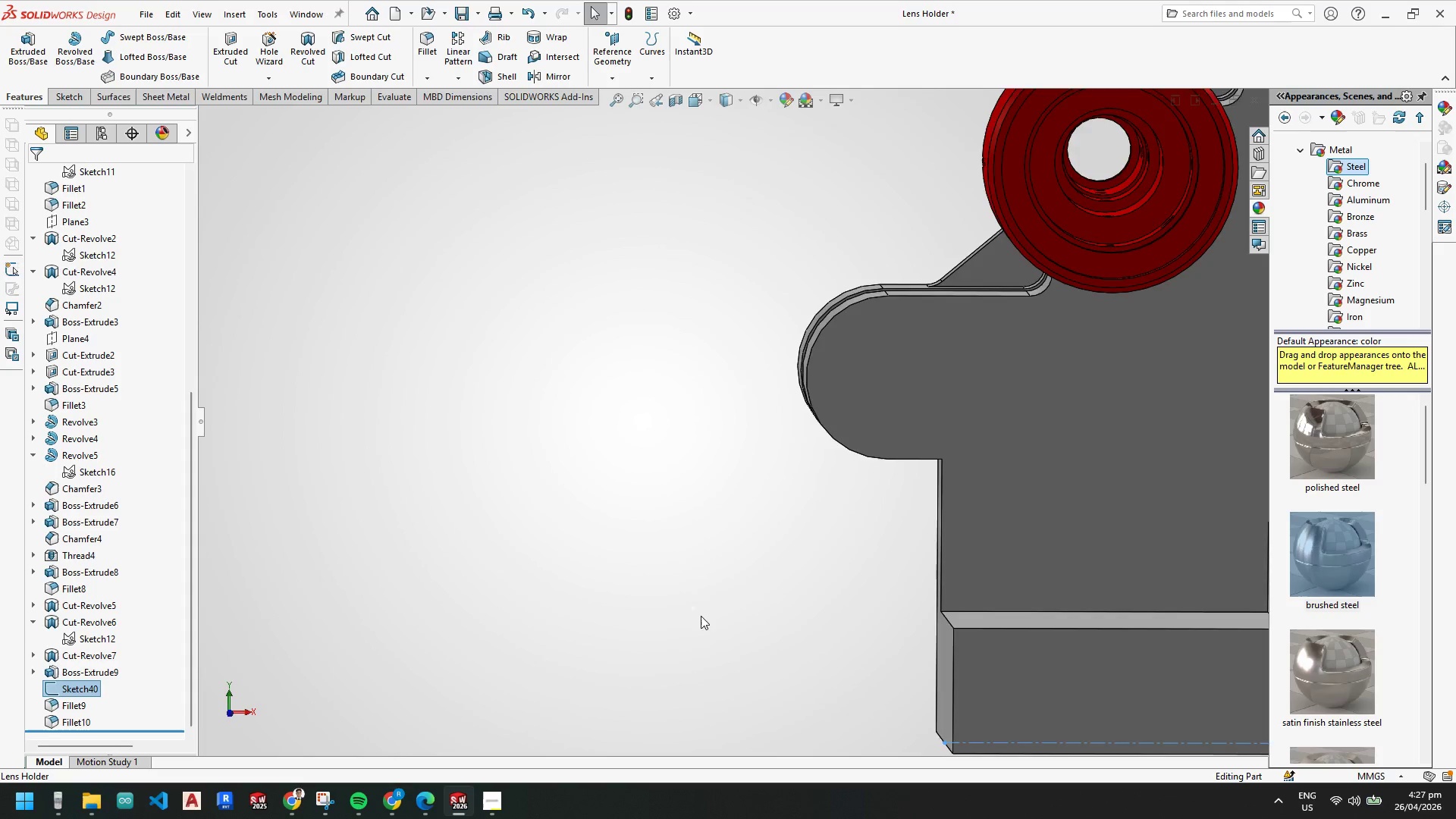 
scroll: coordinate [876, 415], scroll_direction: up, amount: 4.0
 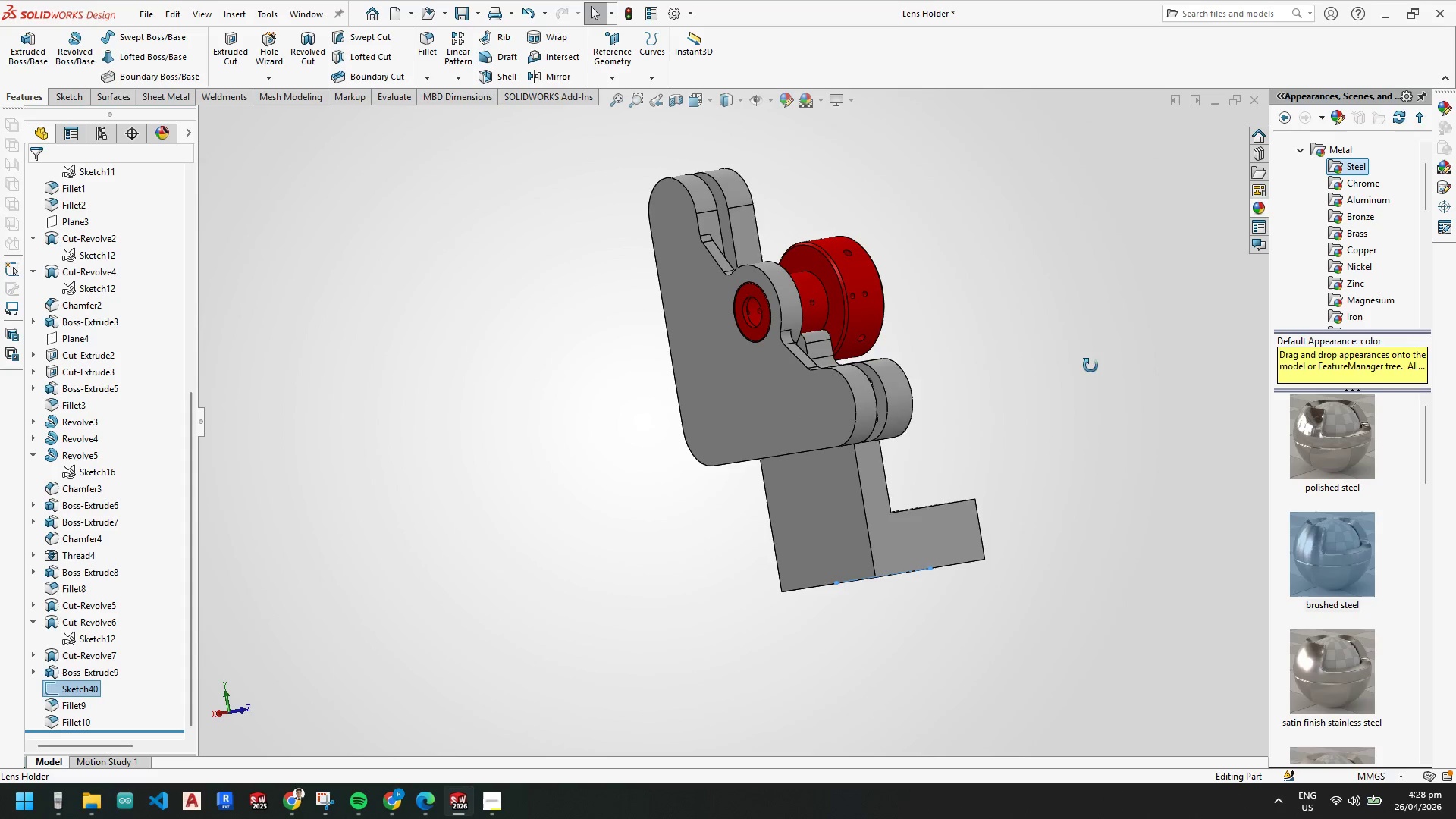 
scroll: coordinate [871, 501], scroll_direction: down, amount: 2.0
 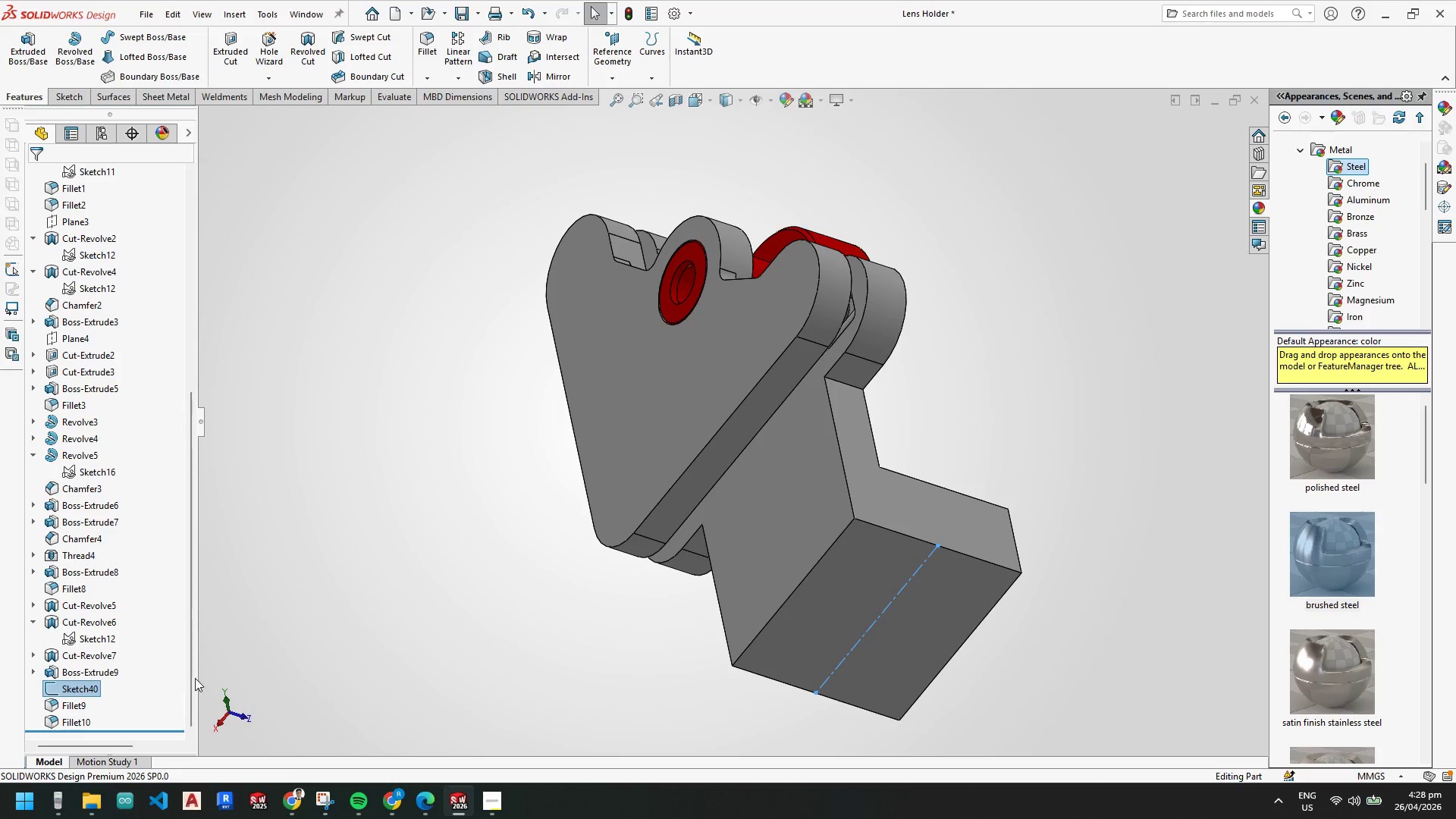 
key(Delete)
 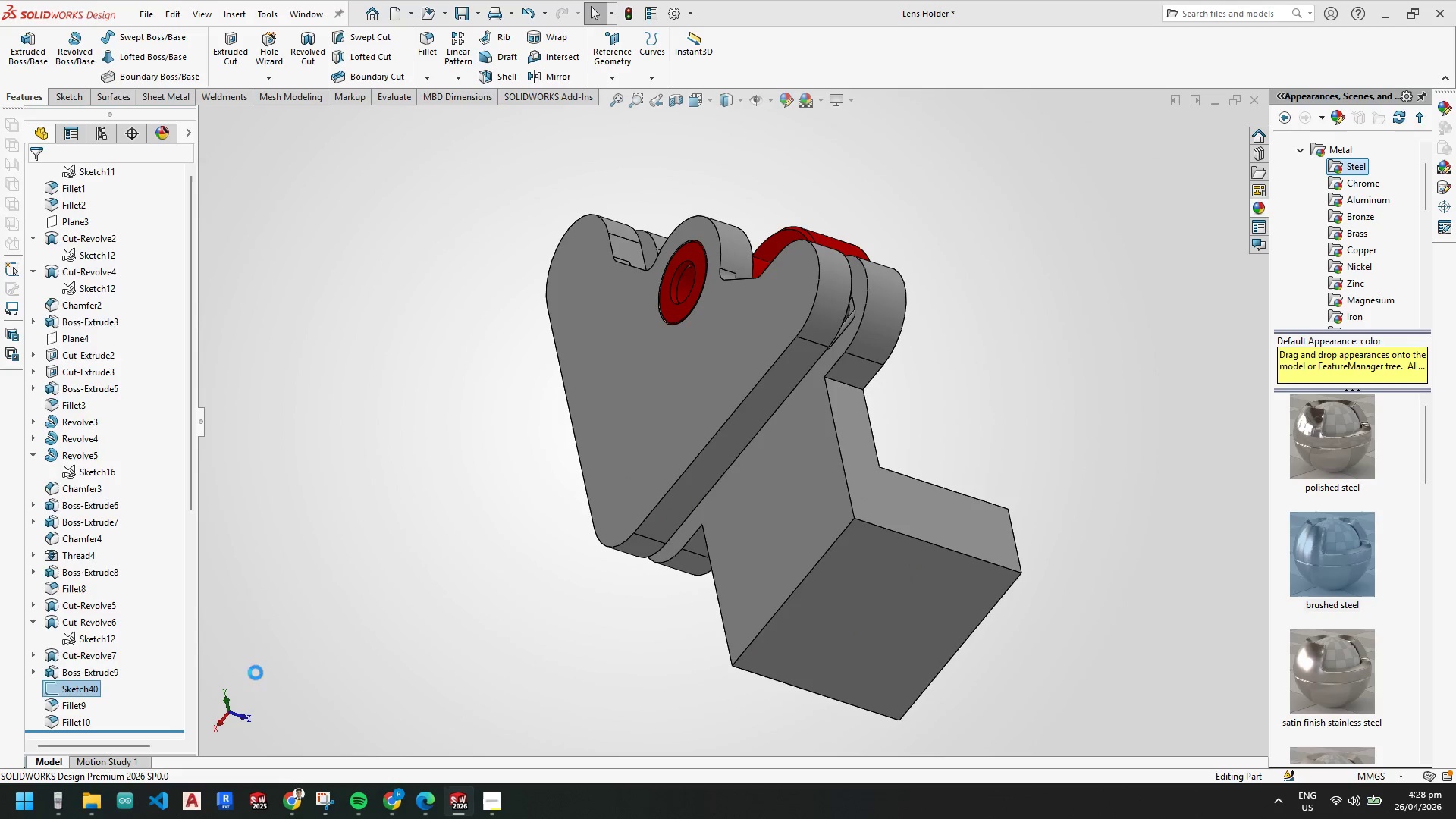 
scroll: coordinate [766, 397], scroll_direction: up, amount: 1.0
 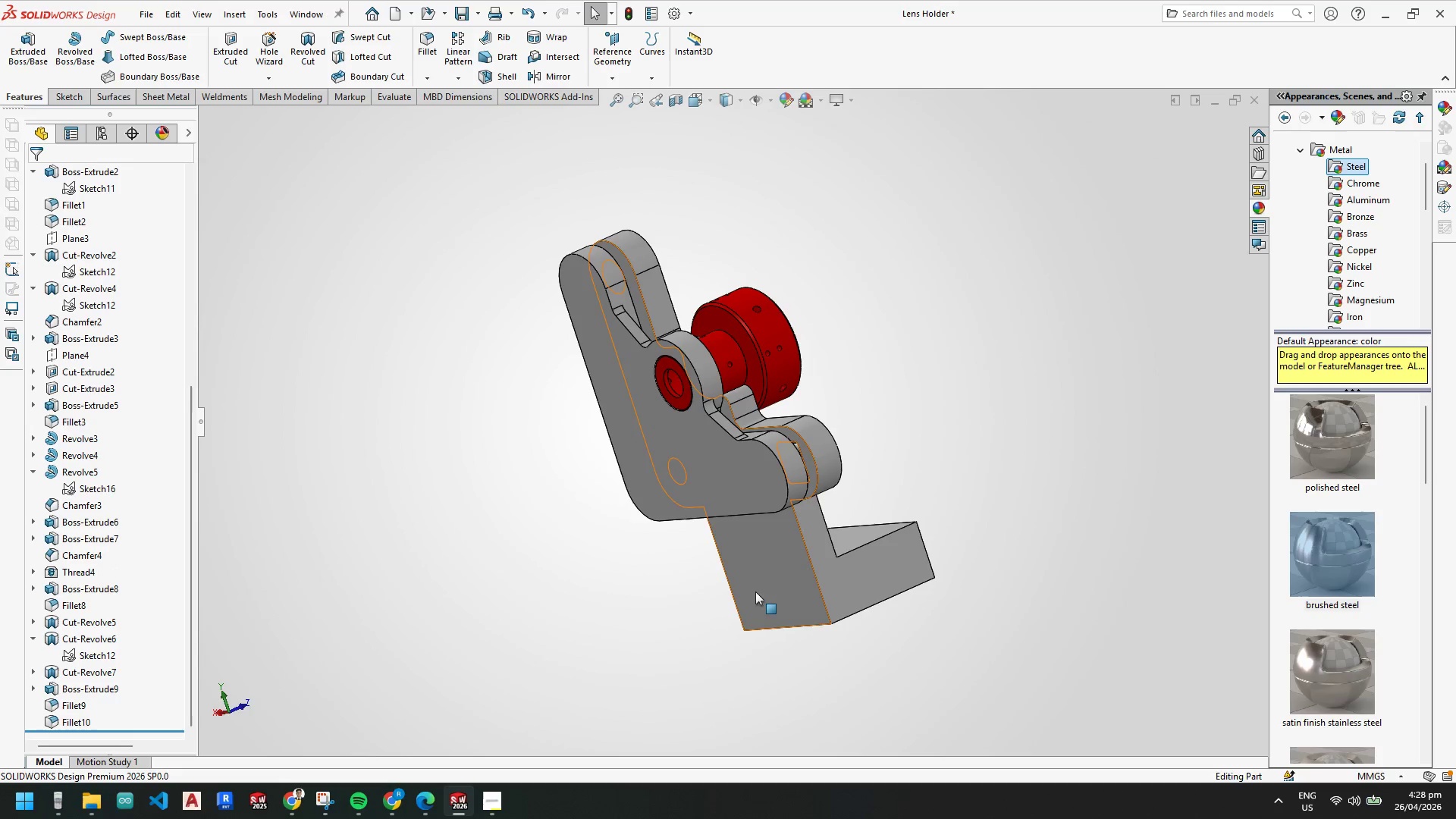 
left_click([697, 463])
 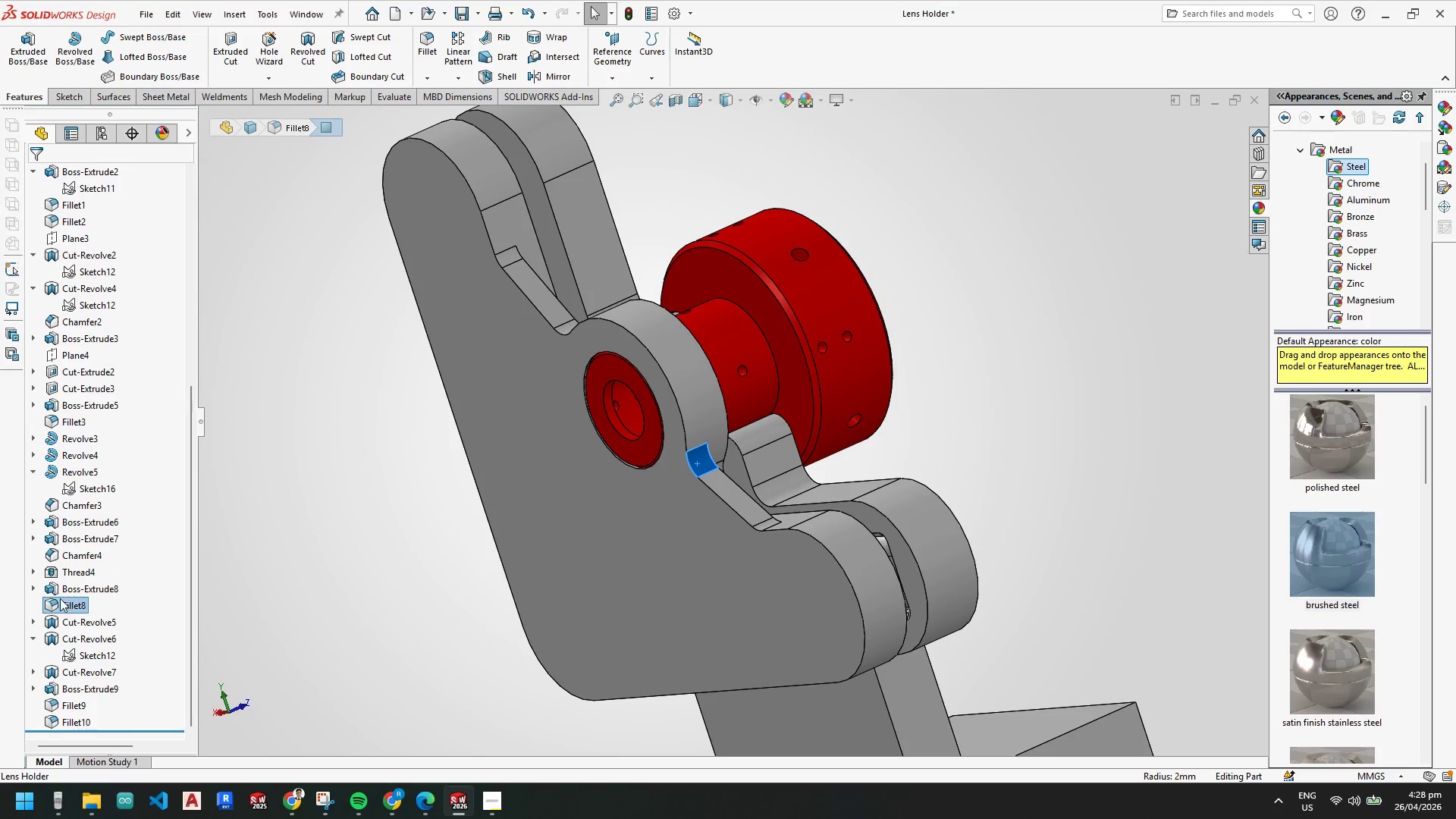 
scroll: coordinate [717, 378], scroll_direction: down, amount: 4.0
 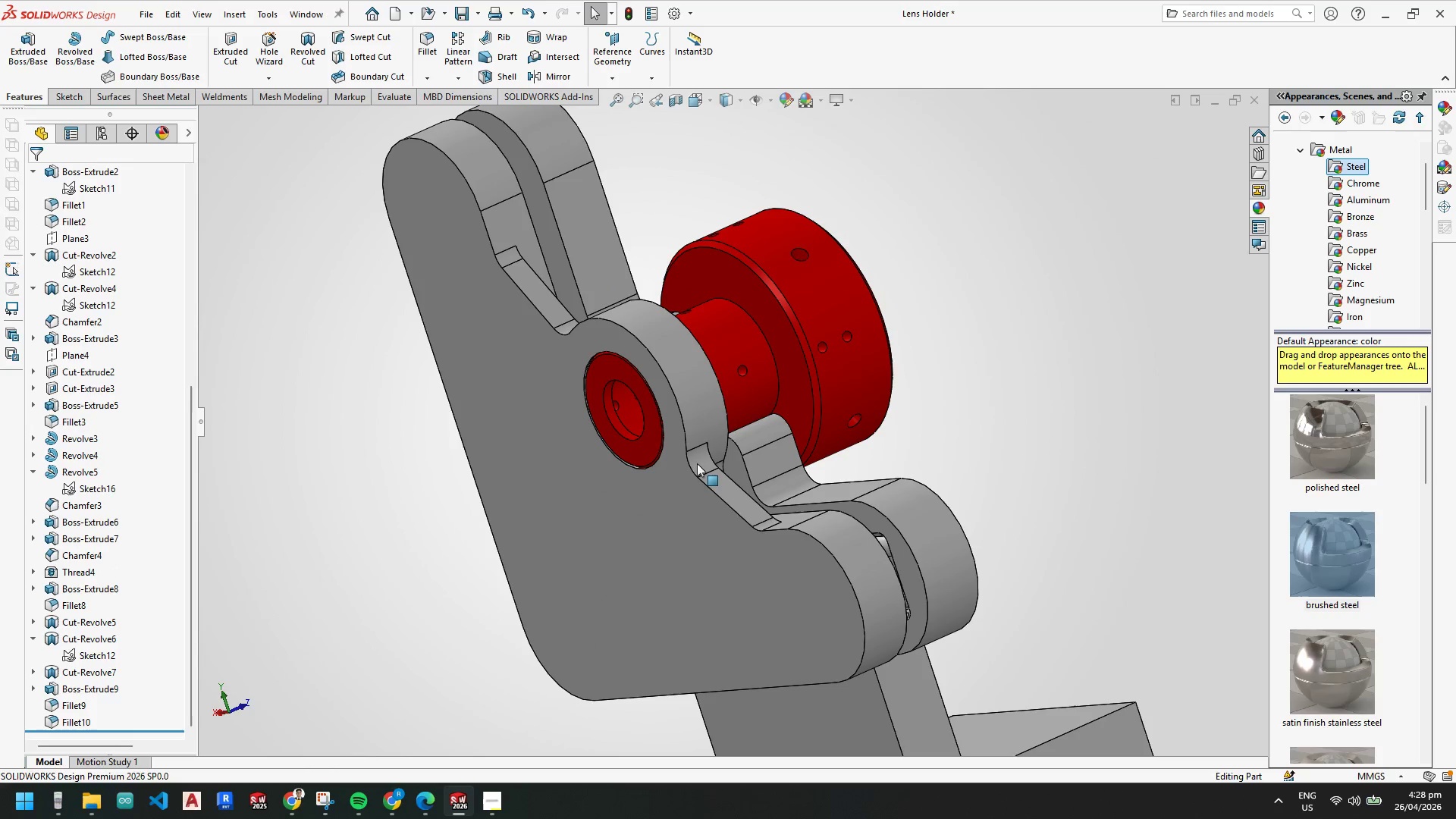 
left_click_drag(start_coordinate=[64, 603], to_coordinate=[54, 727])
 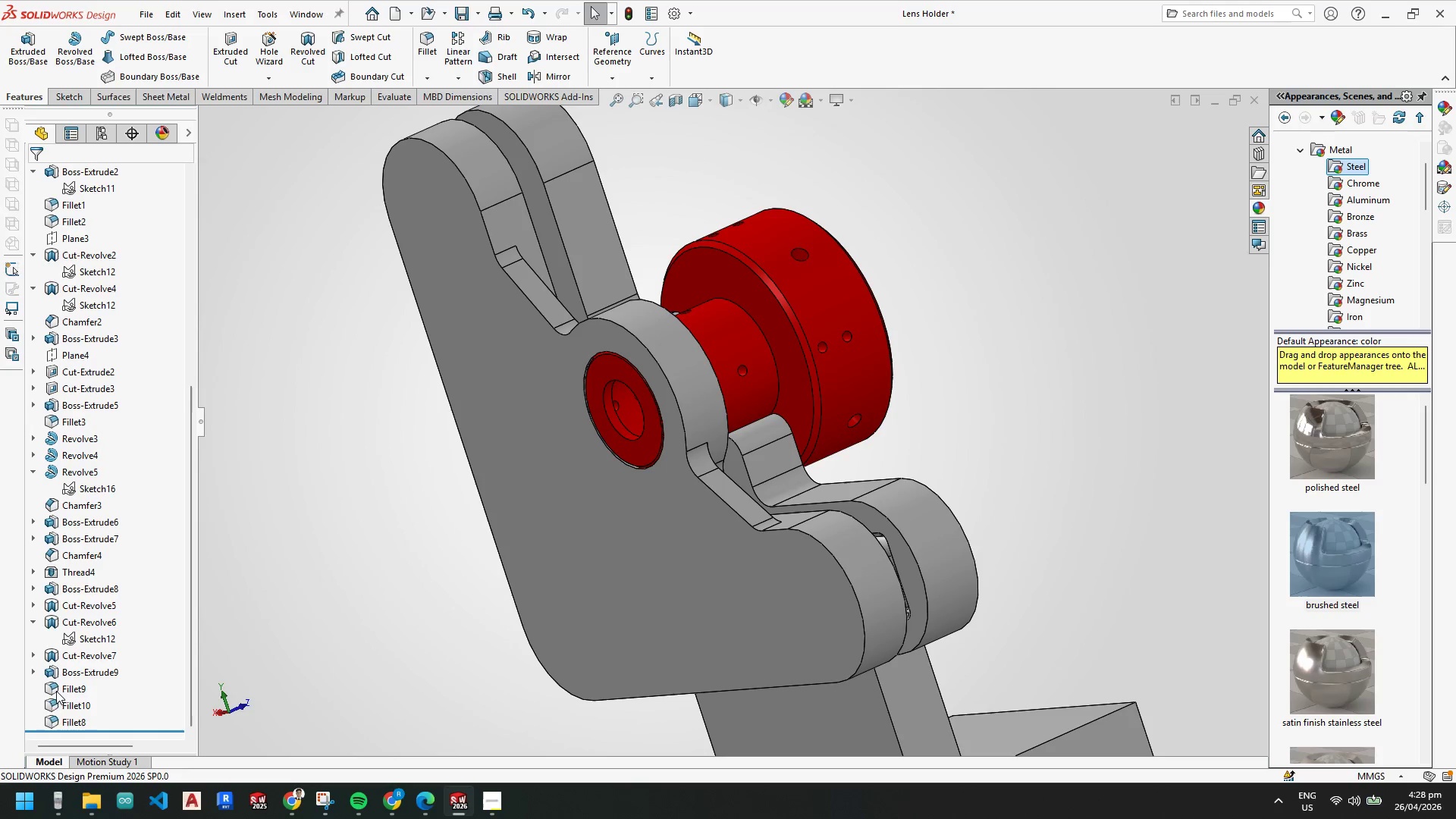 
left_click_drag(start_coordinate=[57, 725], to_coordinate=[43, 675])
 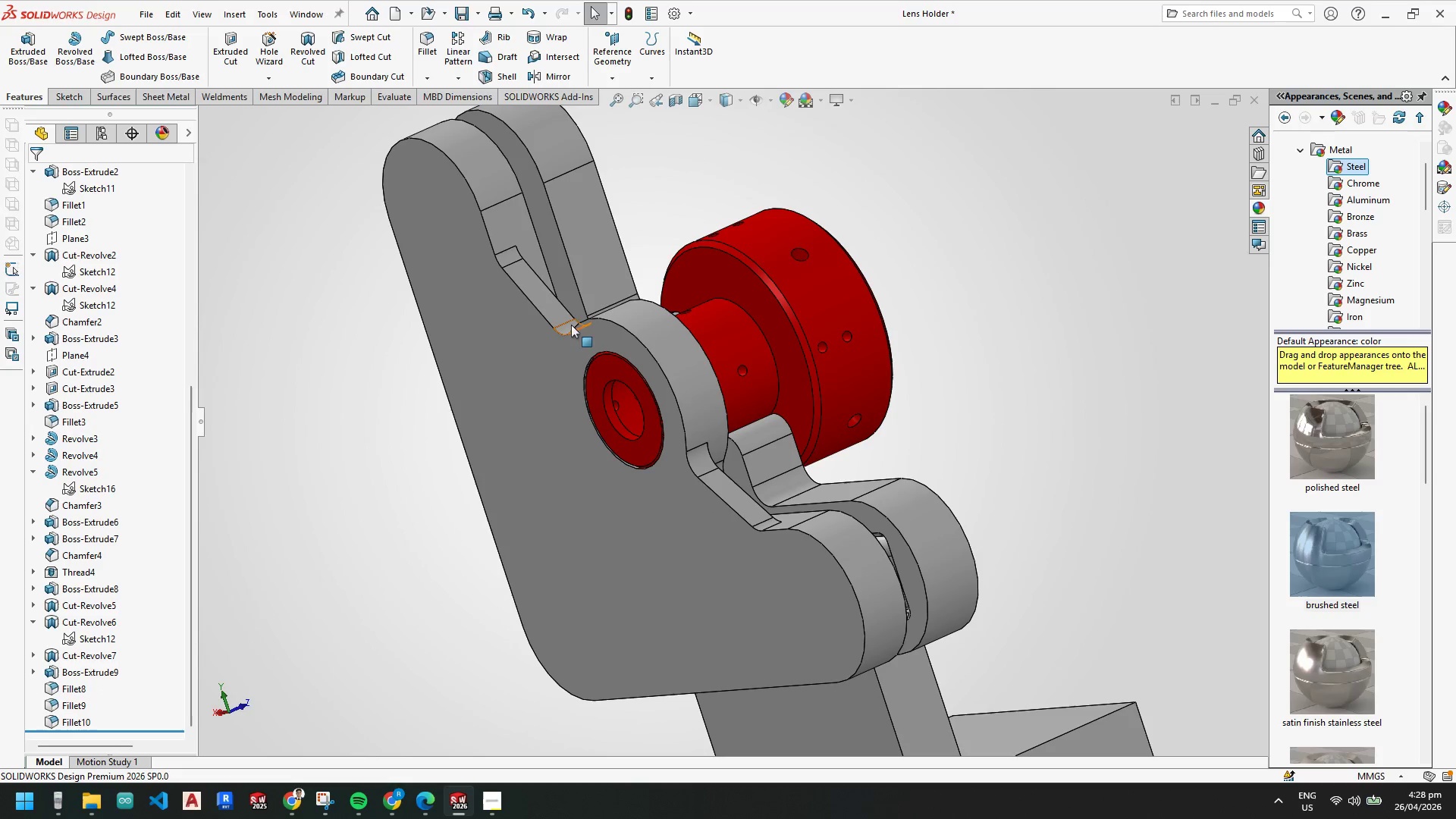 
left_click([566, 328])
 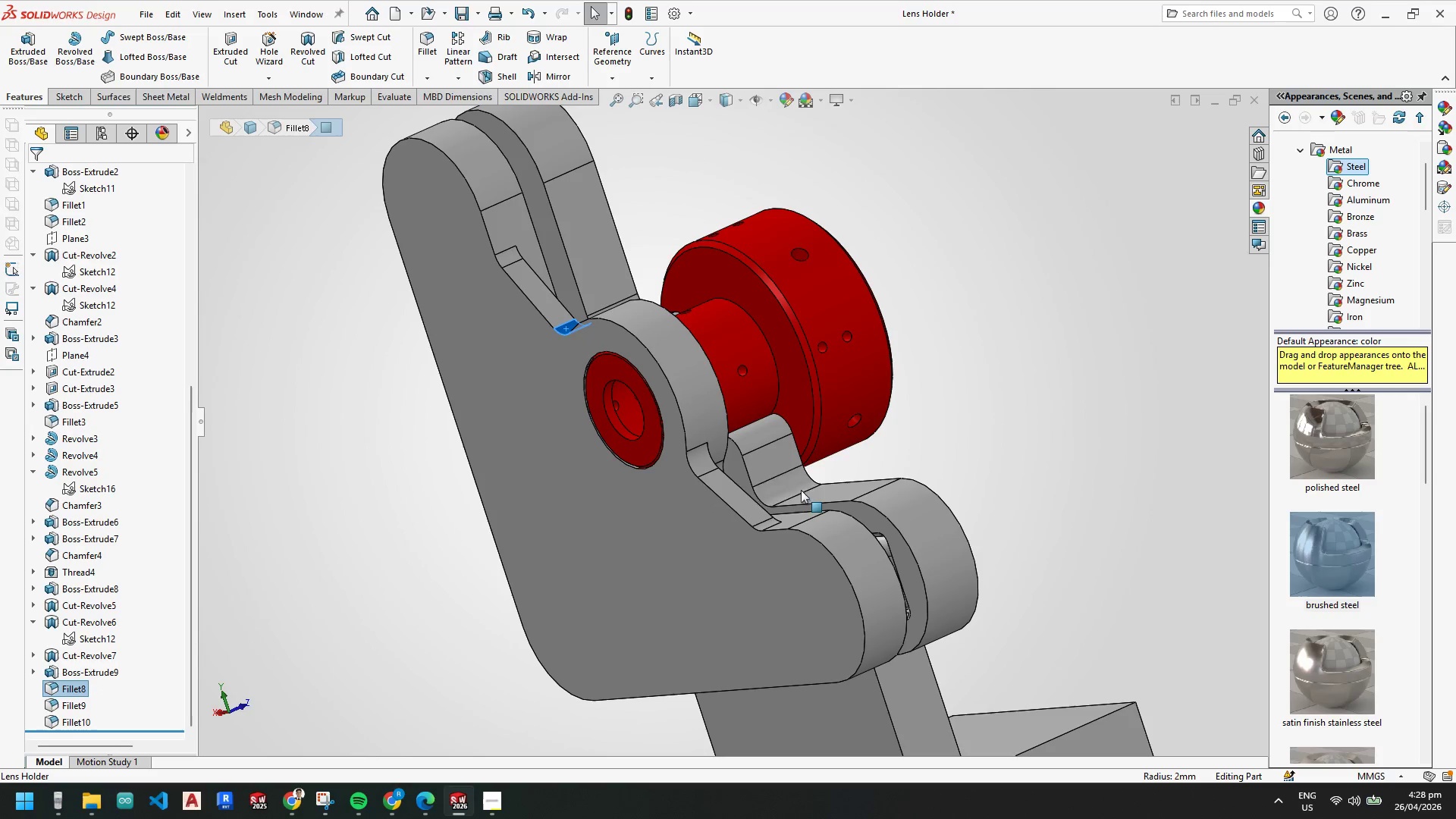 
left_click([789, 482])
 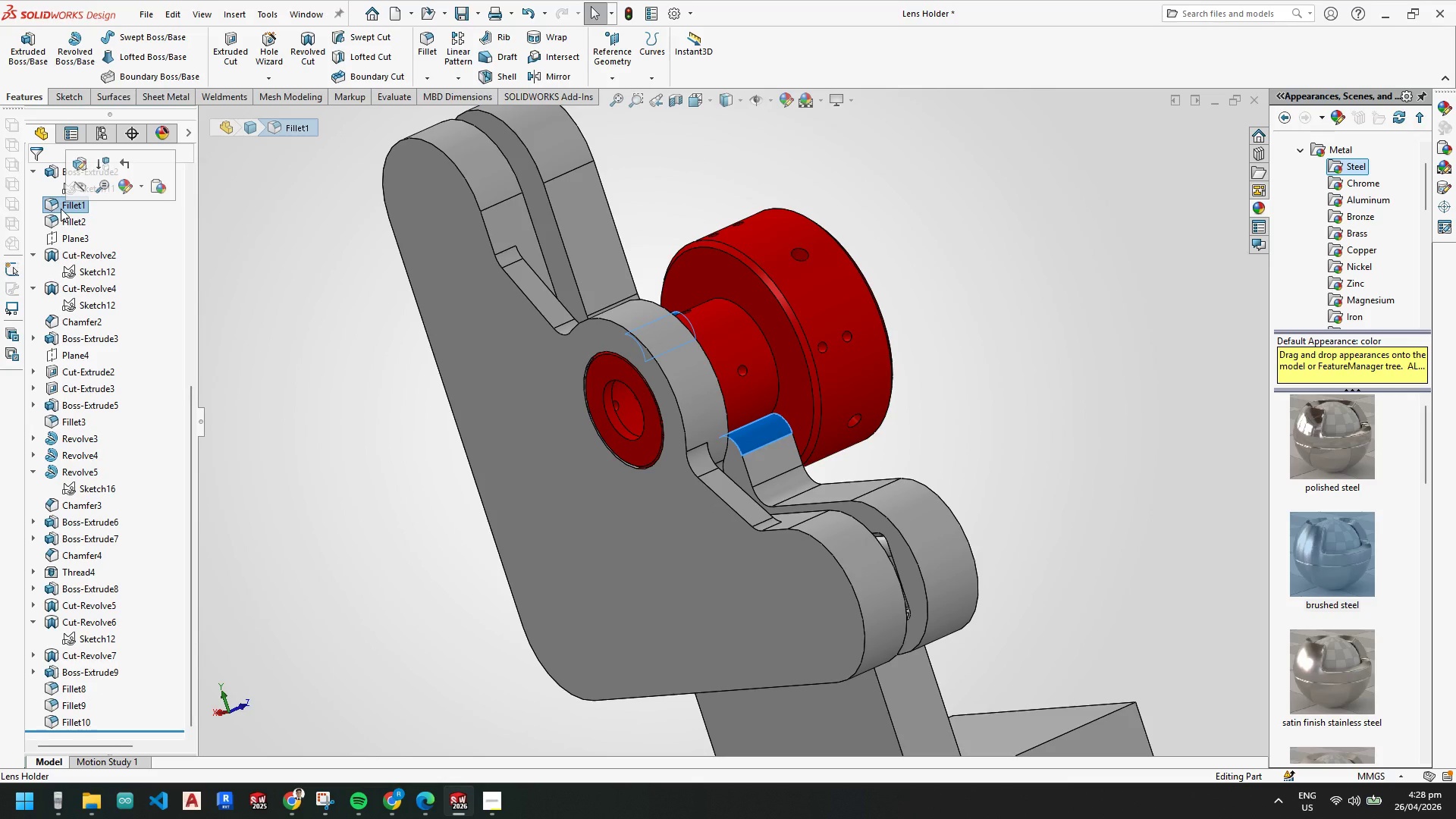 
key(Shift+ShiftLeft)
 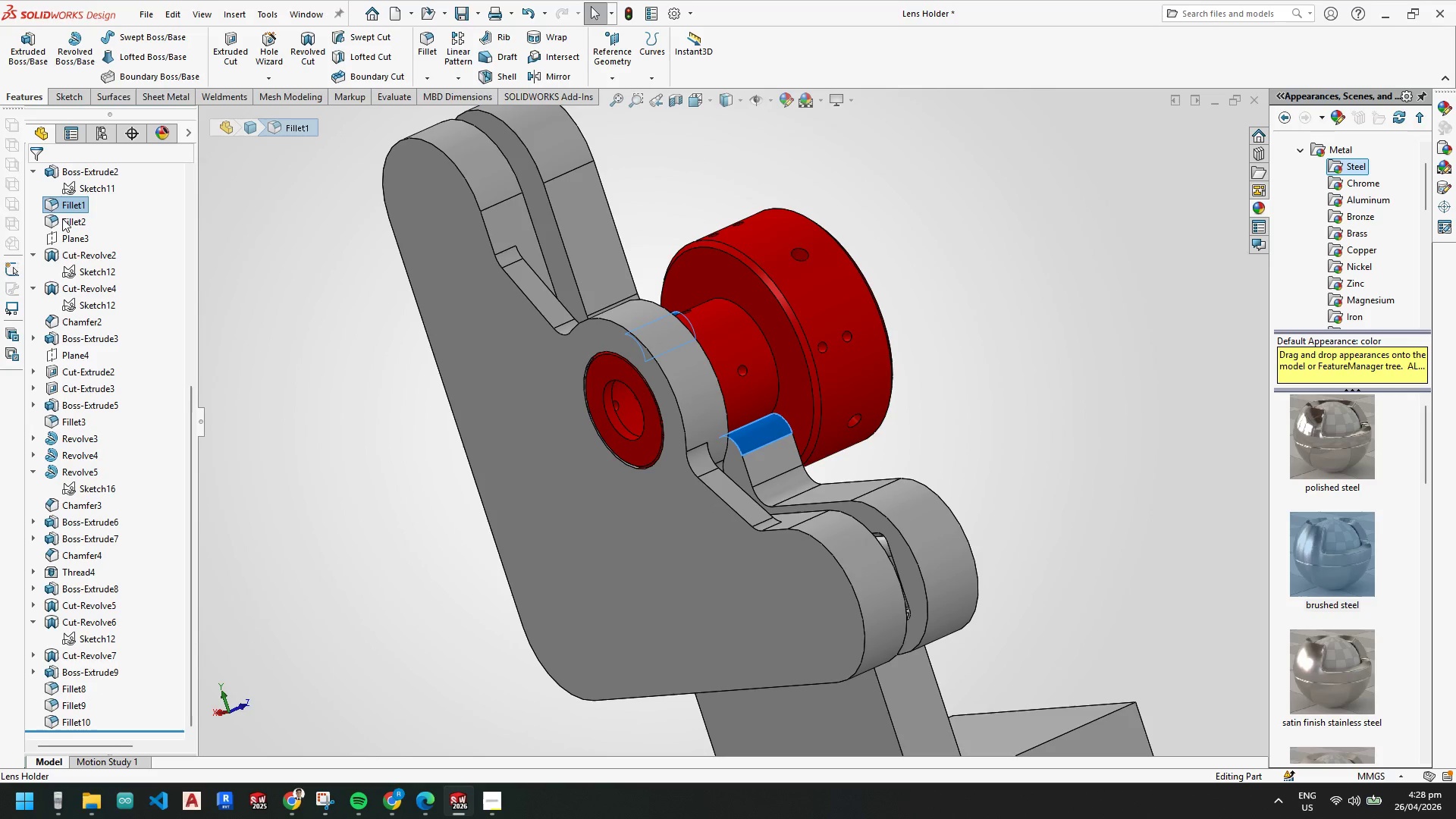 
key(Control+ControlLeft)
 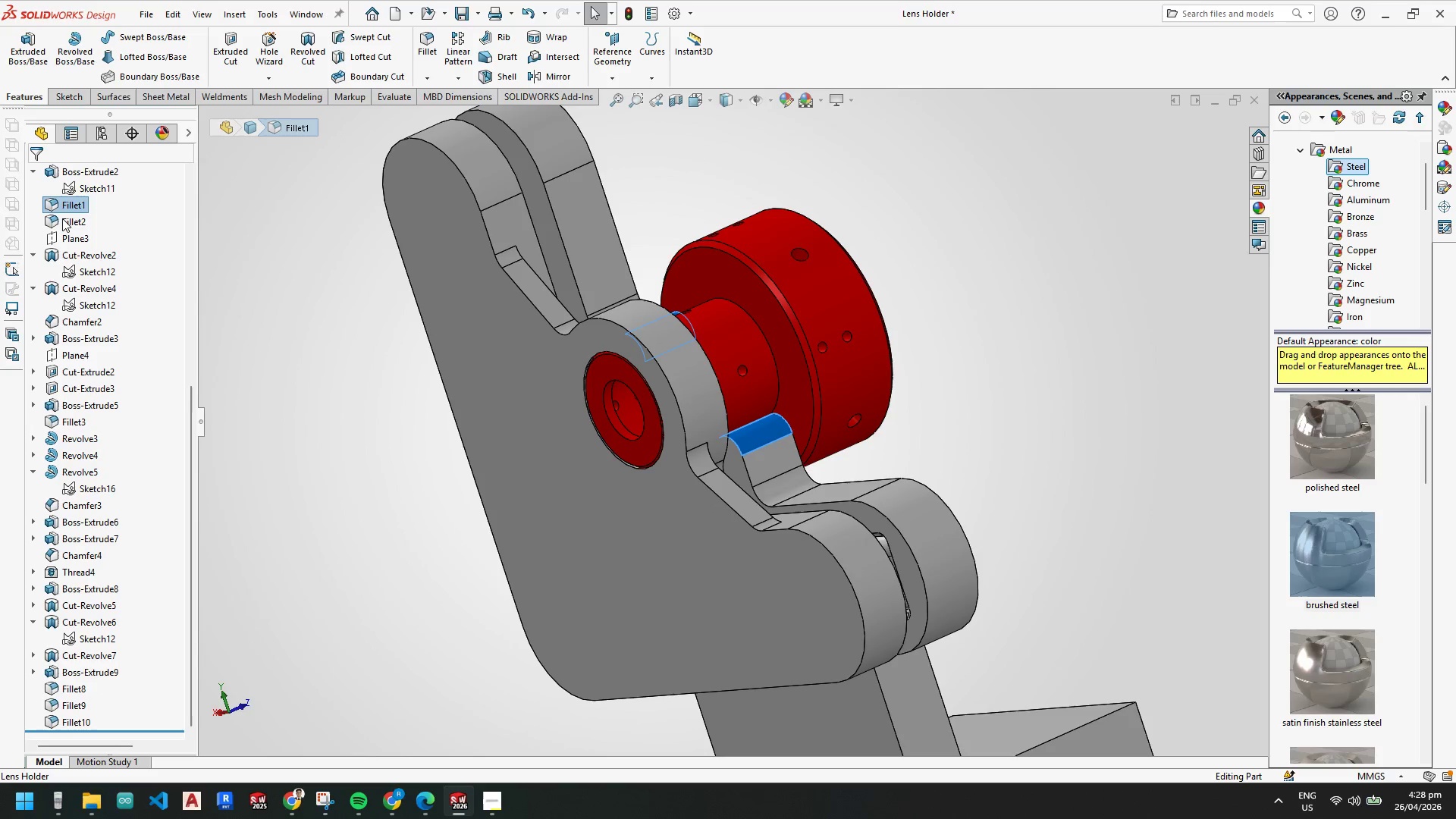 
left_click([62, 218])
 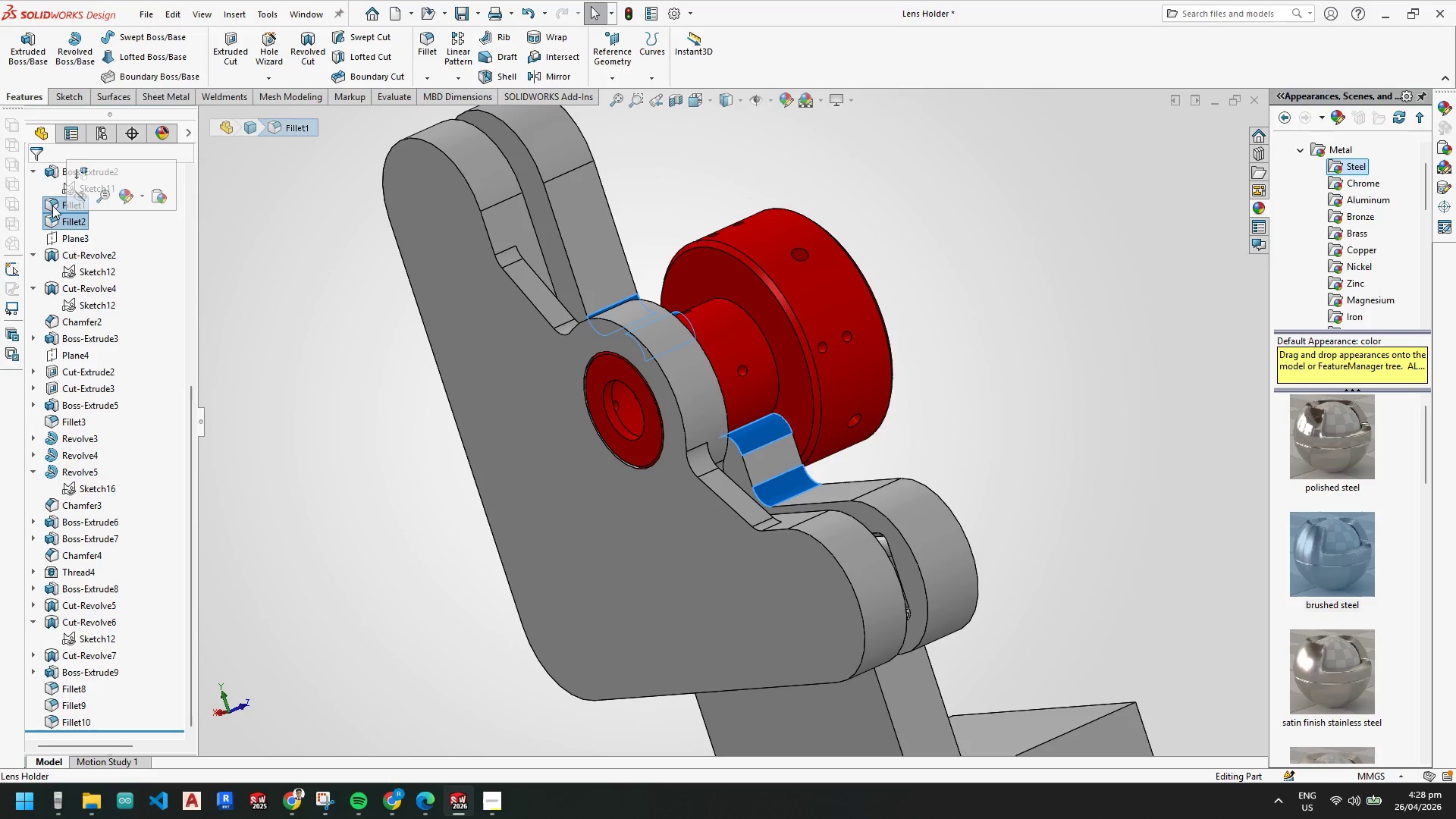 
left_click_drag(start_coordinate=[52, 205], to_coordinate=[61, 187])
 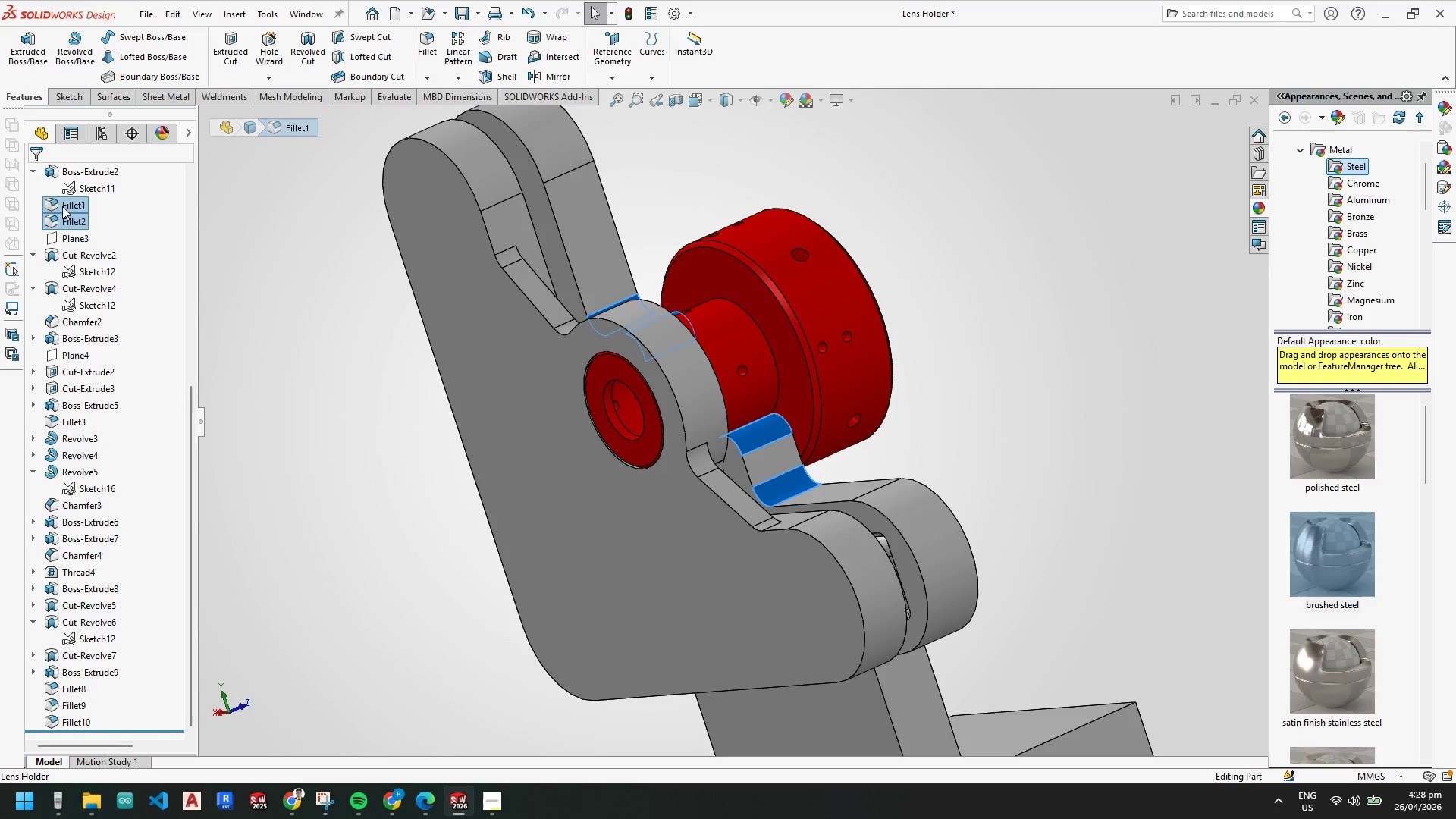 
left_click_drag(start_coordinate=[61, 202], to_coordinate=[52, 679])
 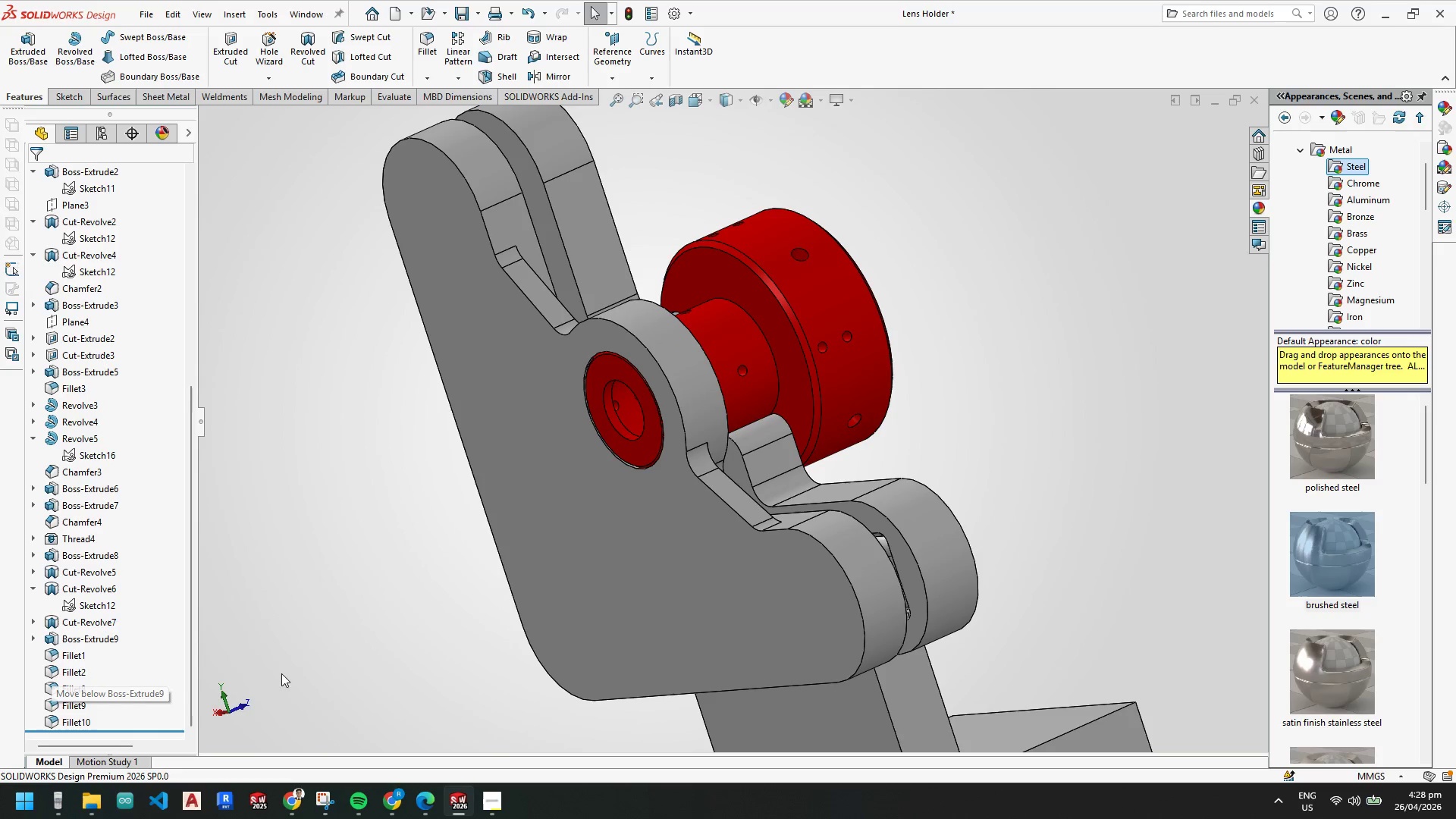 
scroll: coordinate [425, 657], scroll_direction: up, amount: 3.0
 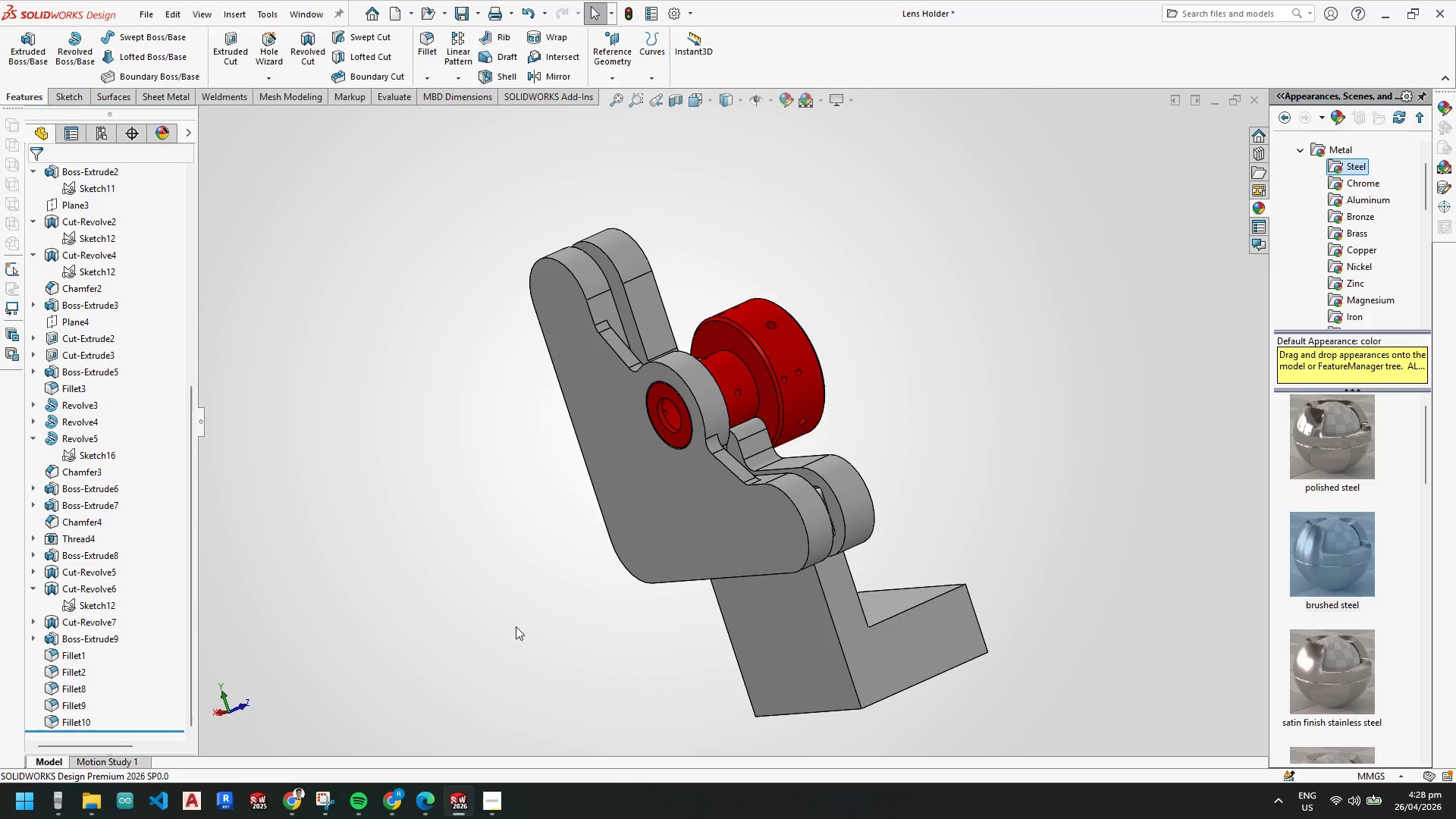 
key(Control+S)
 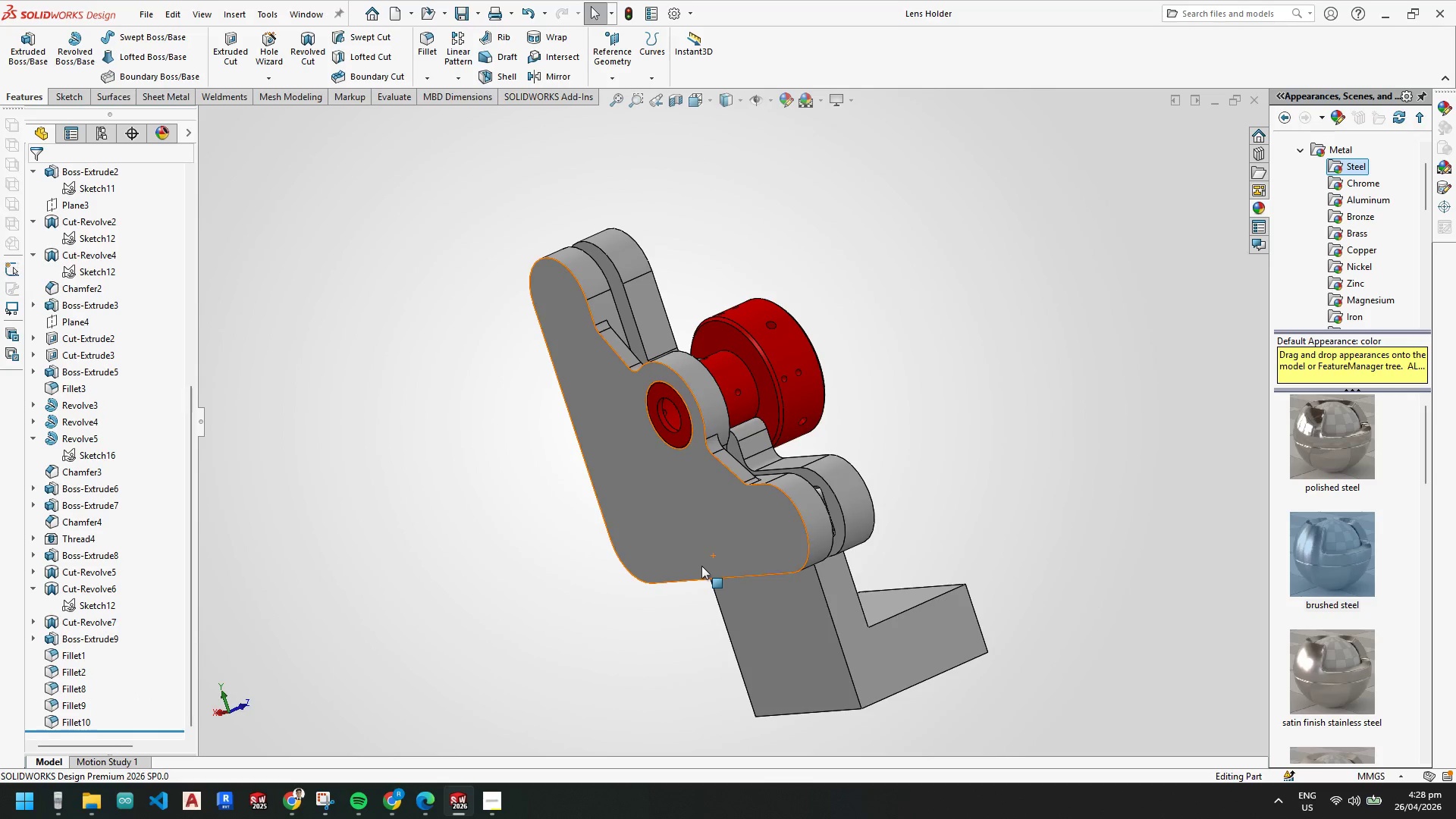 
scroll: coordinate [819, 479], scroll_direction: none, amount: 0.0
 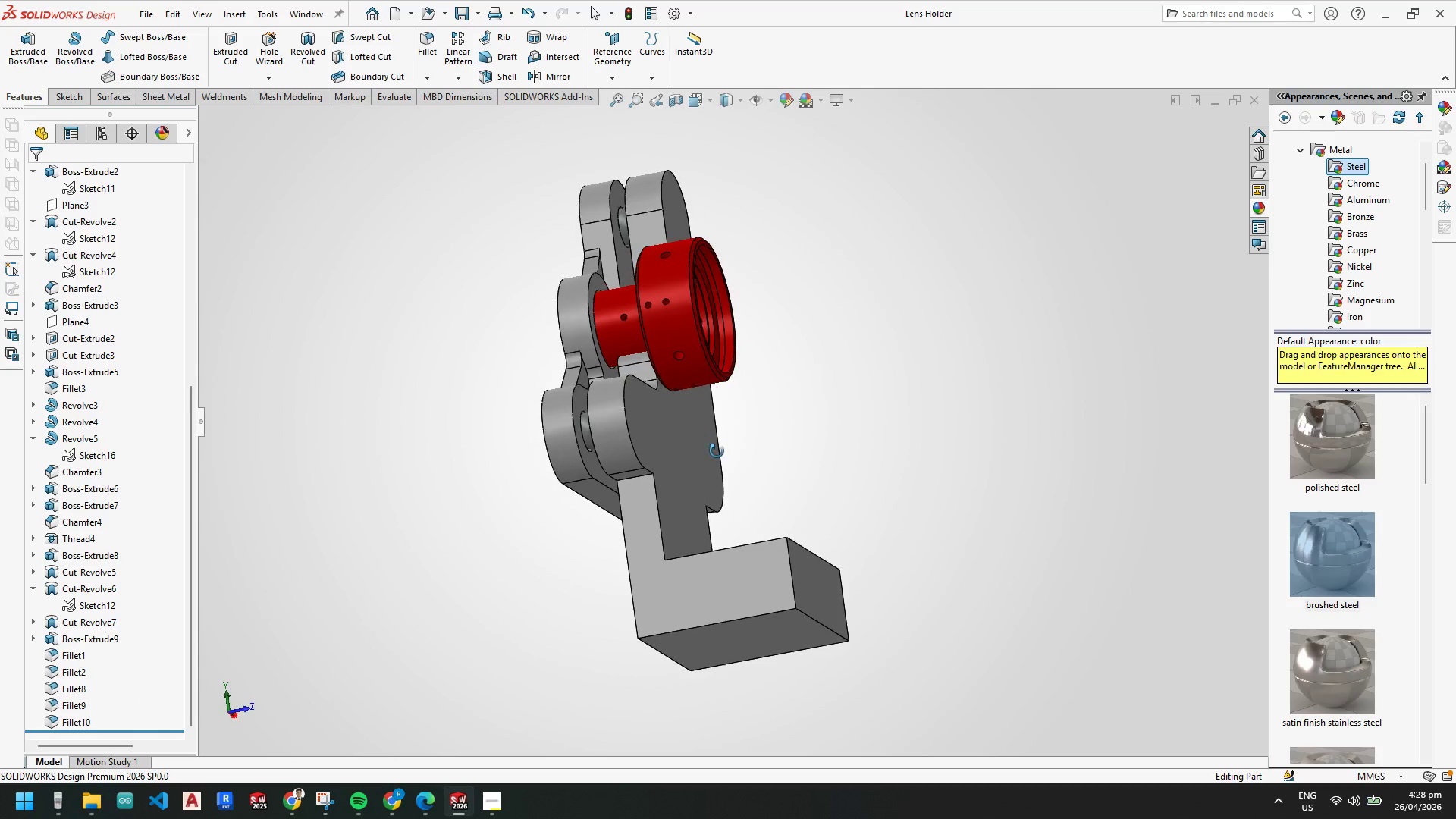 
scroll: coordinate [631, 479], scroll_direction: down, amount: 3.0
 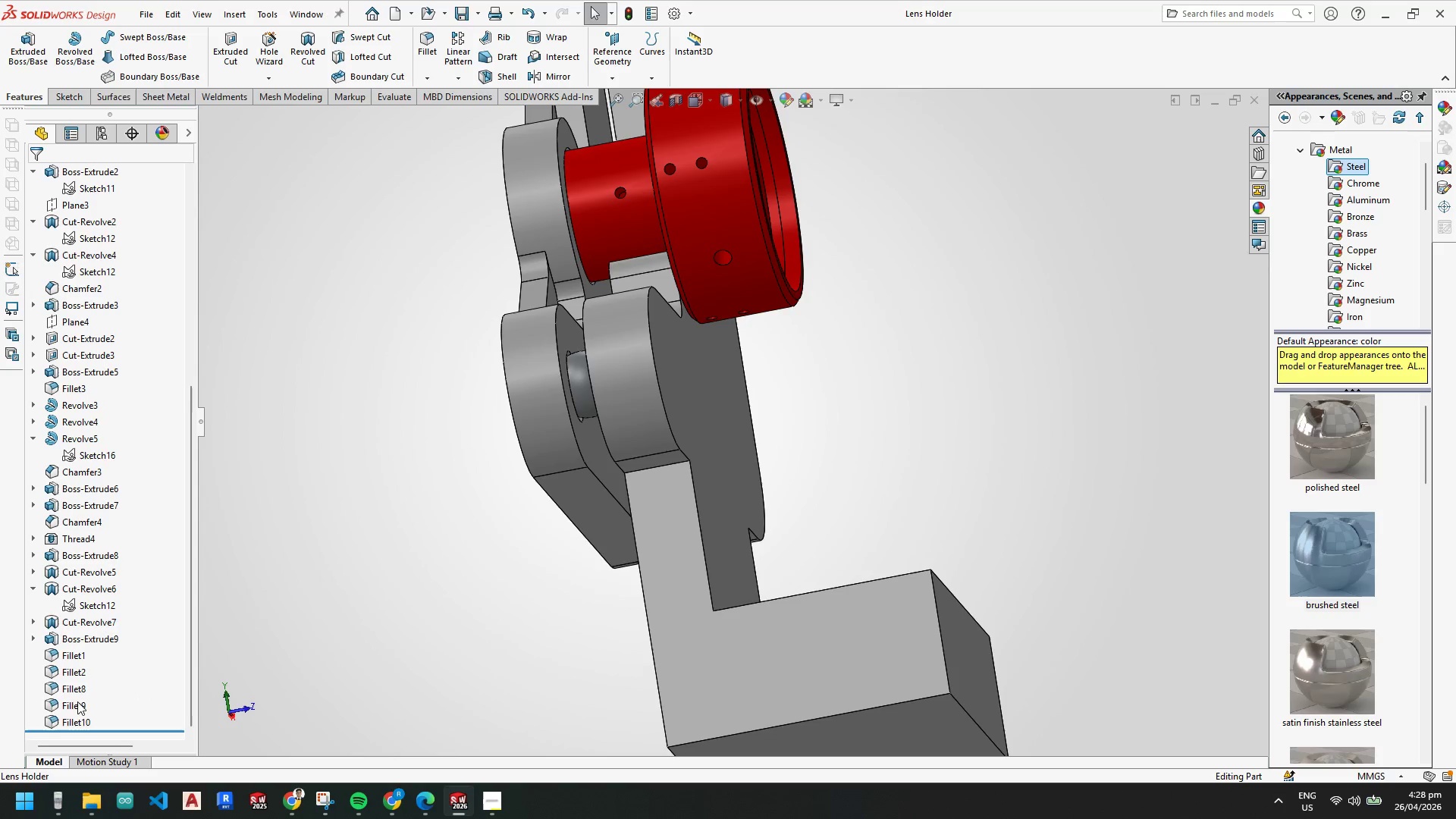 
left_click([80, 687])
 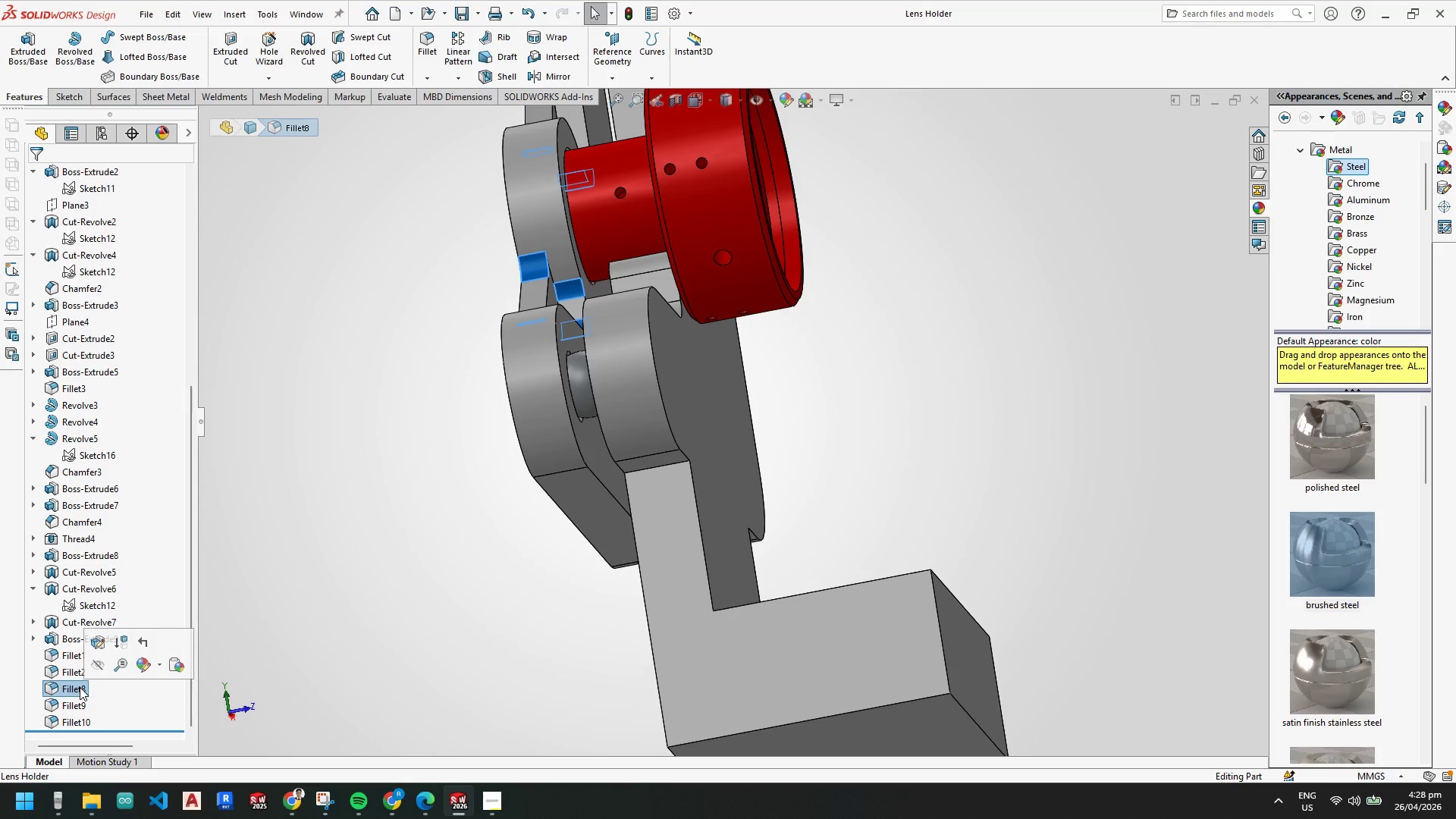 
scroll: coordinate [619, 491], scroll_direction: down, amount: 1.0
 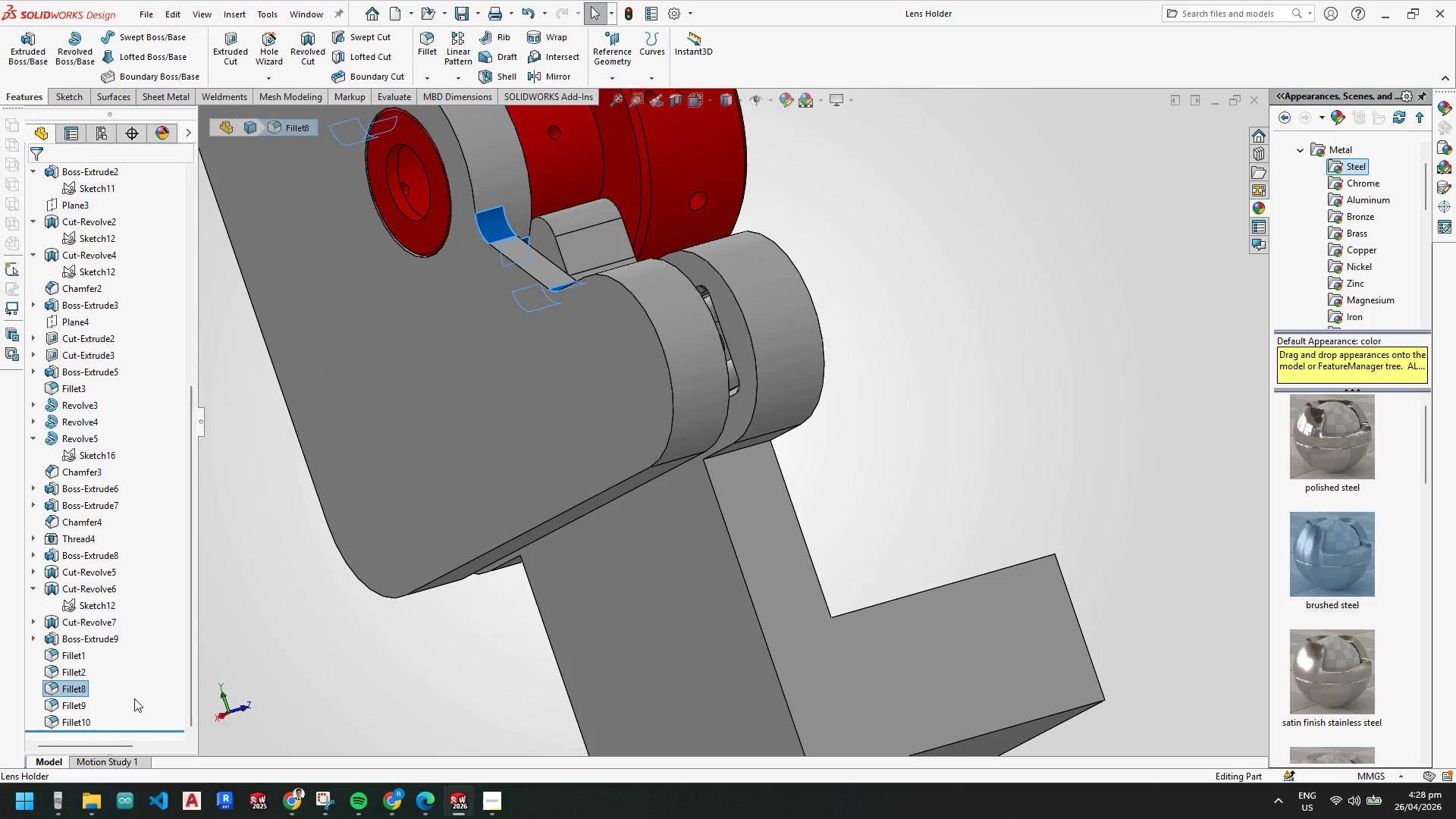 
left_click([80, 704])
 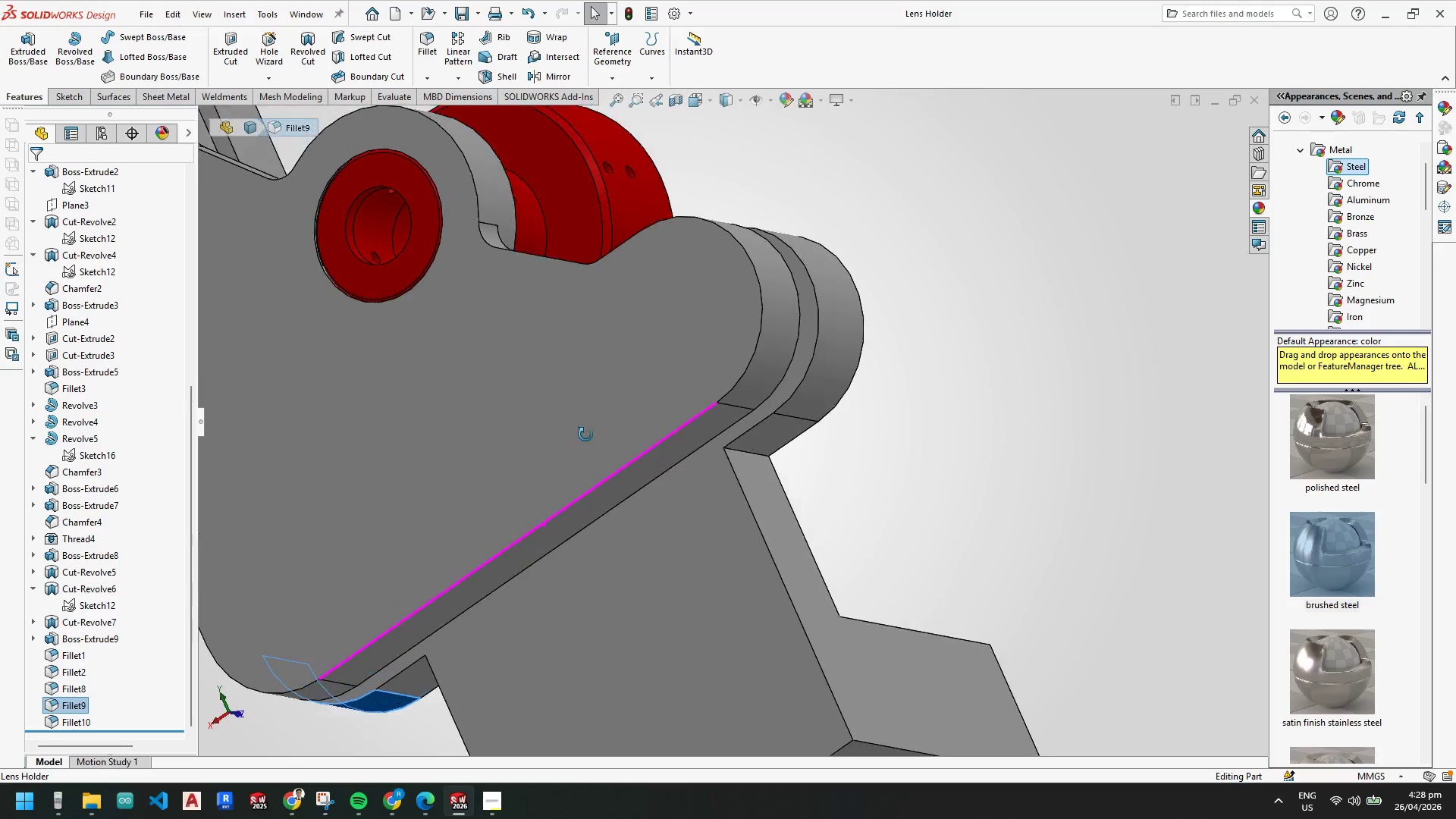 
scroll: coordinate [509, 570], scroll_direction: up, amount: 3.0
 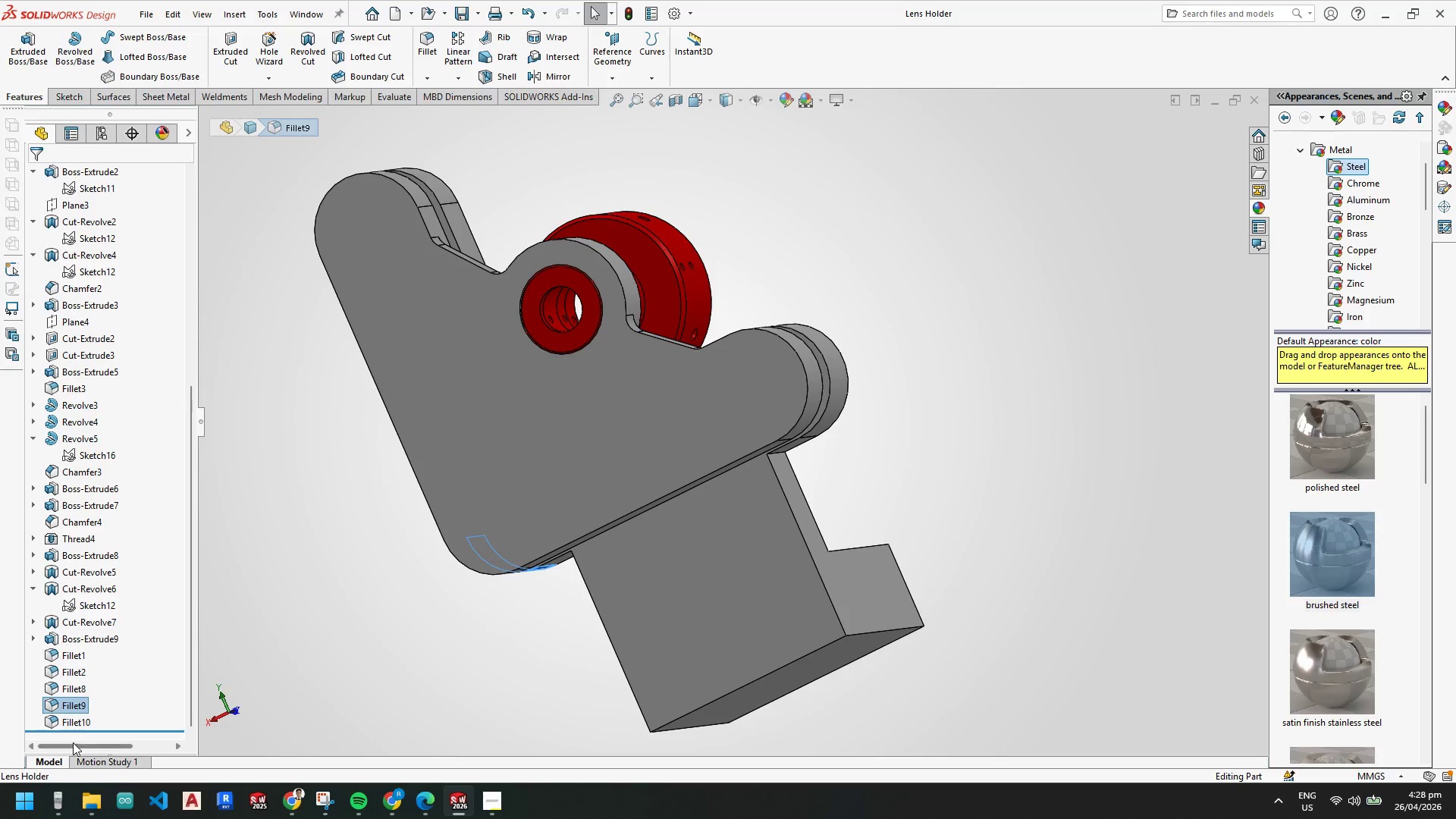 
left_click([80, 720])
 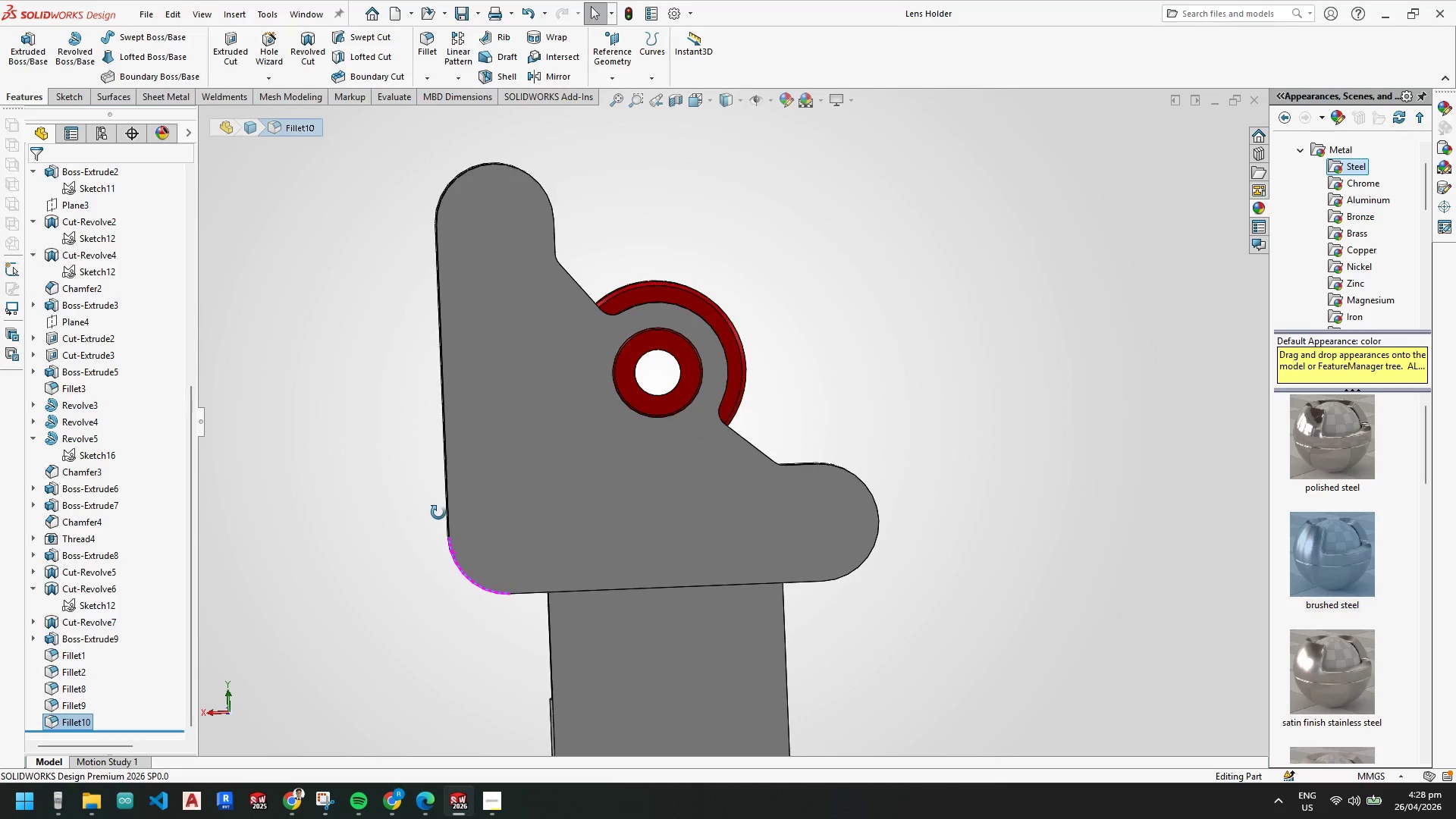 
left_click([71, 653])
 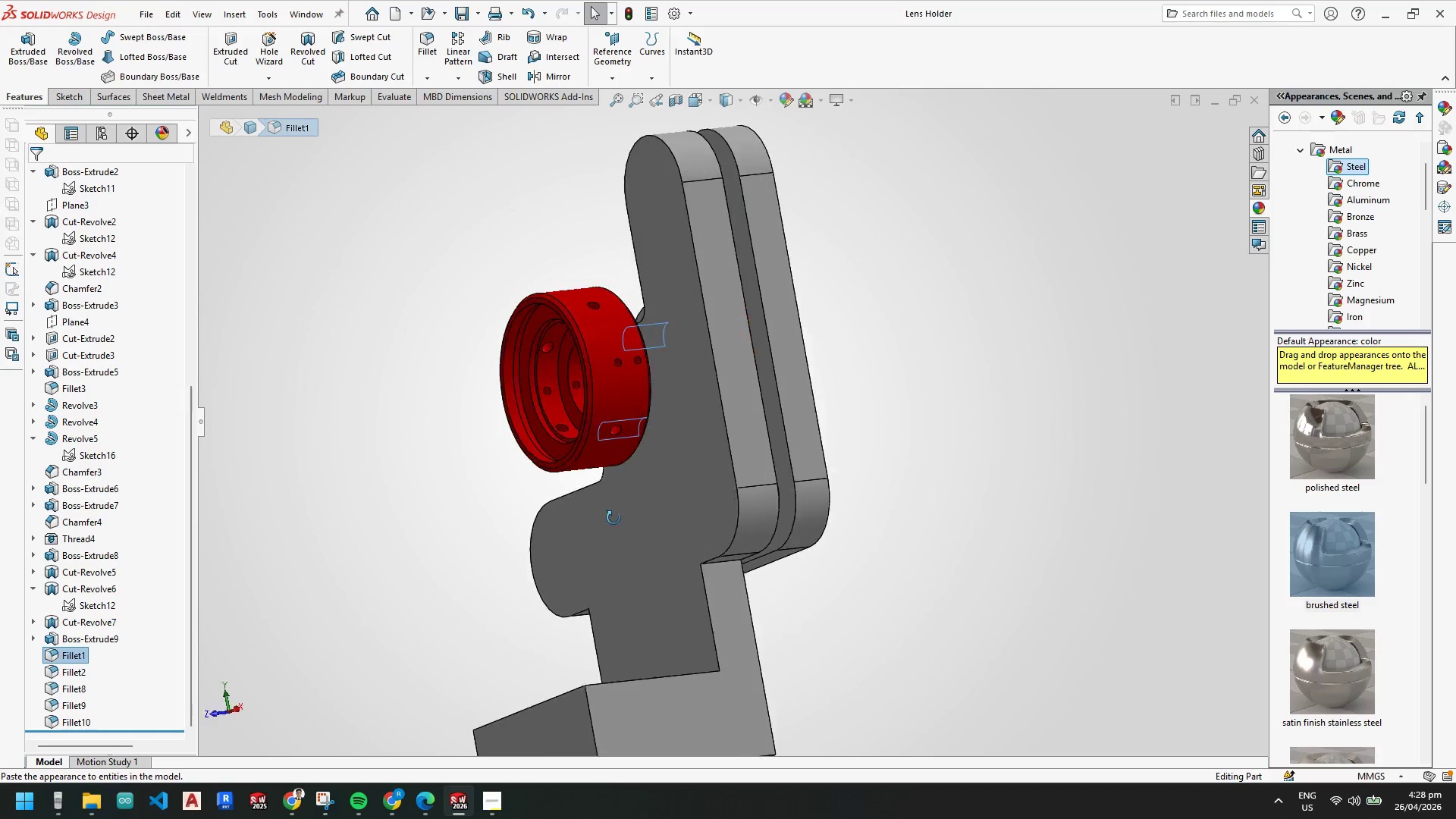 
scroll: coordinate [788, 488], scroll_direction: down, amount: 1.0
 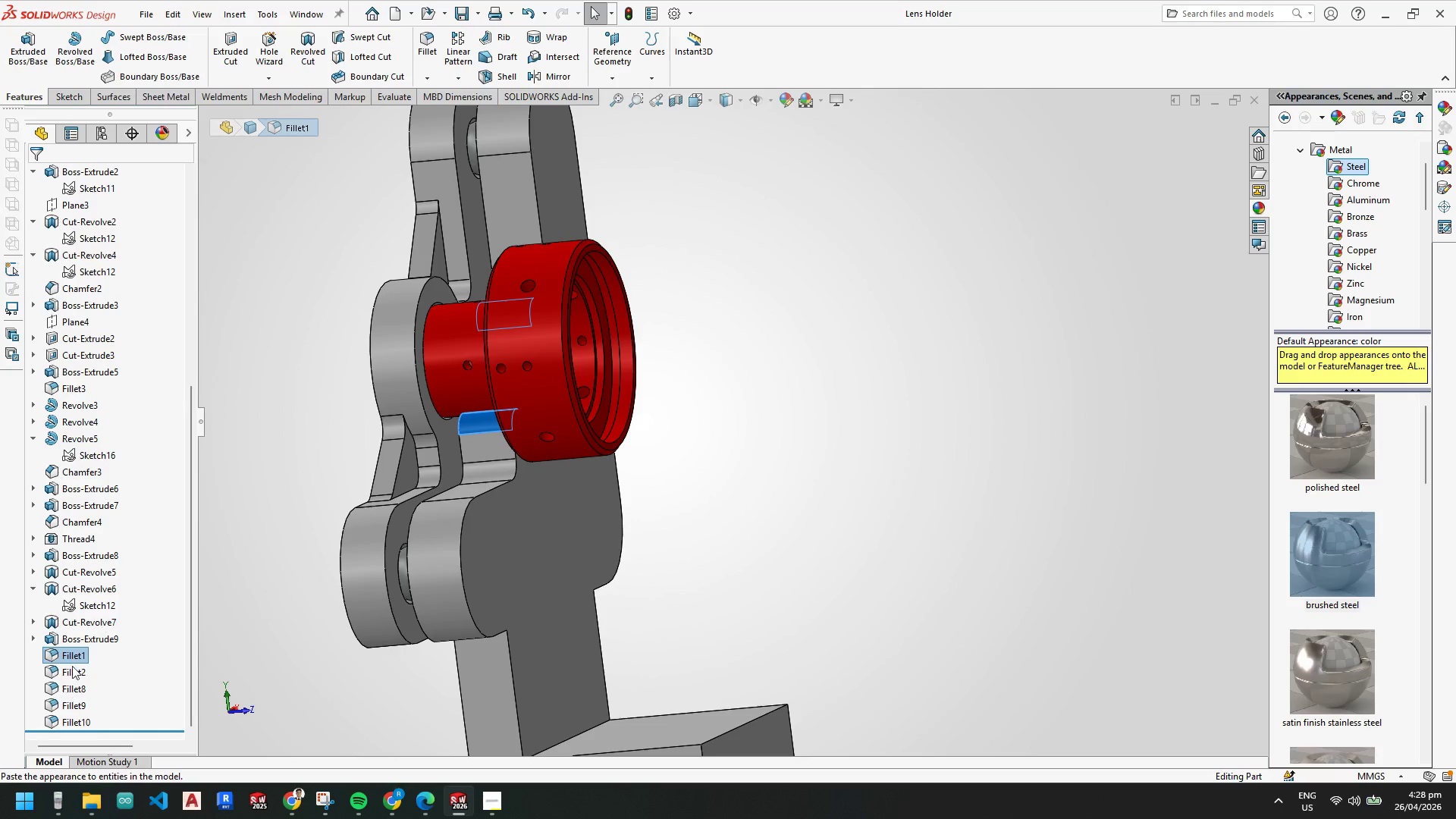 
right_click([80, 650])
 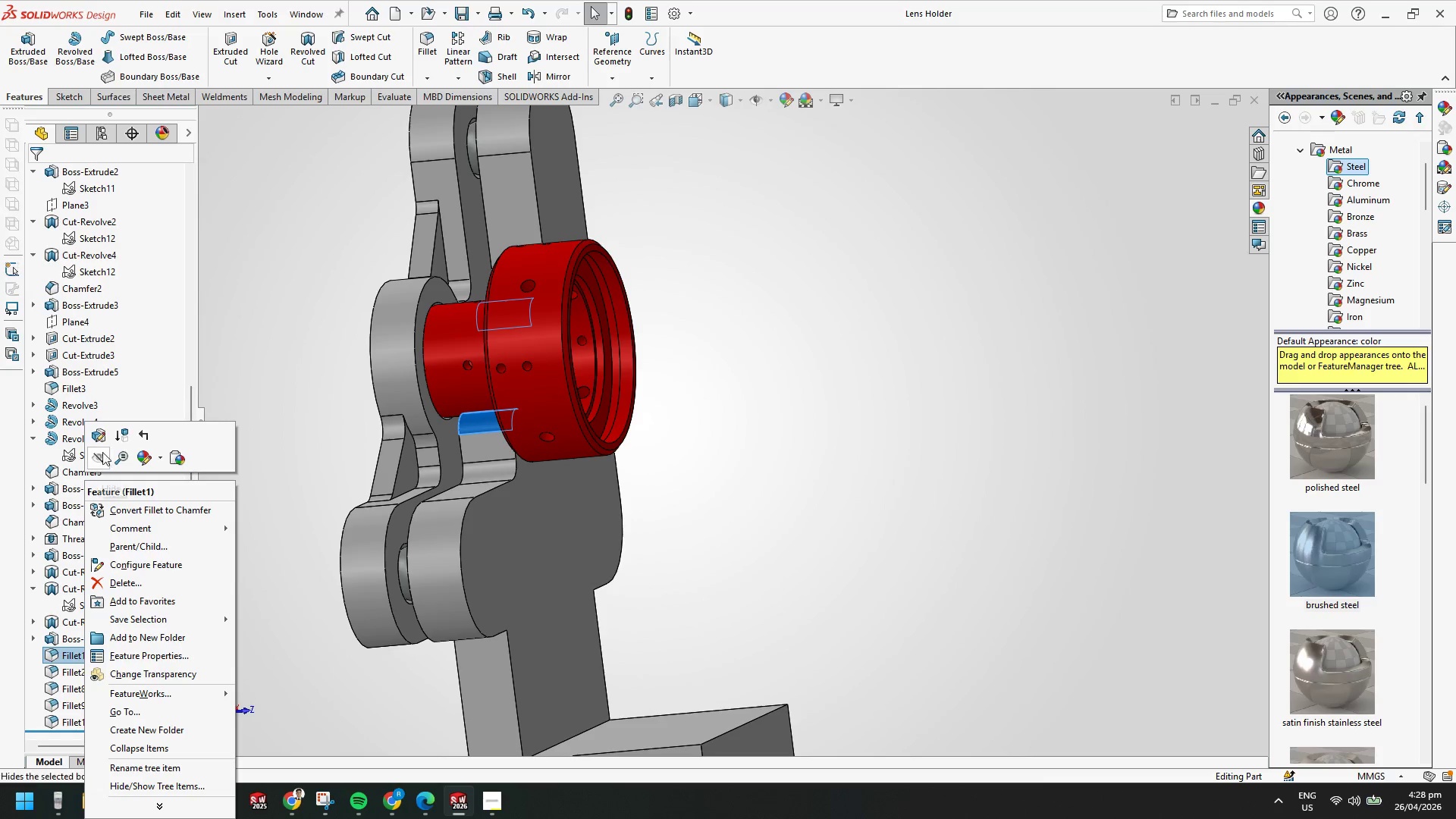 
left_click([97, 439])
 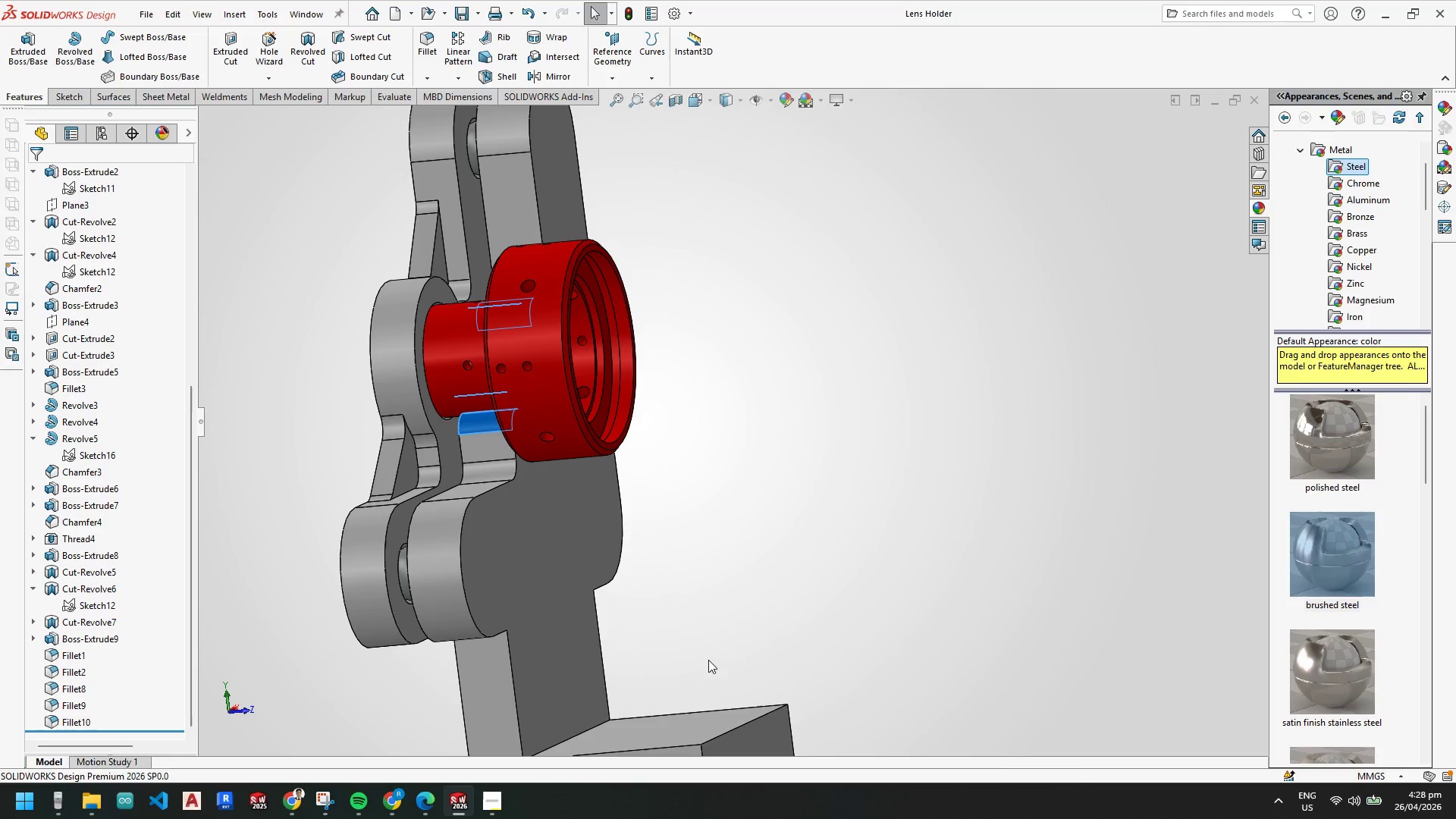 
scroll: coordinate [508, 620], scroll_direction: down, amount: 3.0
 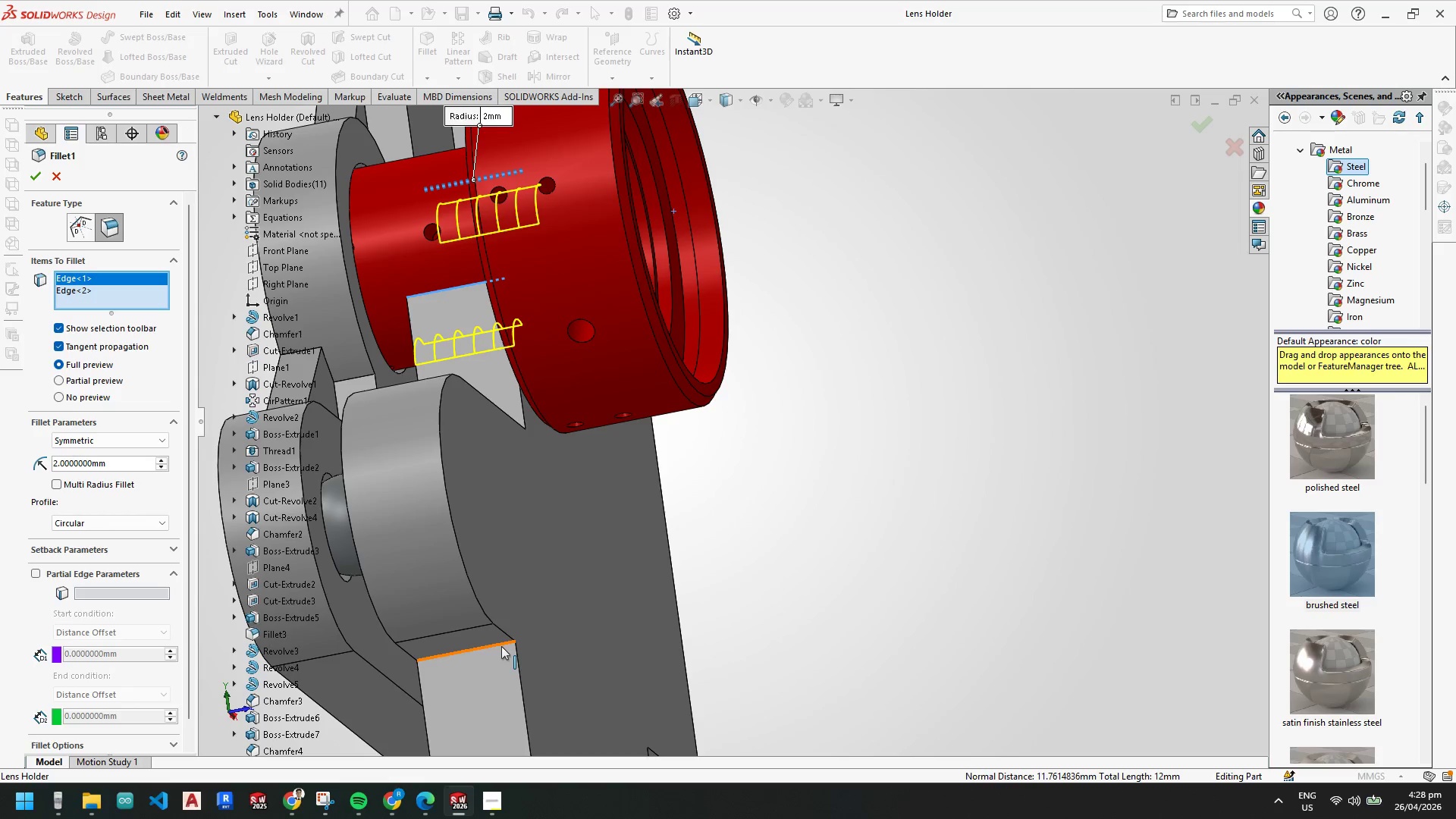 
left_click([501, 646])
 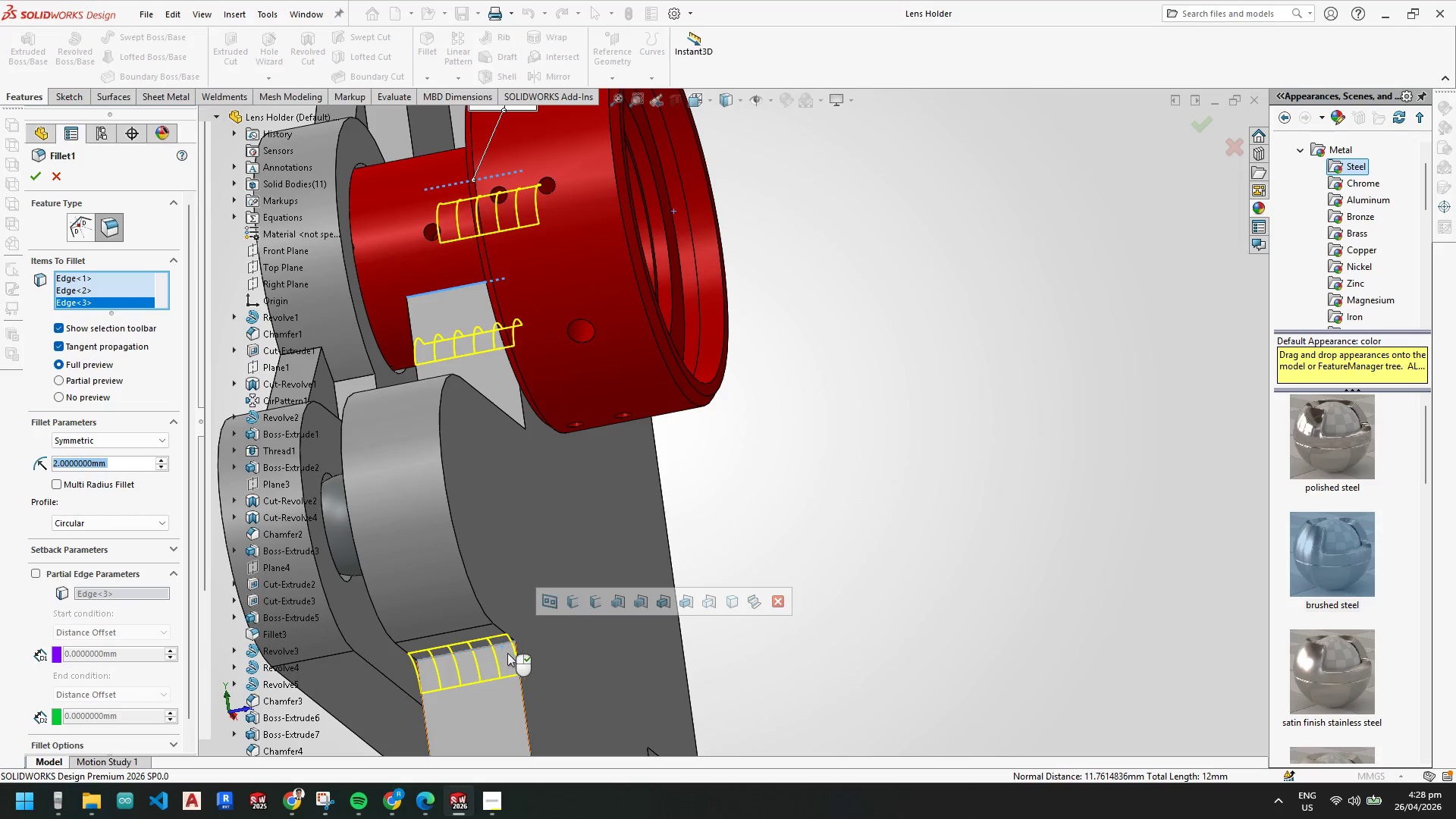 
scroll: coordinate [616, 670], scroll_direction: up, amount: 3.0
 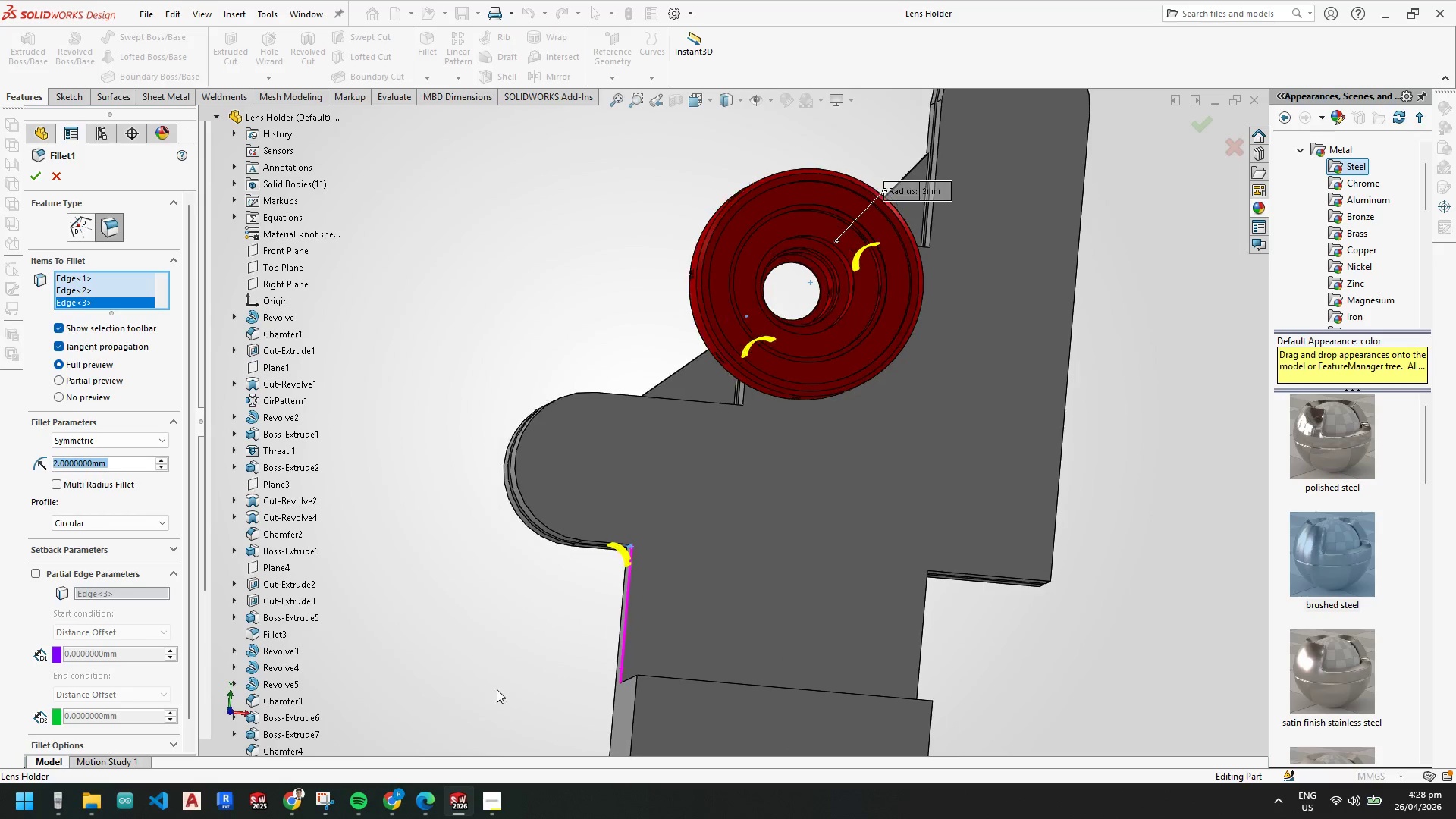 
scroll: coordinate [883, 658], scroll_direction: down, amount: 3.0
 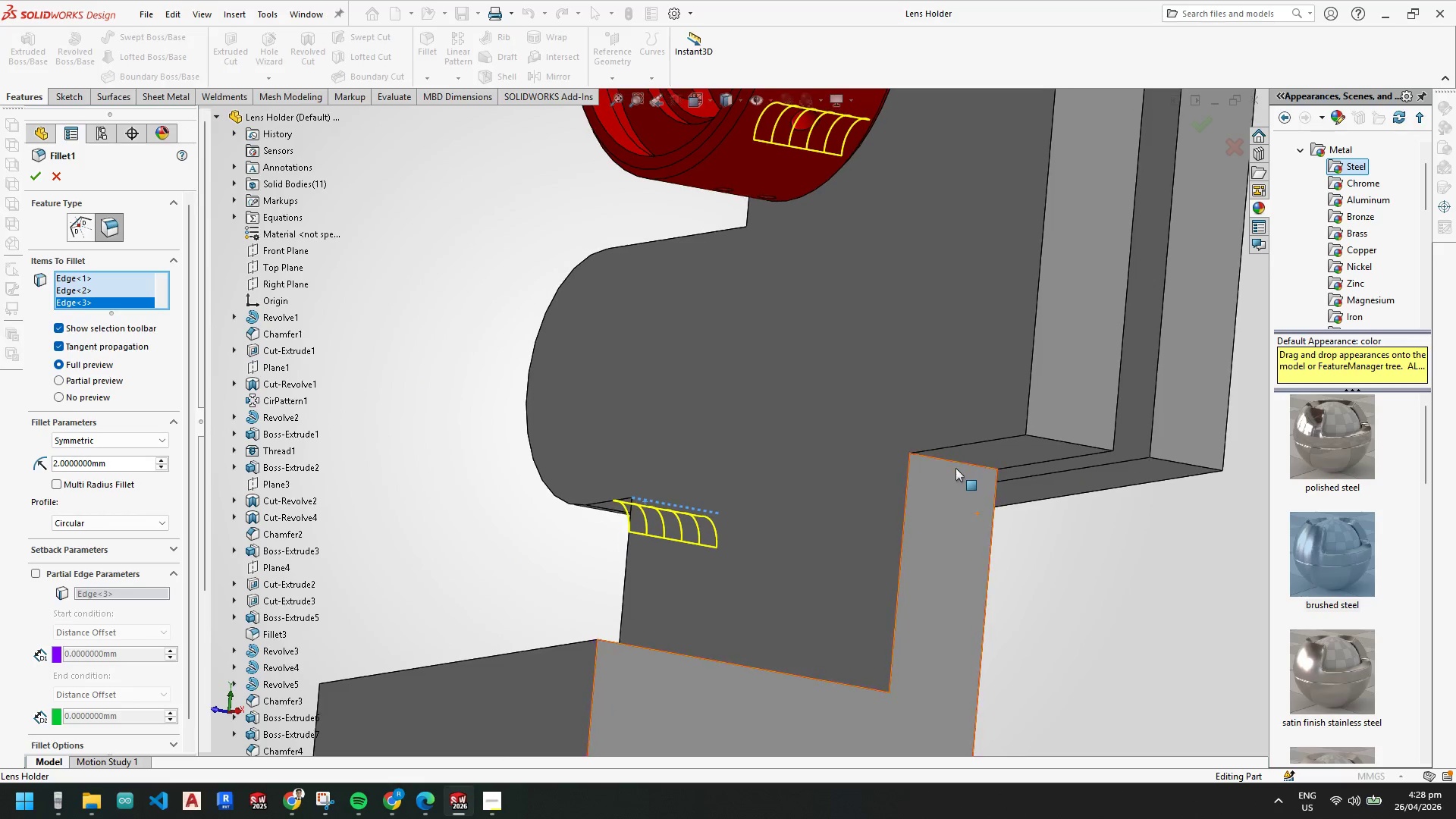 
left_click([958, 461])
 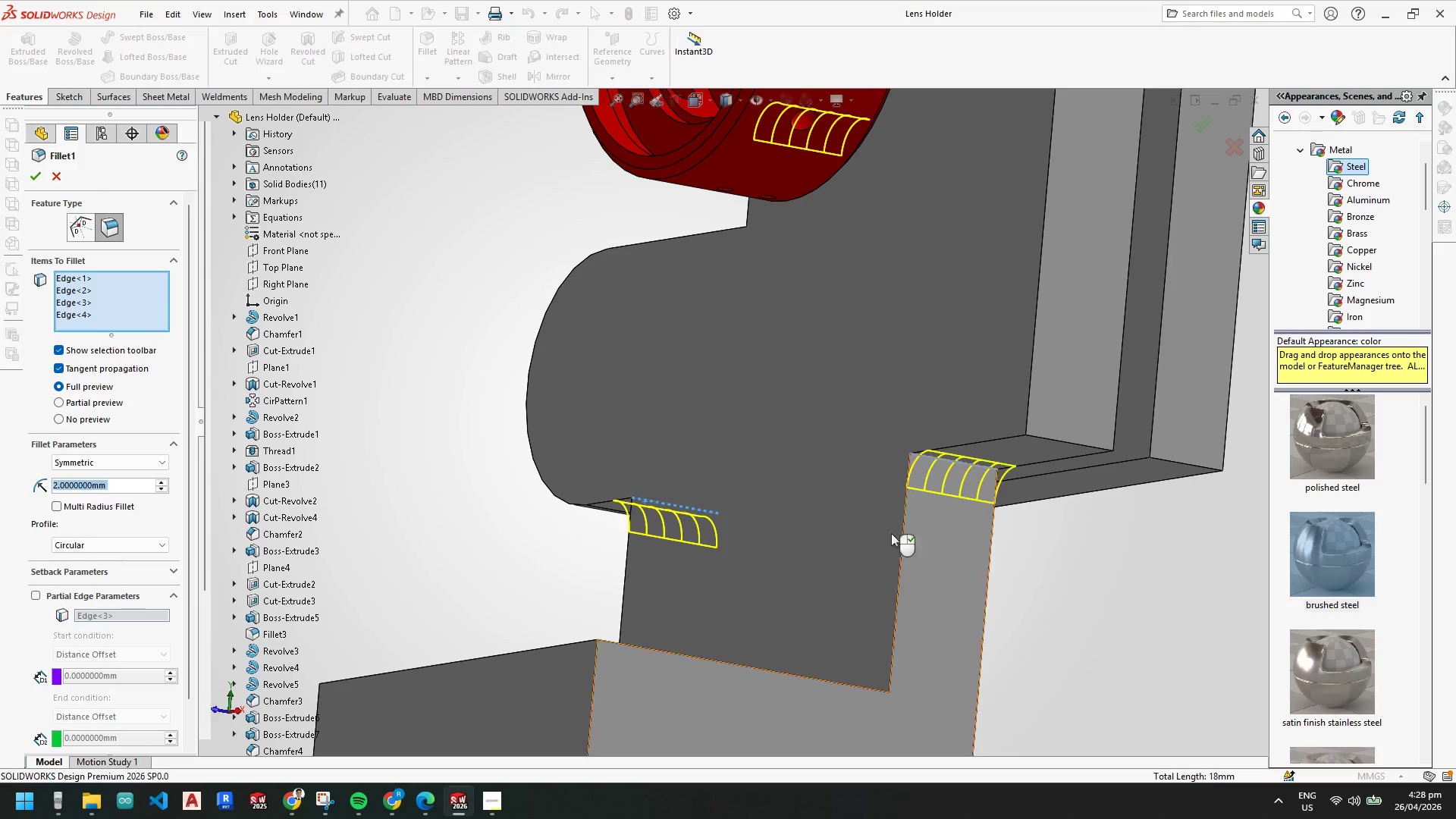 
scroll: coordinate [861, 616], scroll_direction: up, amount: 3.0
 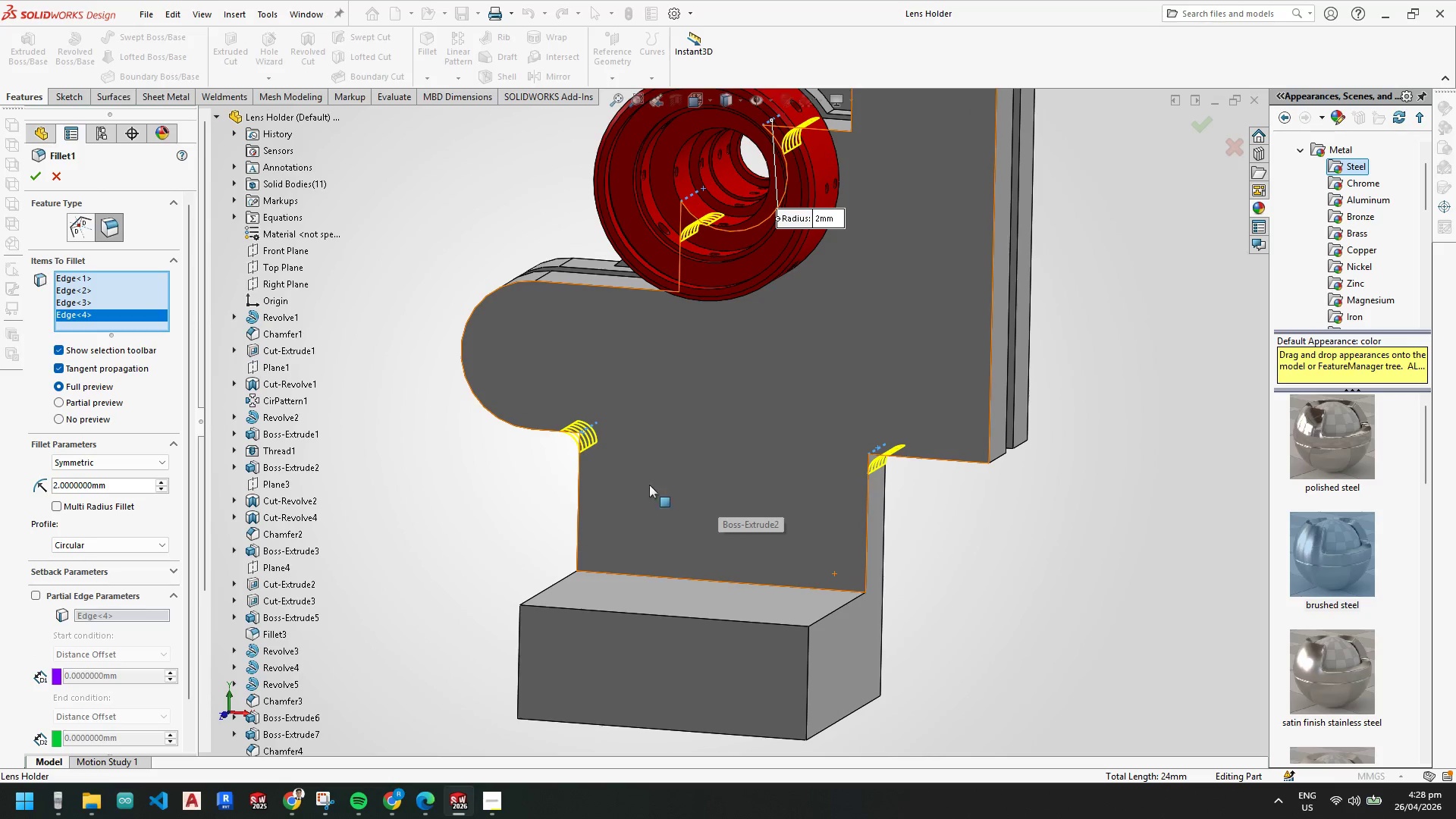 
left_click([34, 177])
 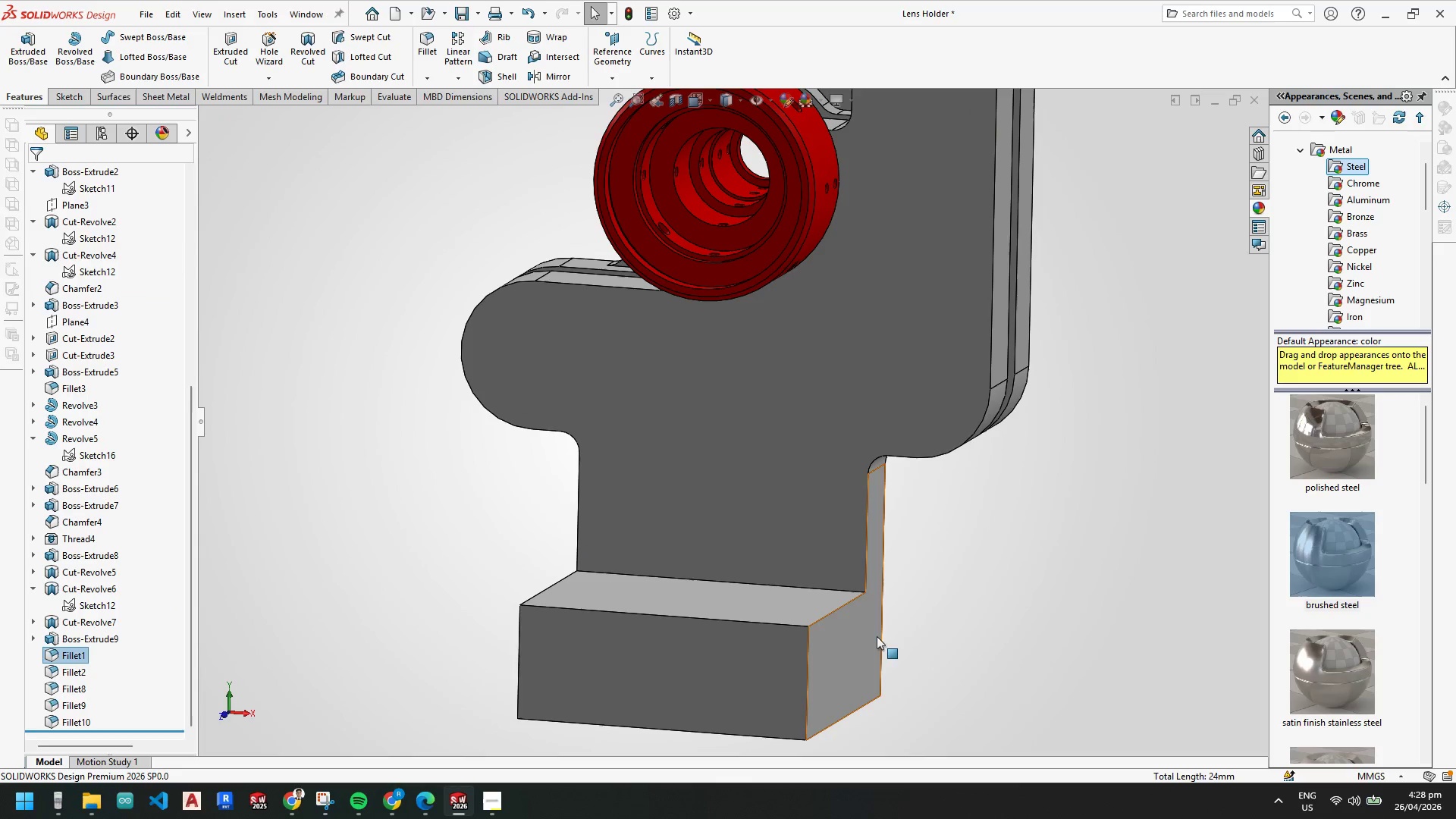 
scroll: coordinate [793, 610], scroll_direction: up, amount: 2.0
 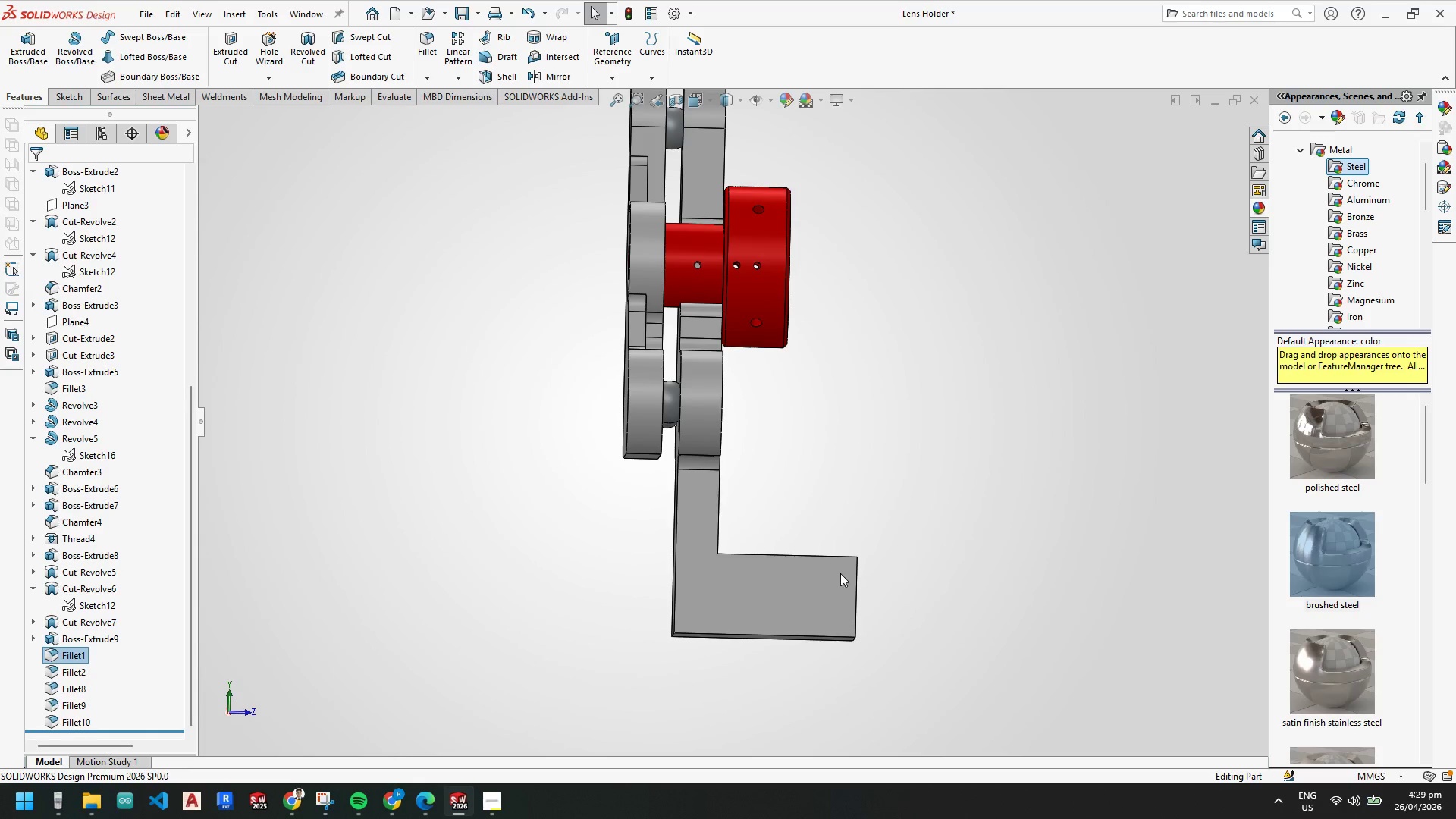 
right_click([64, 651])
 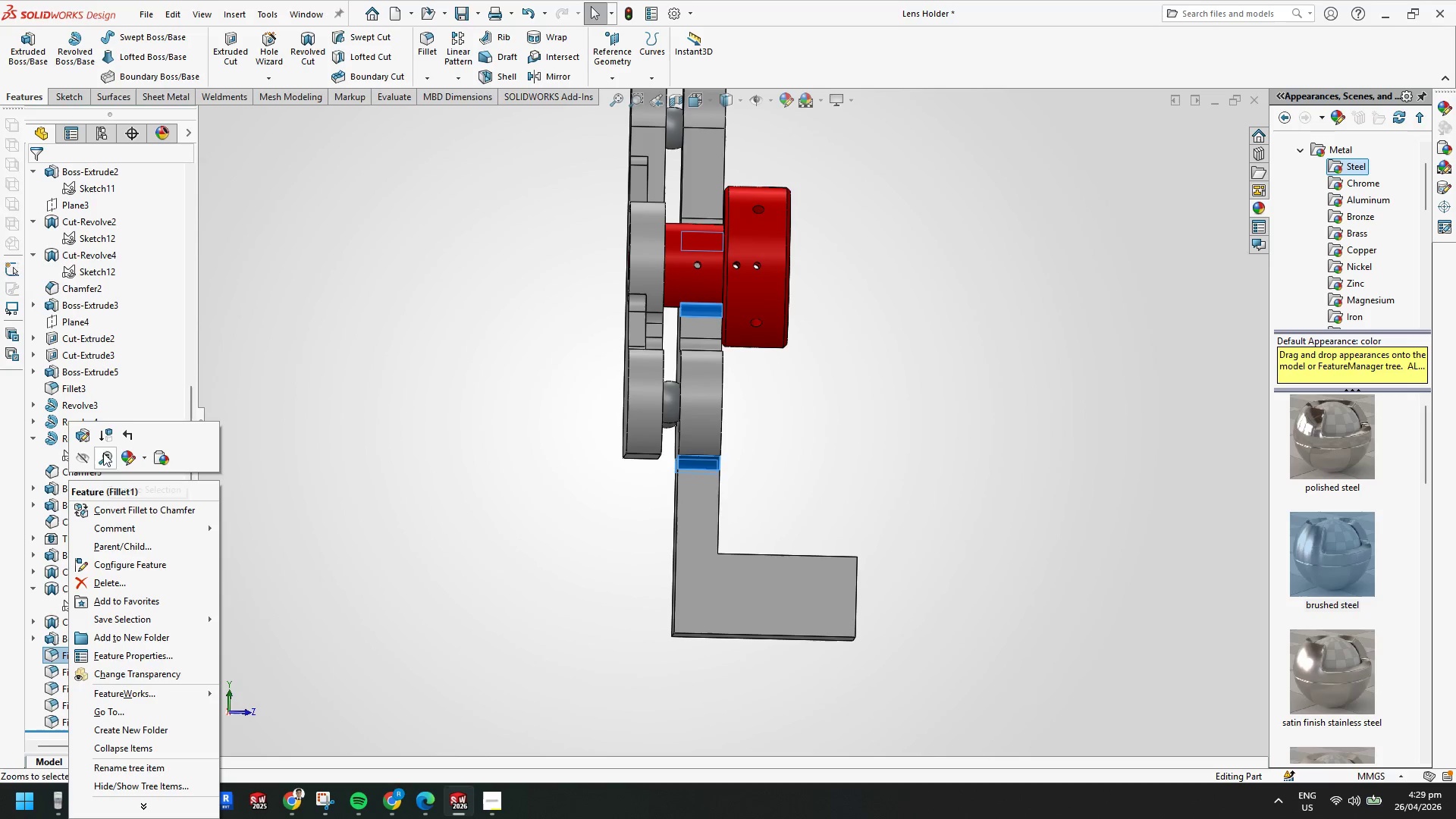 
left_click([86, 435])
 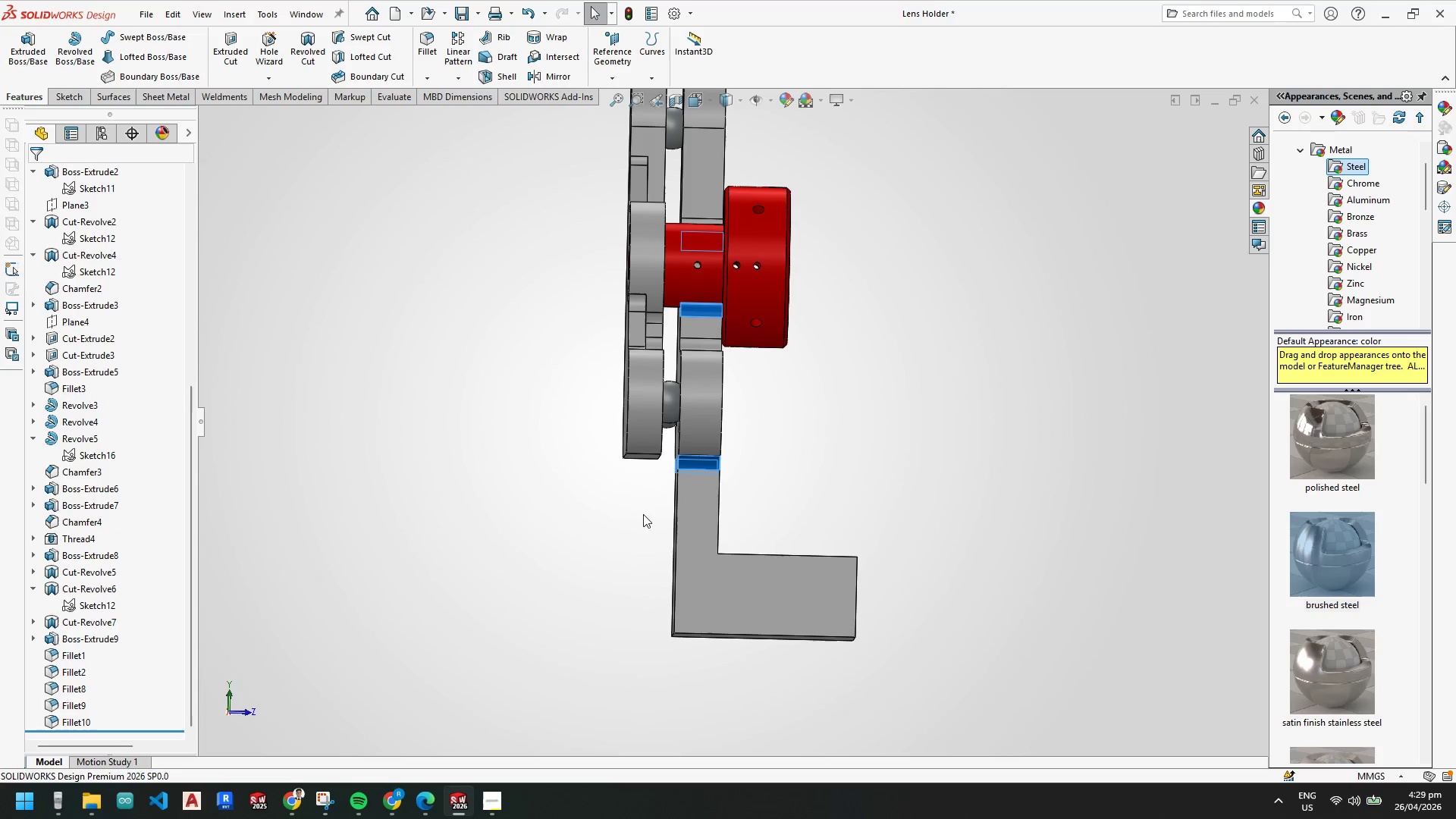 
scroll: coordinate [720, 555], scroll_direction: down, amount: 2.0
 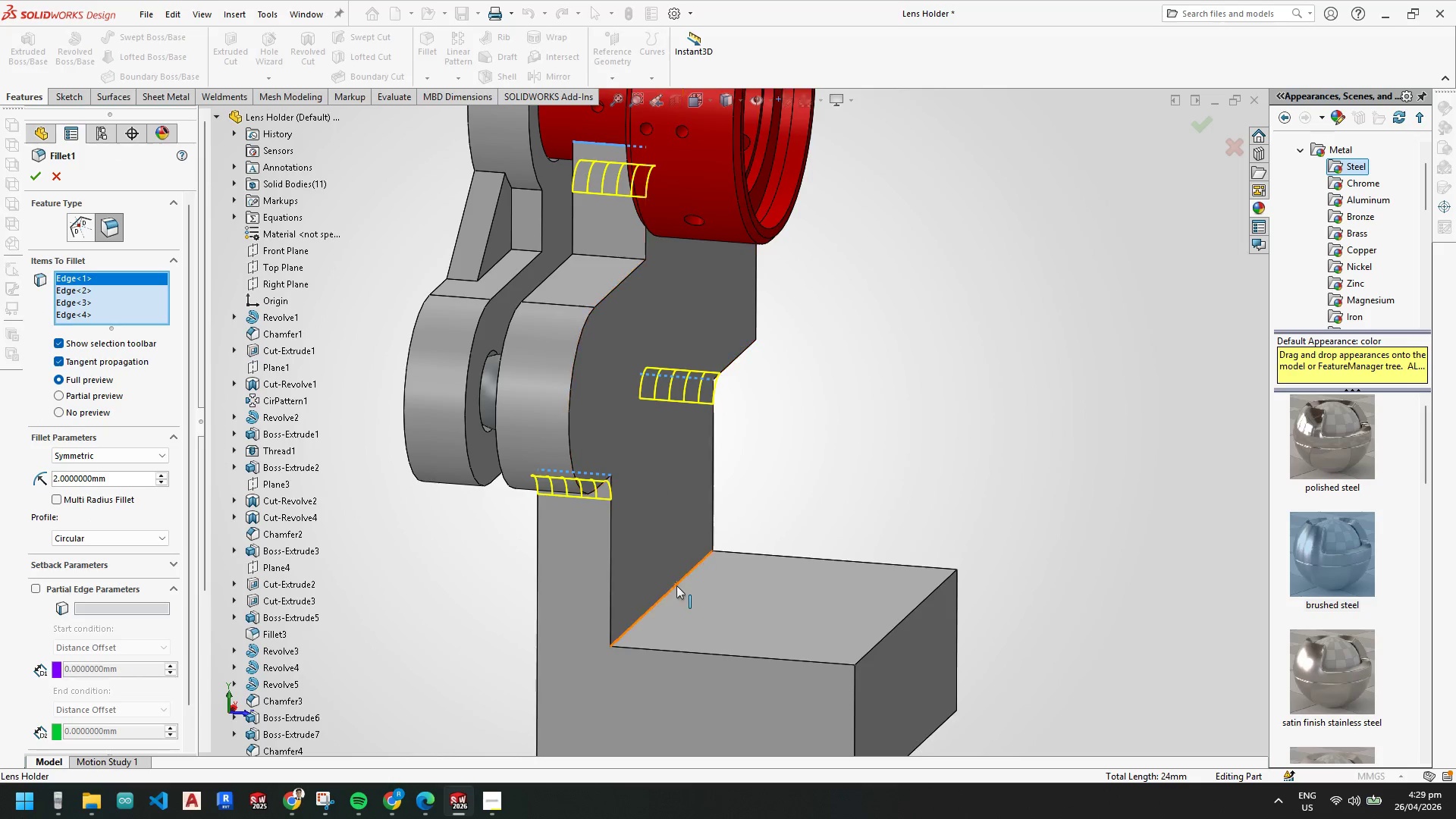 
left_click([676, 585])
 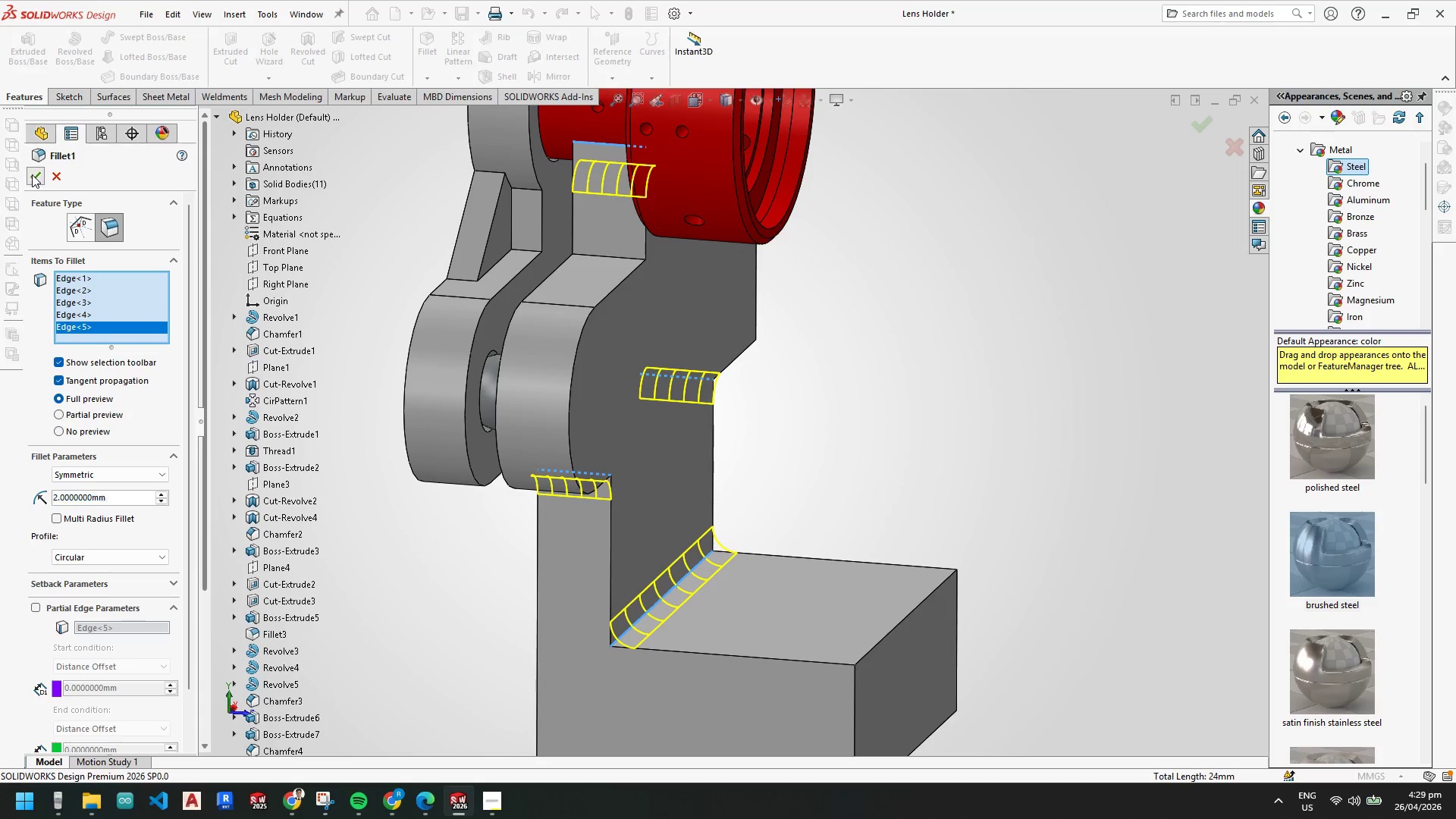 
scroll: coordinate [726, 634], scroll_direction: up, amount: 6.0
 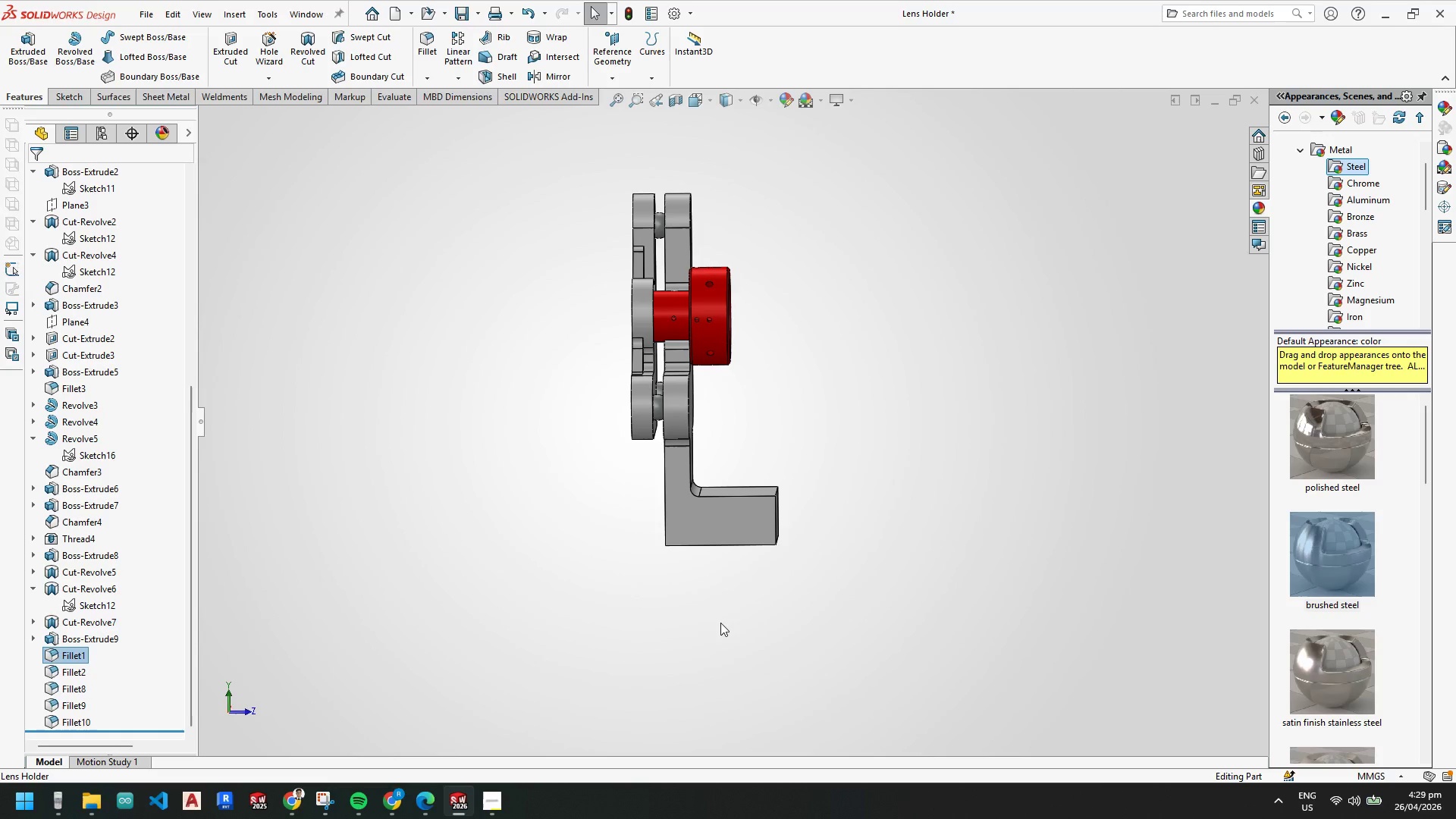 
scroll: coordinate [713, 434], scroll_direction: none, amount: 0.0
 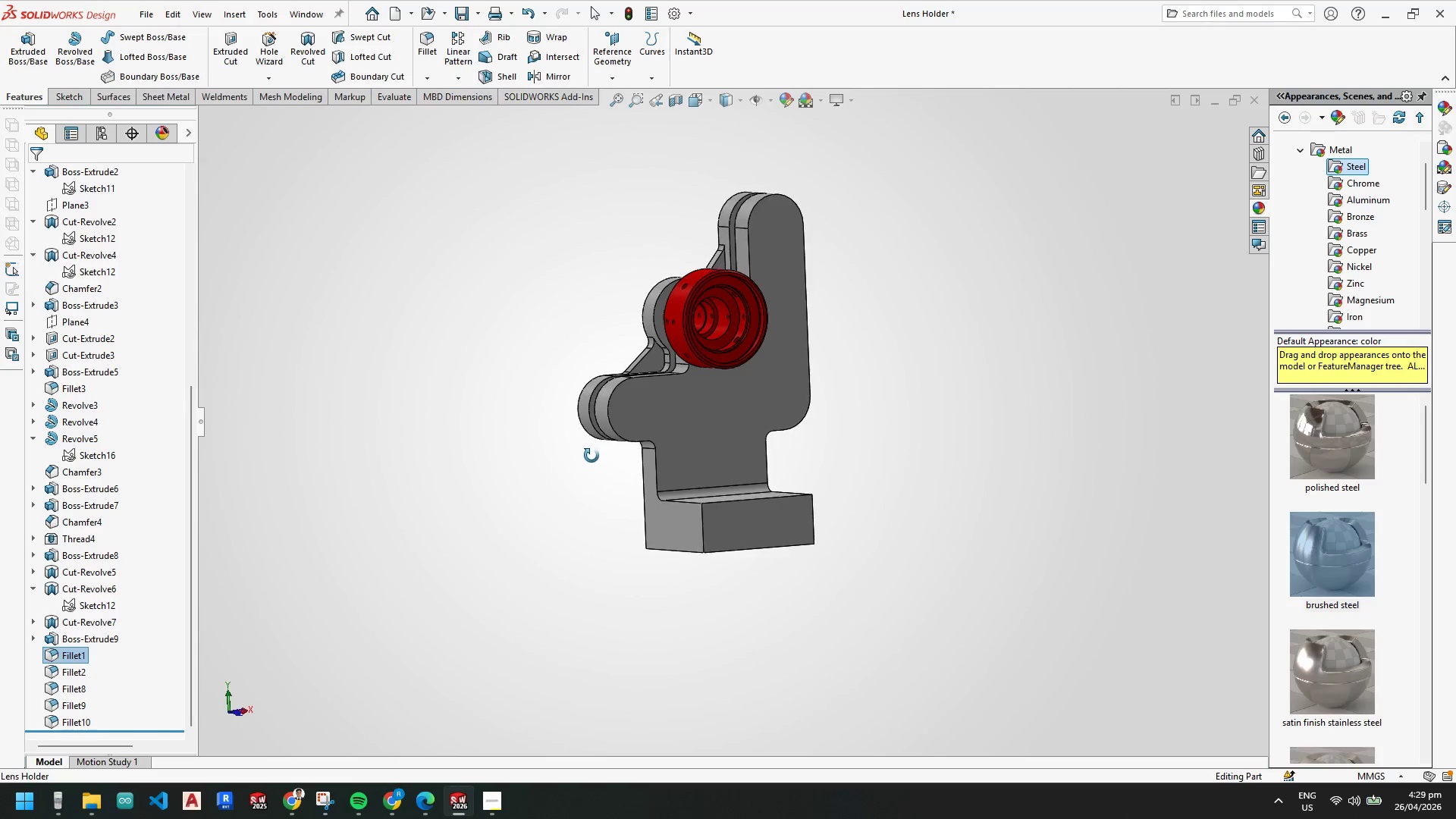 
scroll: coordinate [667, 426], scroll_direction: down, amount: 3.0
 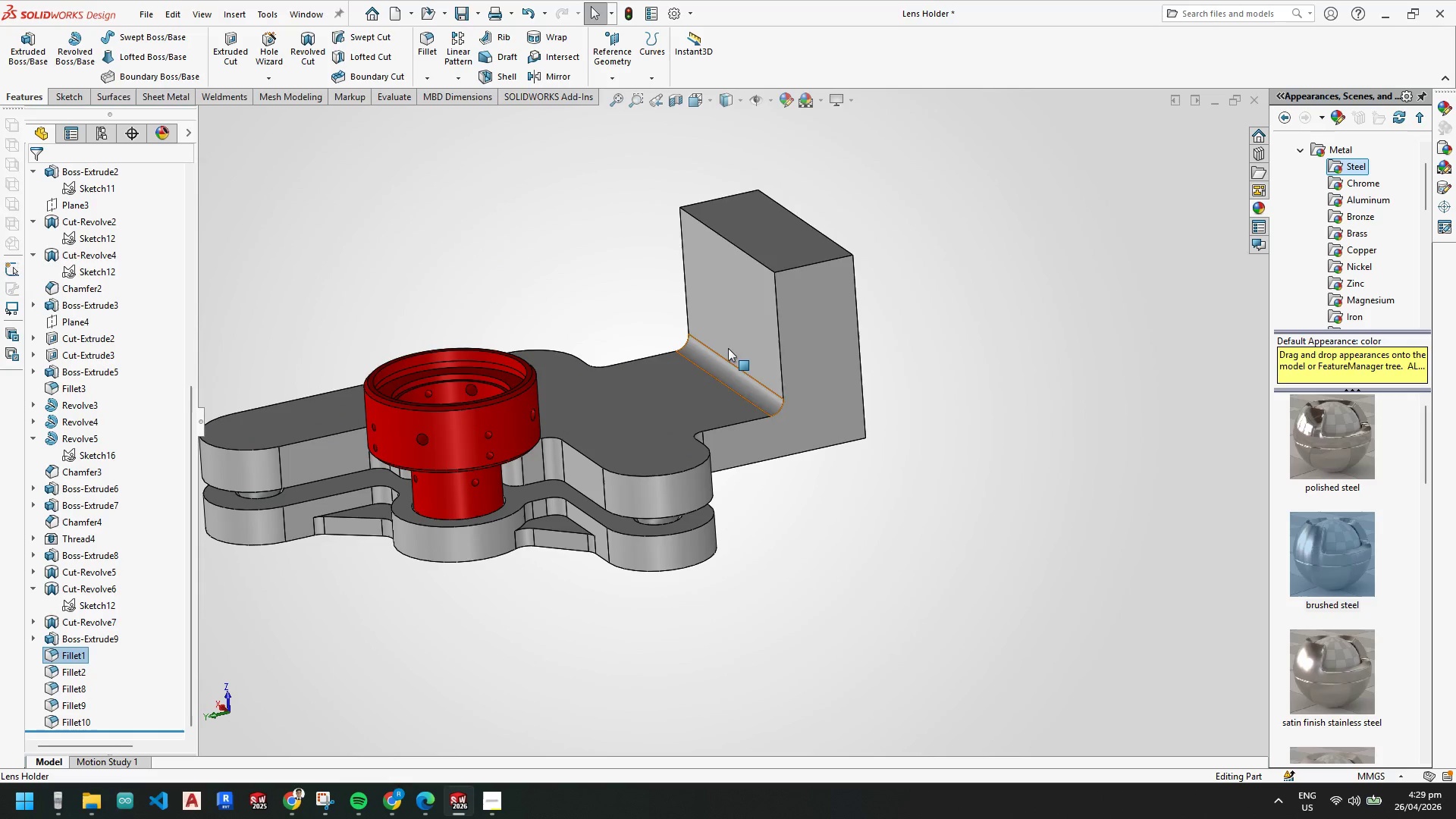 
wait(5.2)
 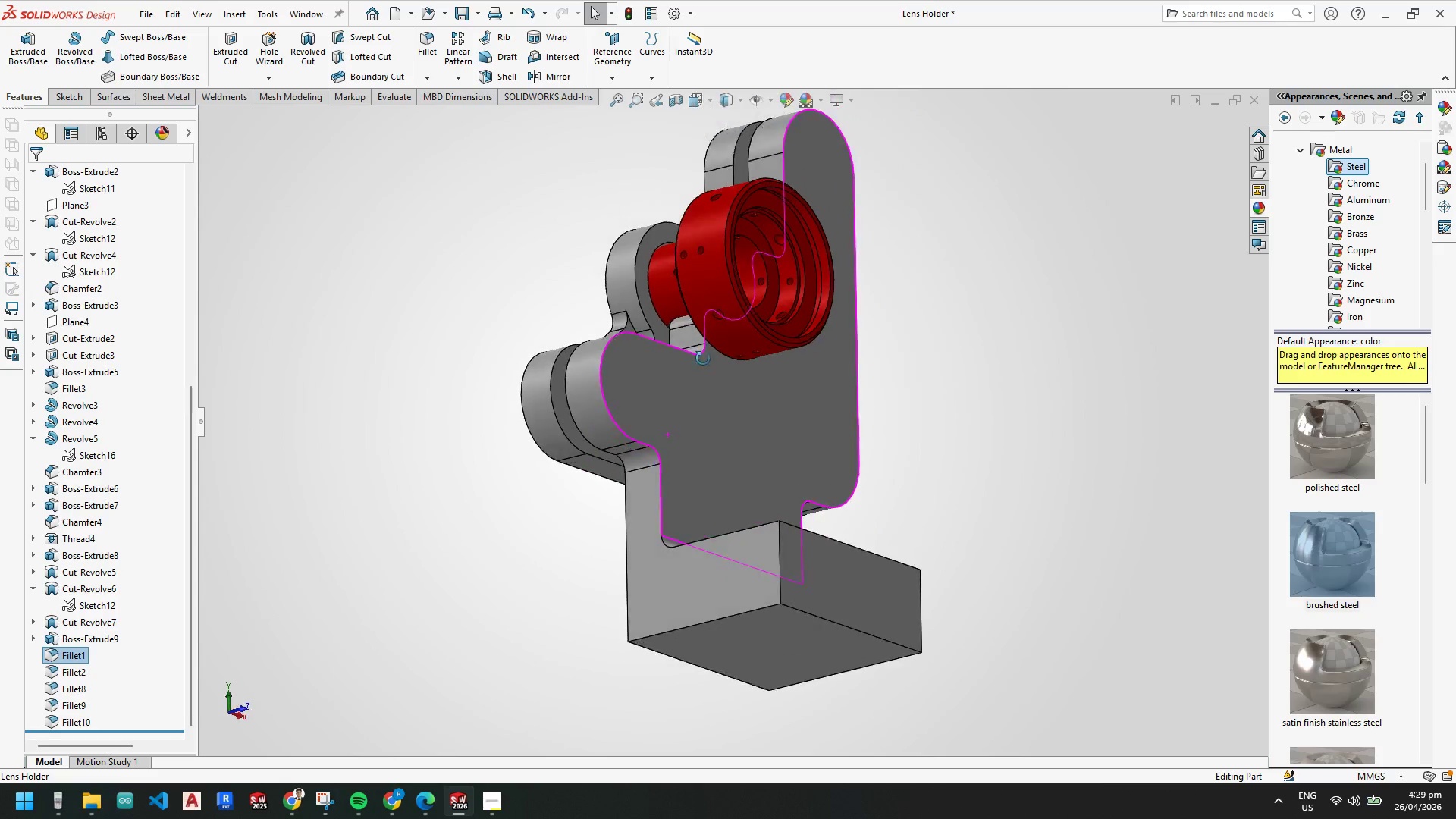 
left_click([426, 78])
 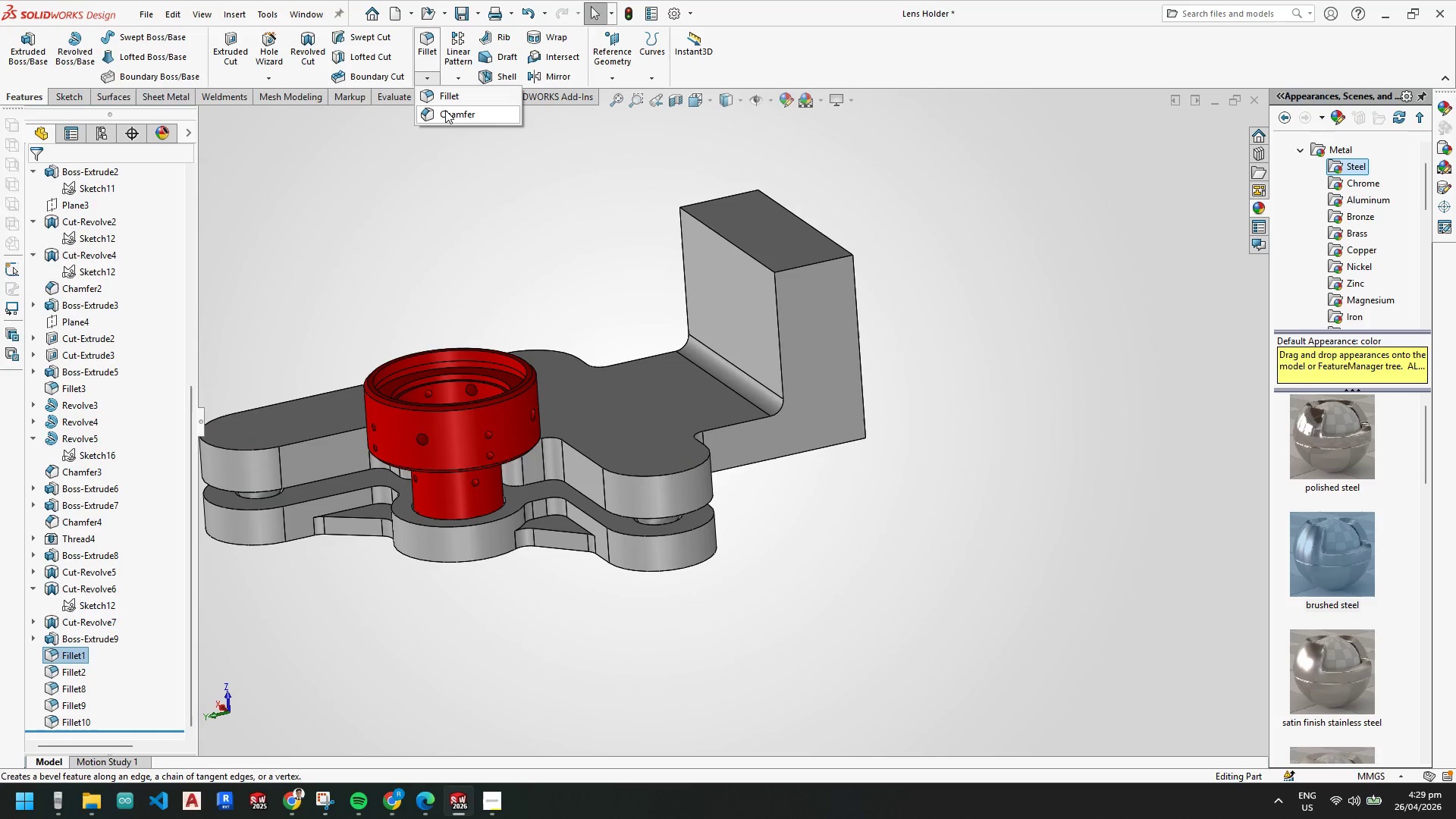 
left_click([445, 110])
 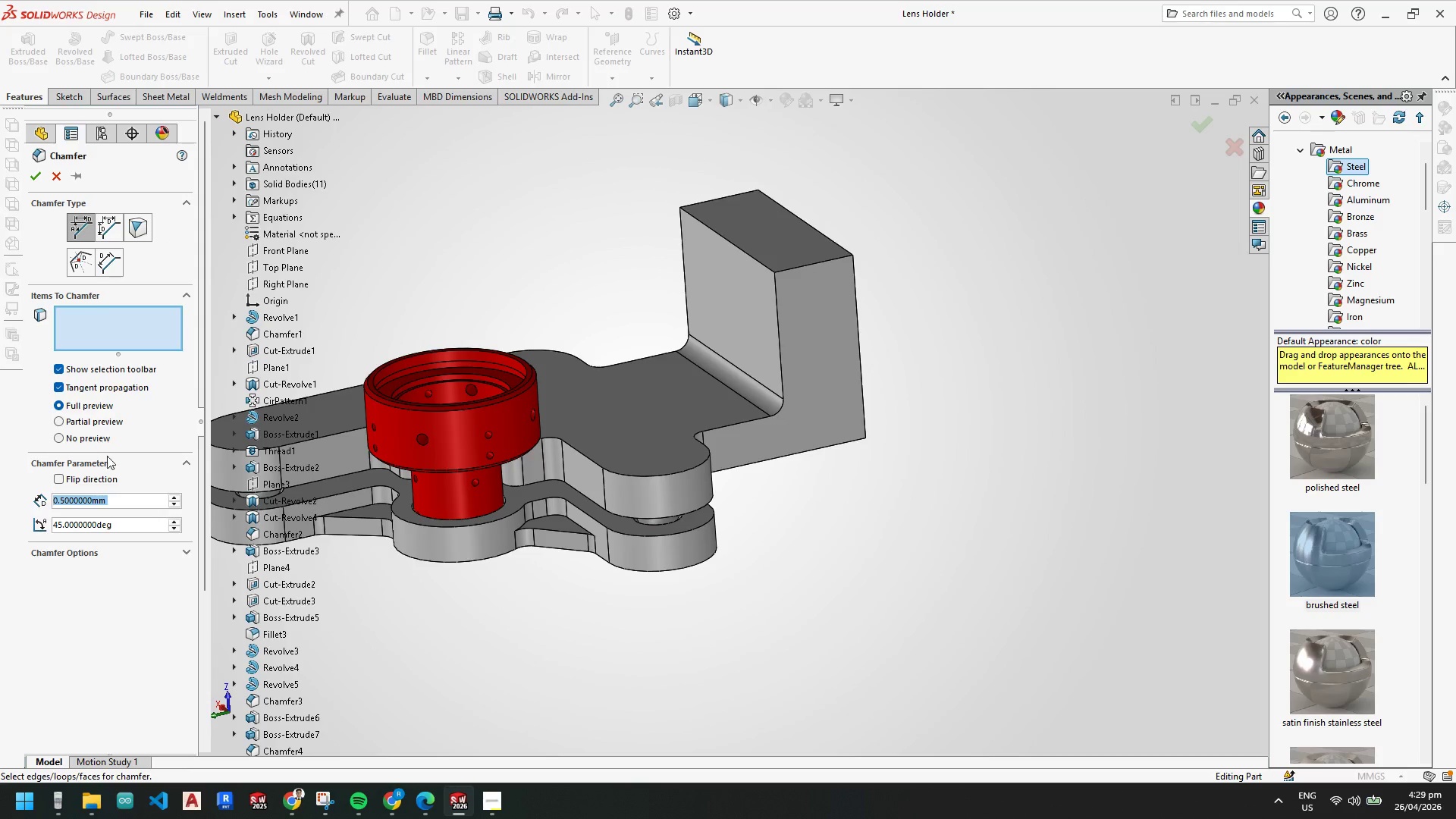 
key(Numpad1)
 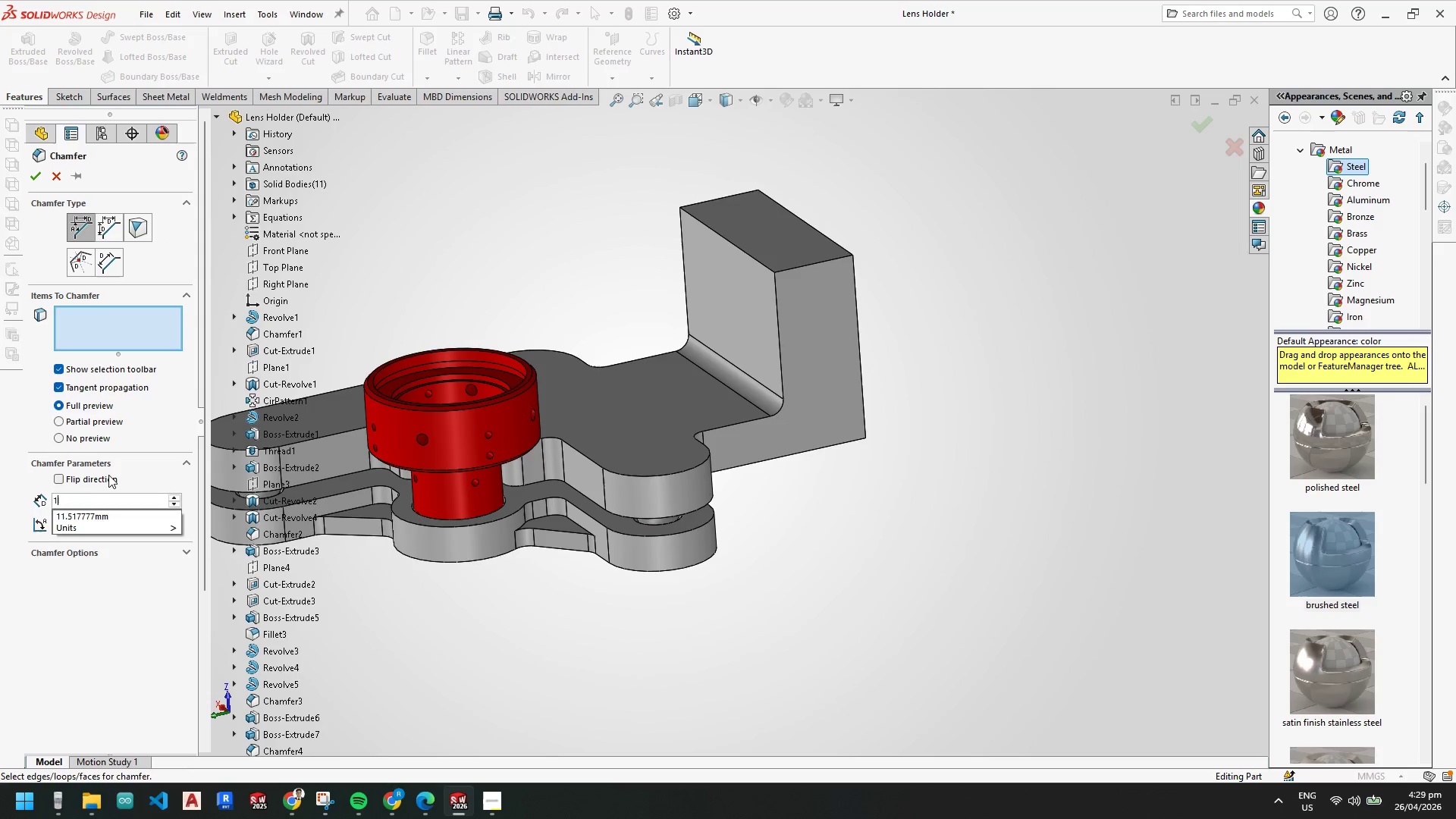 
key(NumpadEnter)
 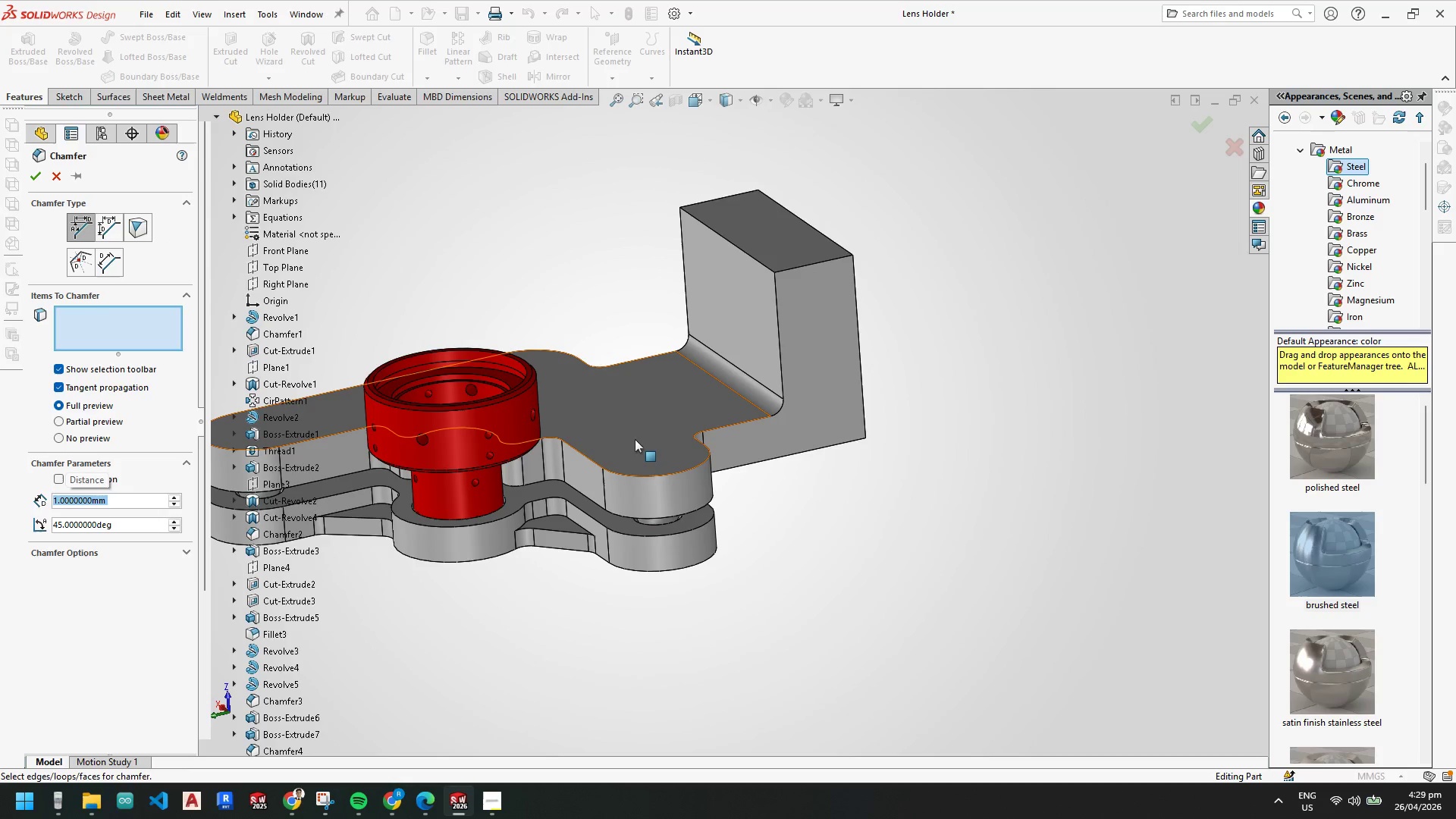 
left_click([635, 425])
 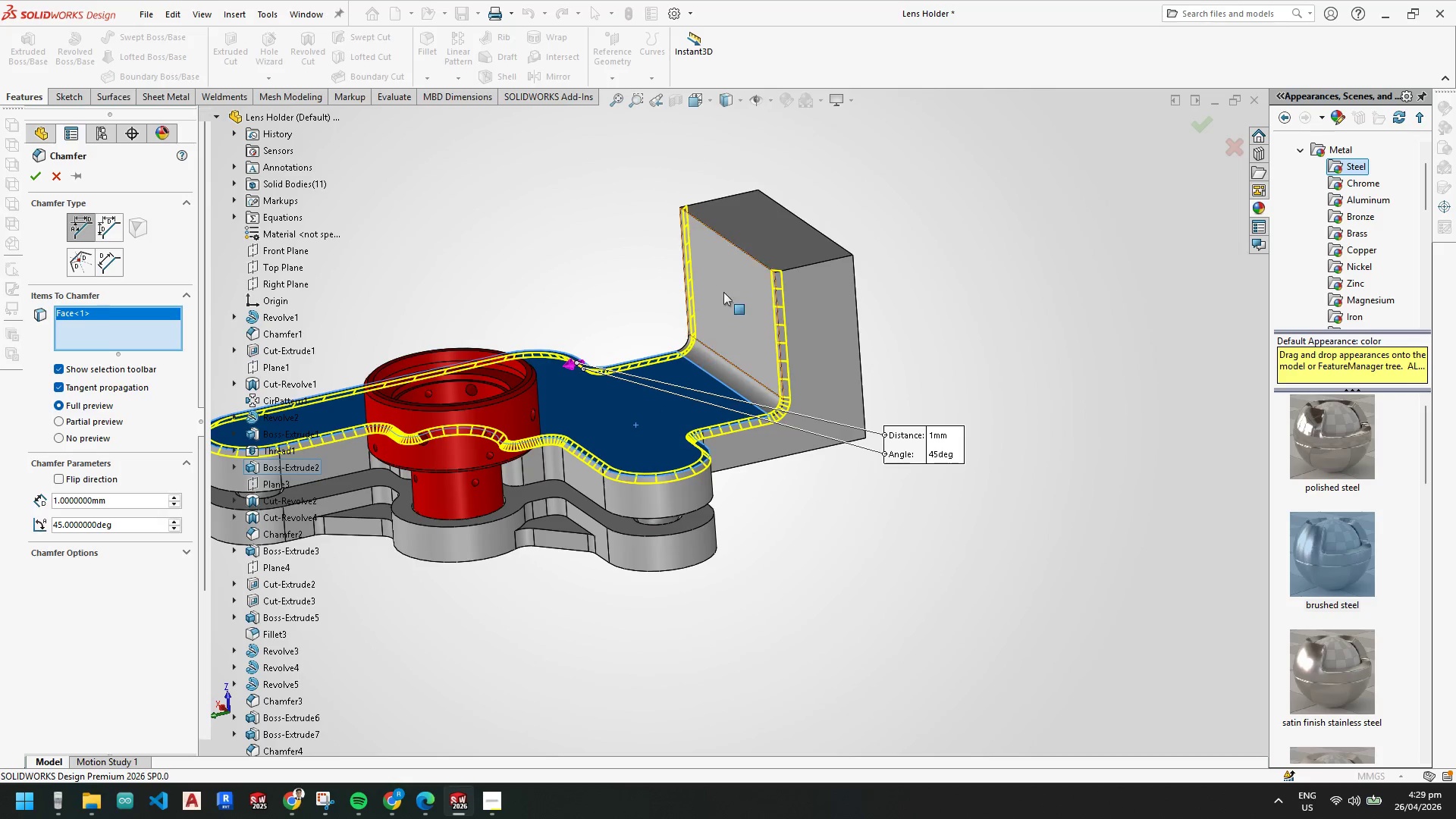 
scroll: coordinate [772, 259], scroll_direction: down, amount: 2.0
 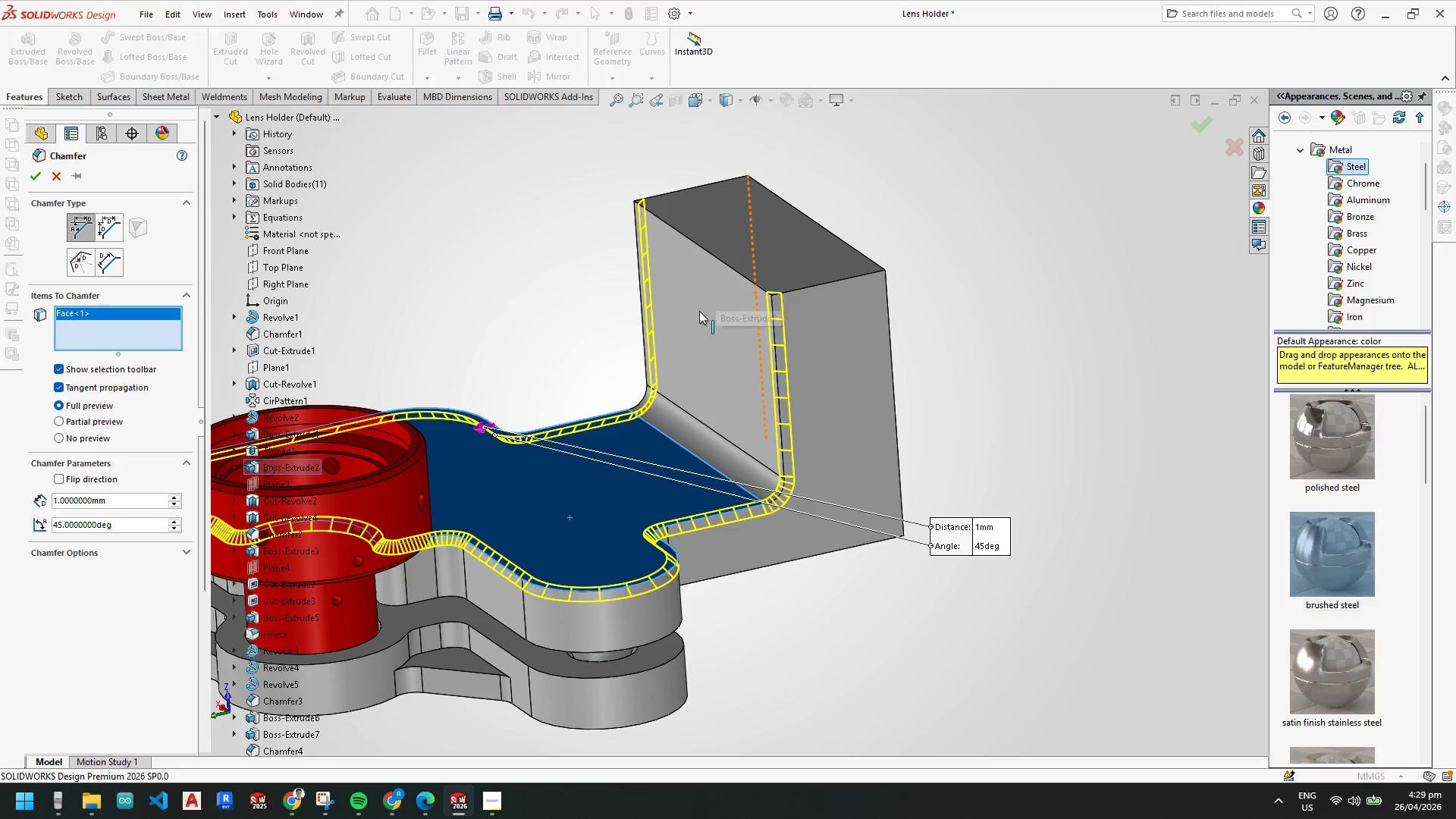 
left_click([699, 311])
 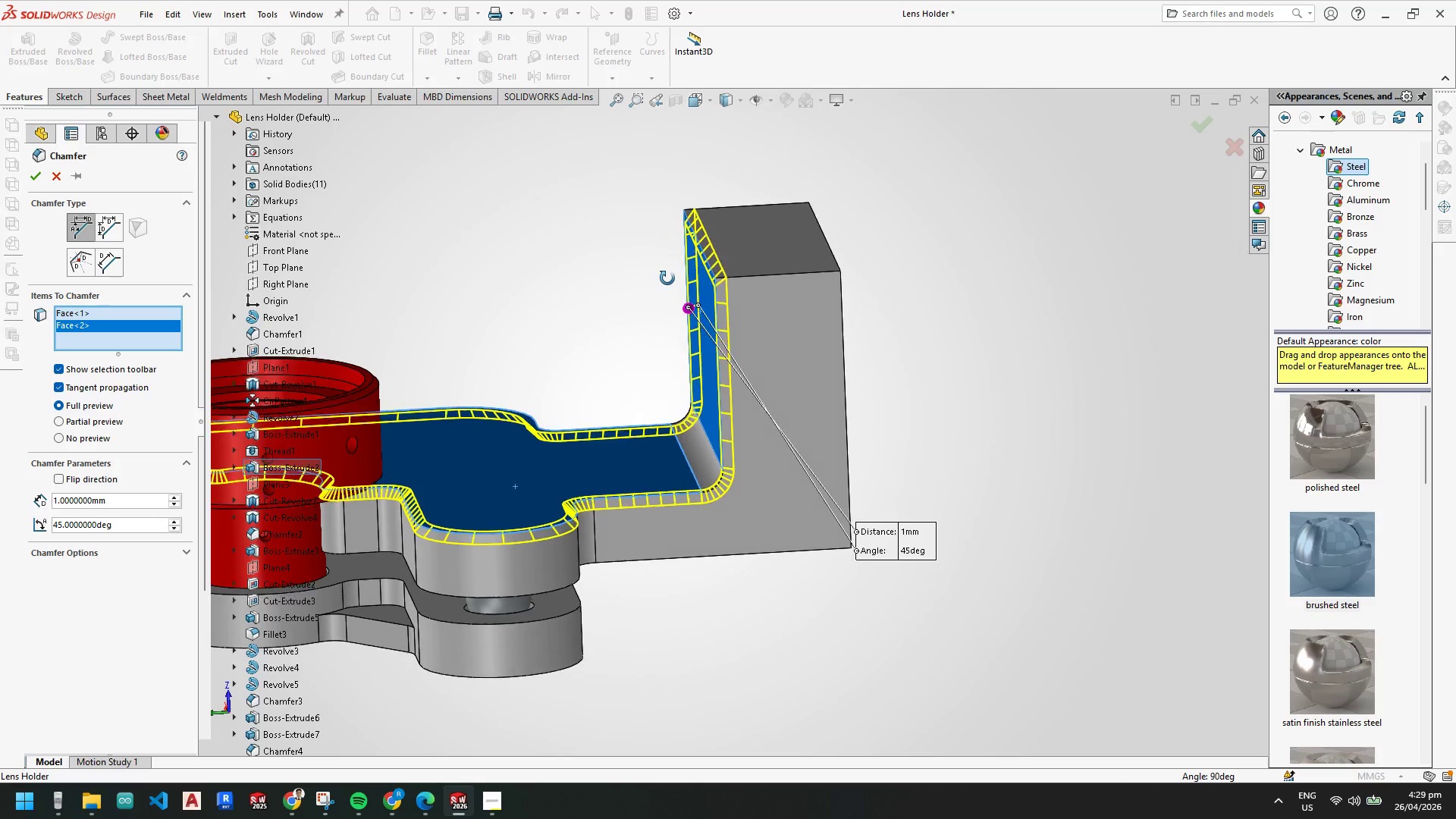 
left_click([753, 236])
 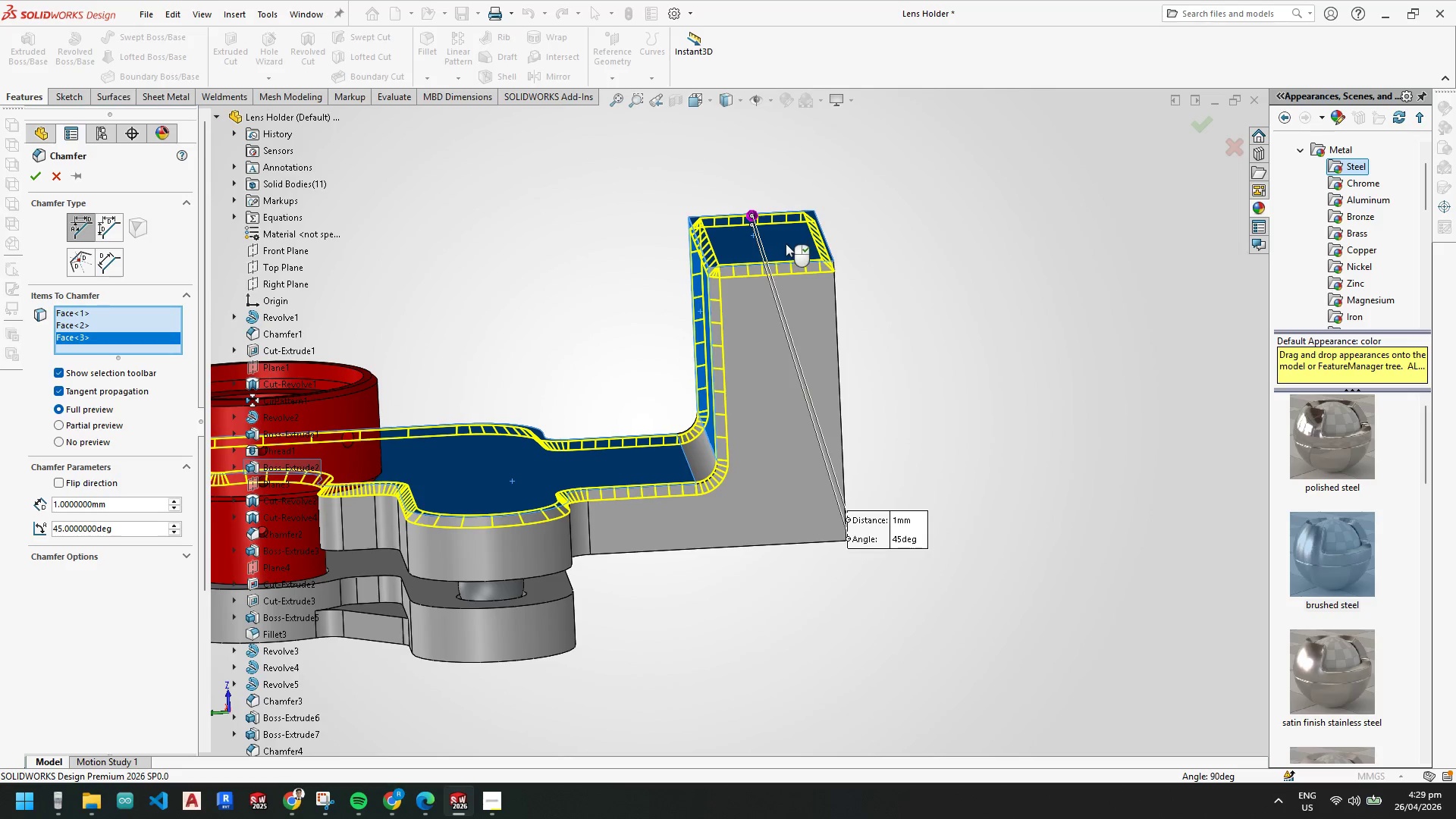 
scroll: coordinate [786, 243], scroll_direction: down, amount: 2.0
 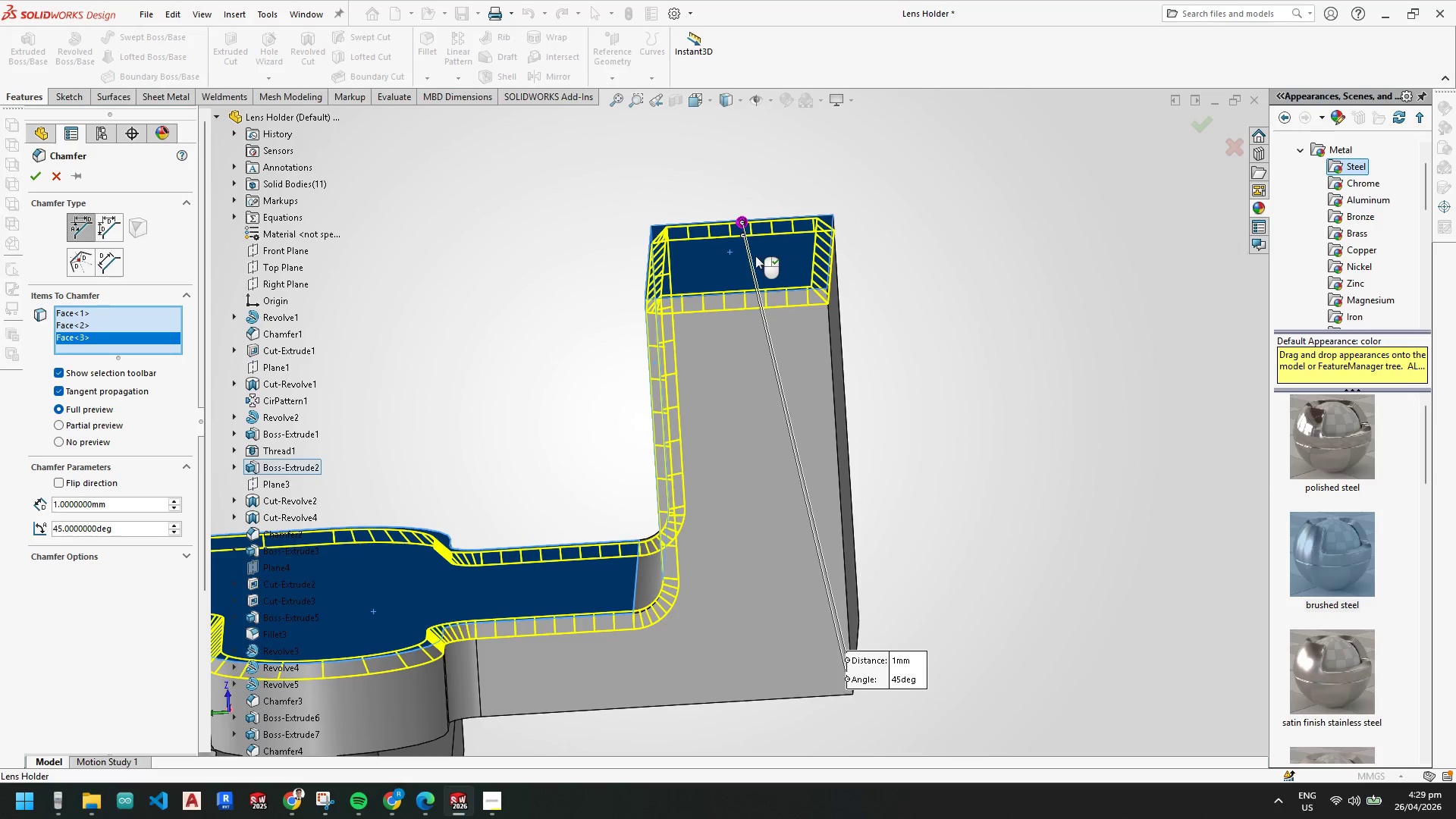 
left_click([737, 260])
 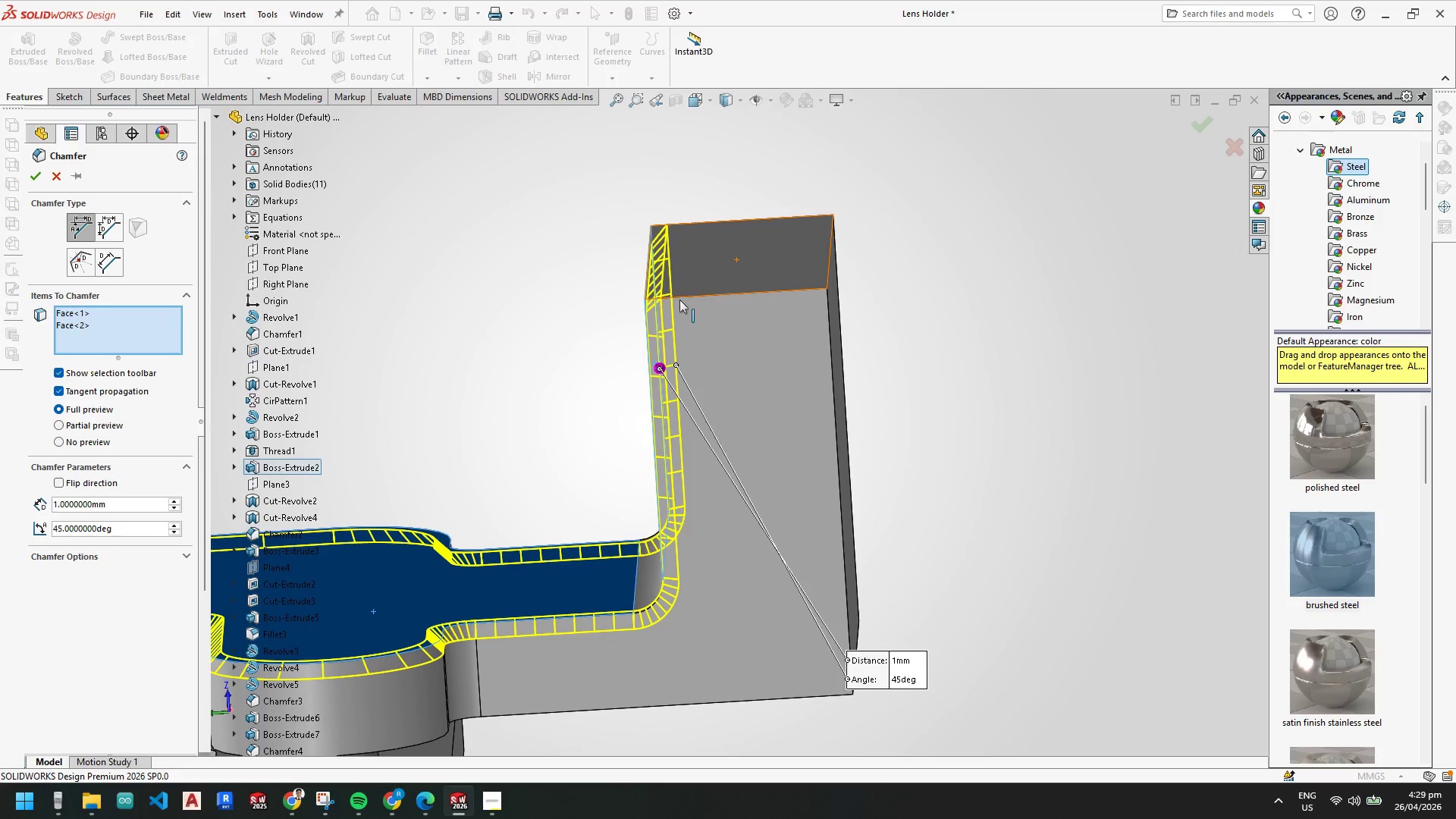 
scroll: coordinate [682, 309], scroll_direction: up, amount: 2.0
 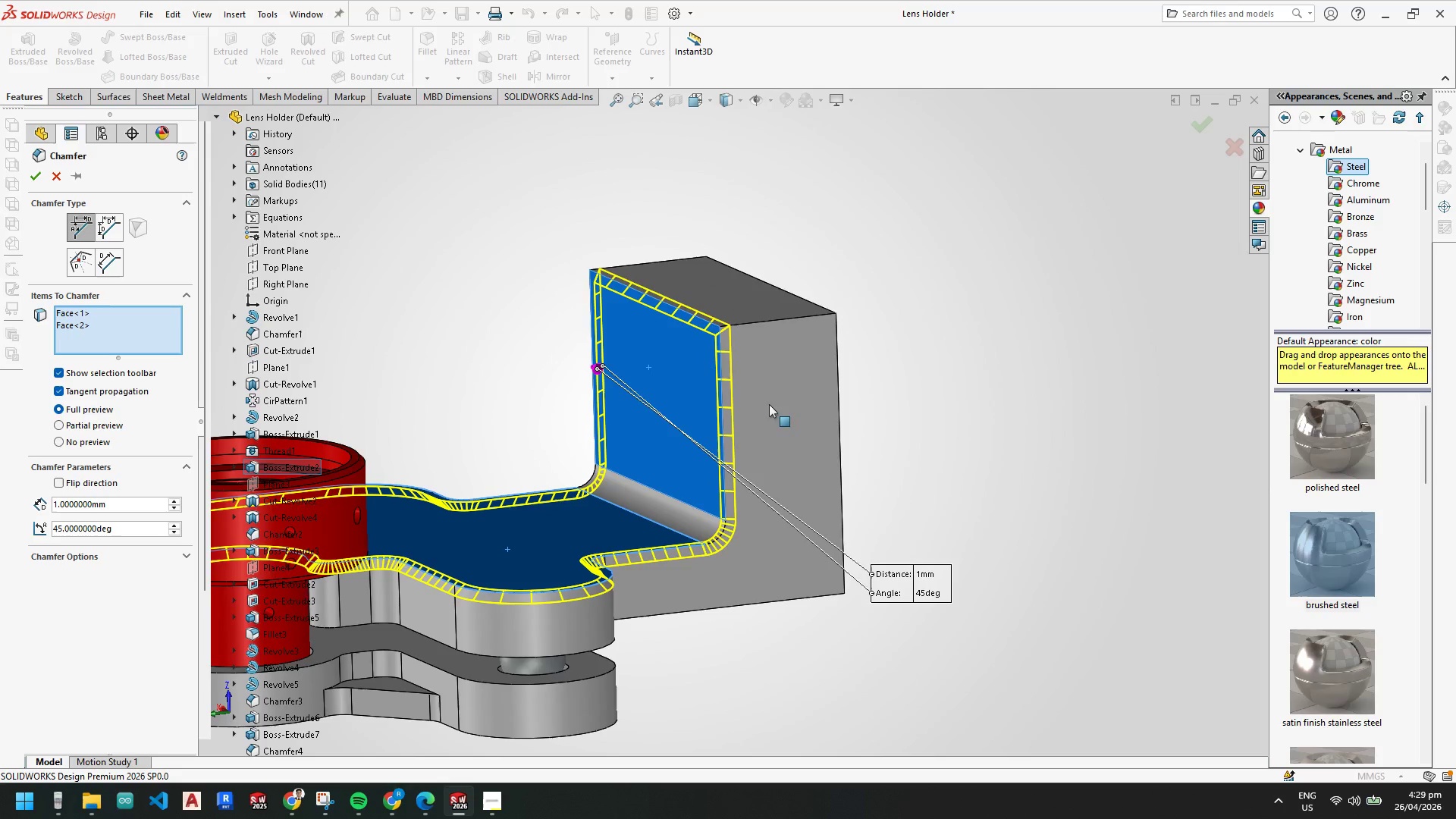 
left_click([778, 432])
 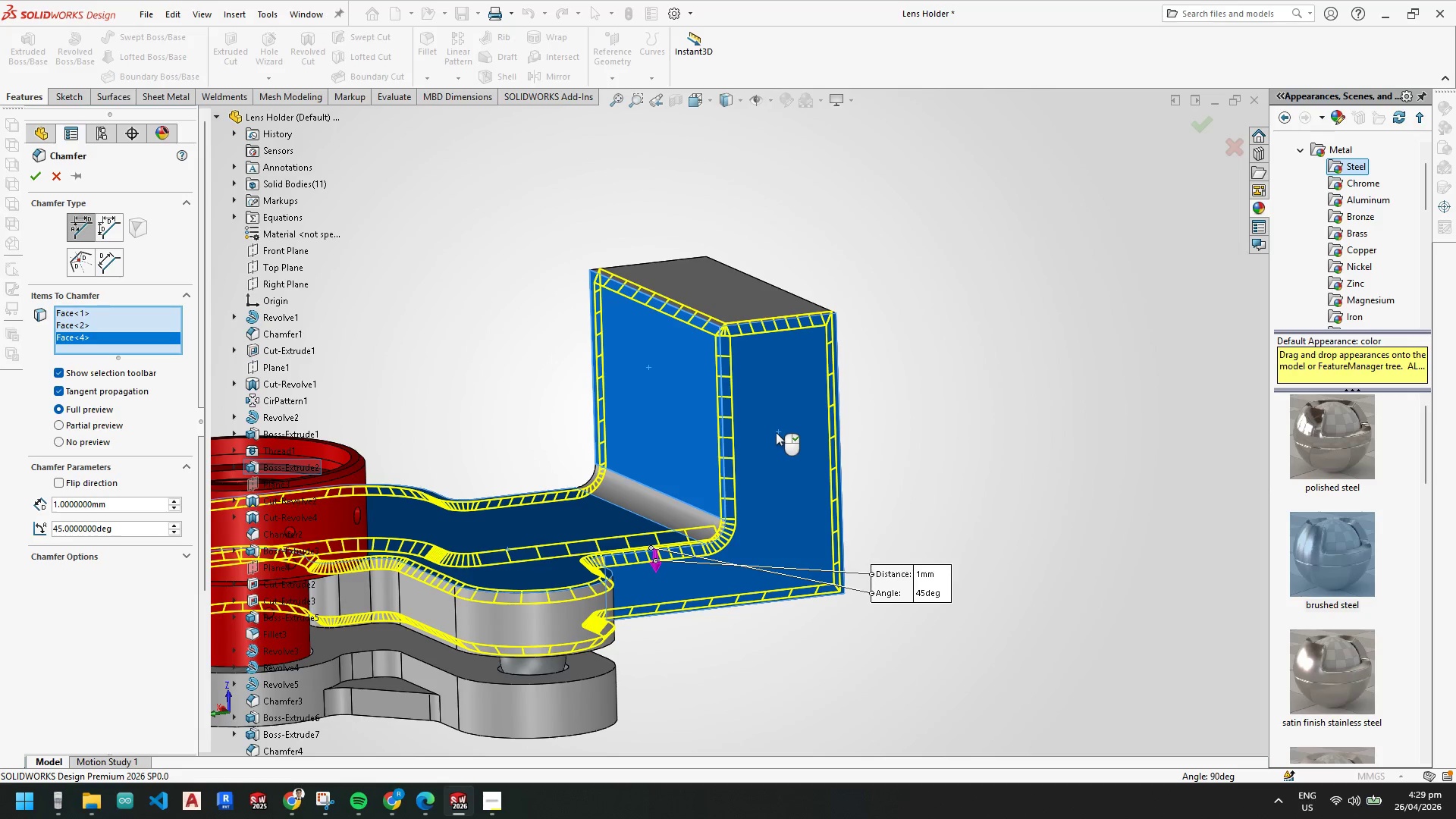 
scroll: coordinate [650, 458], scroll_direction: up, amount: 2.0
 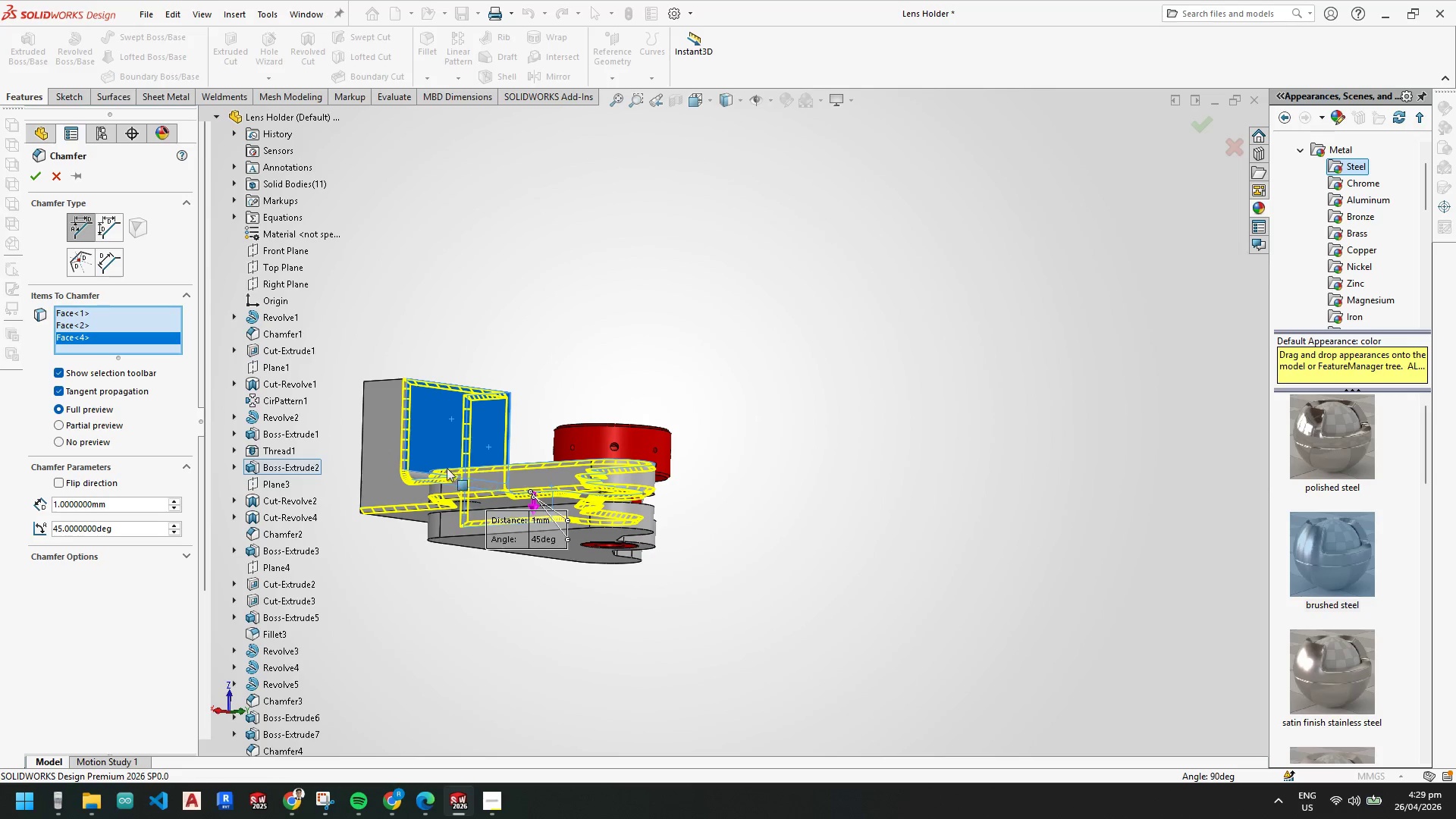 
left_click([374, 460])
 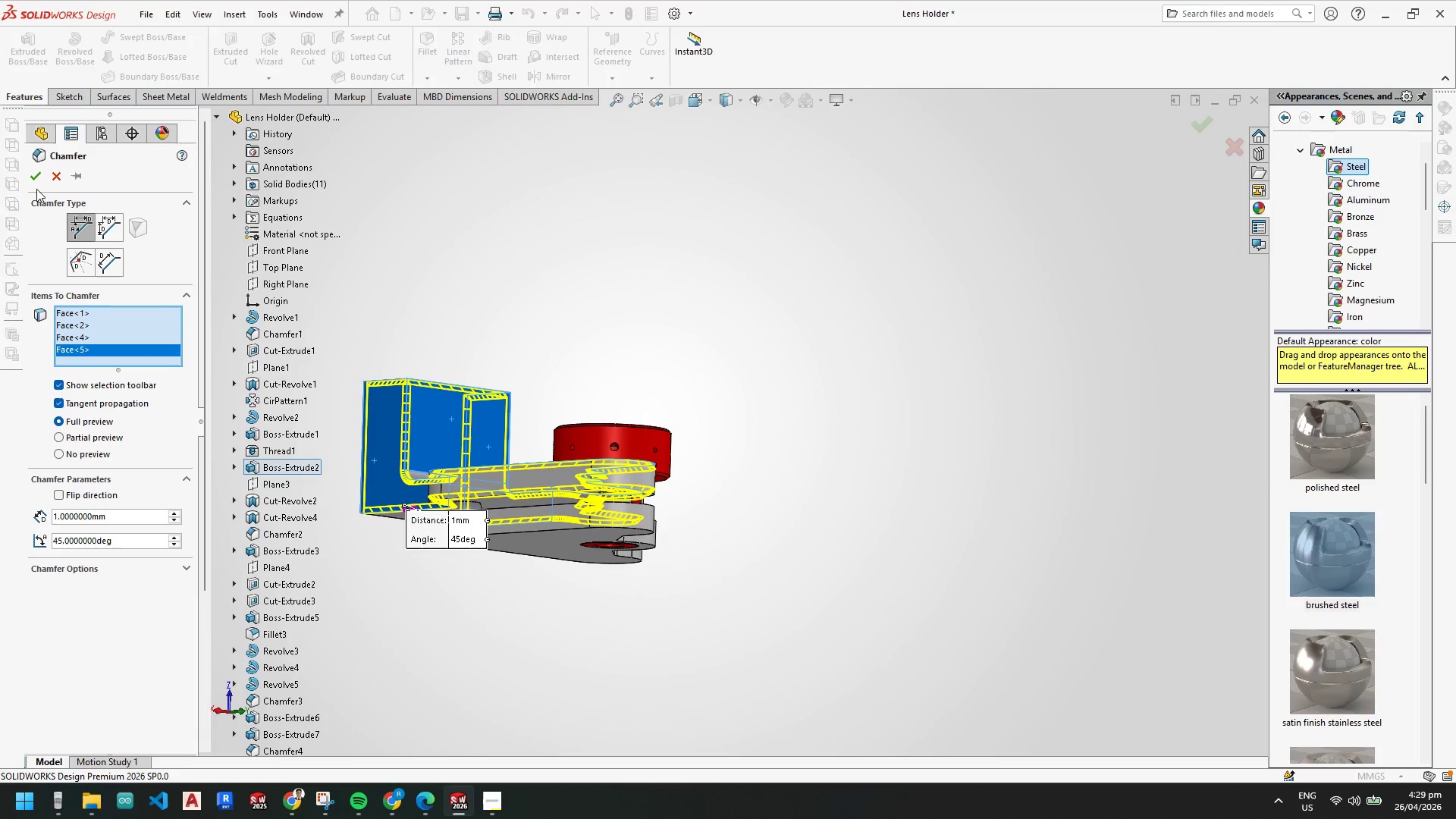 
left_click([36, 180])
 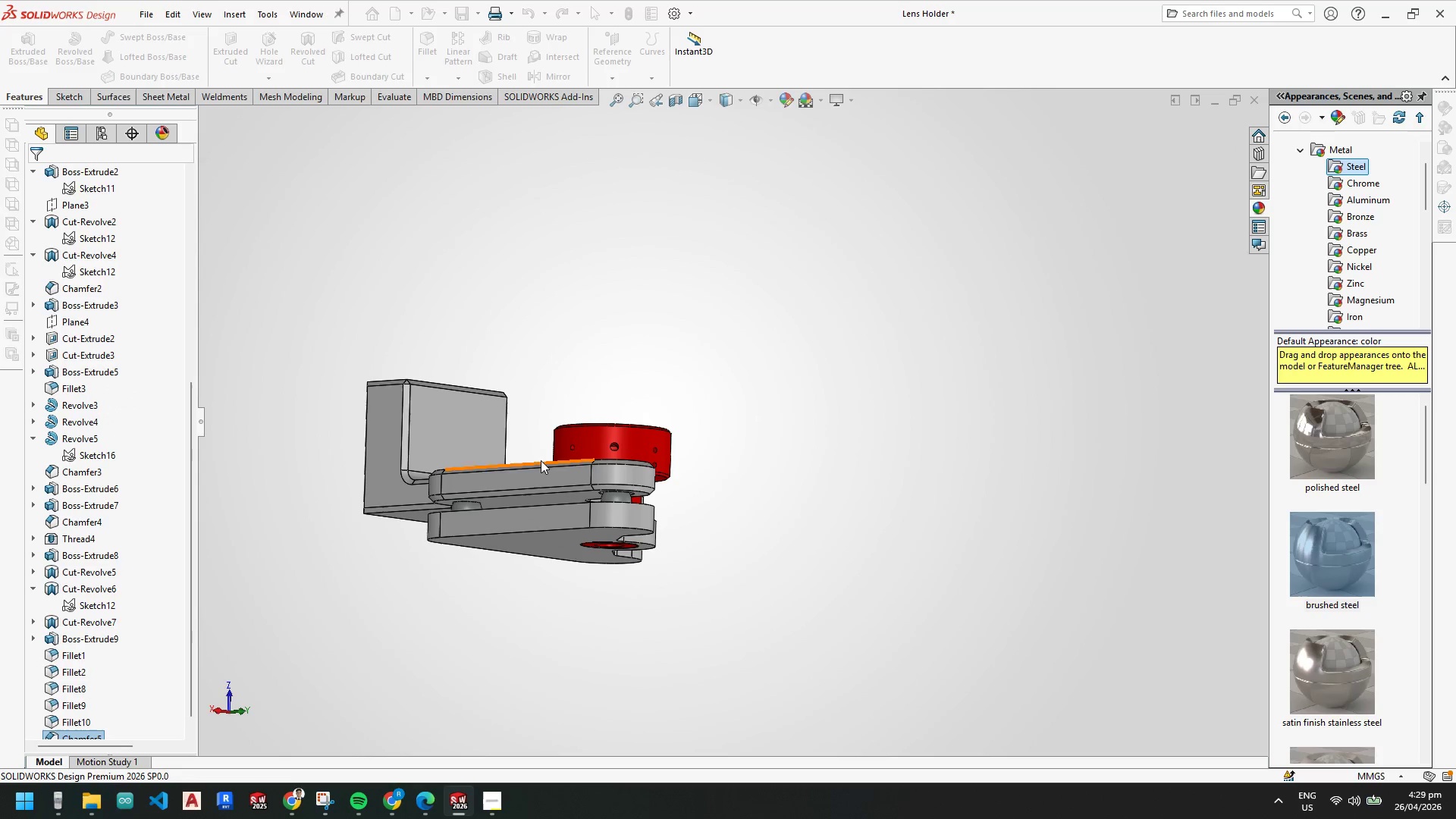 
scroll: coordinate [545, 491], scroll_direction: down, amount: 6.0
 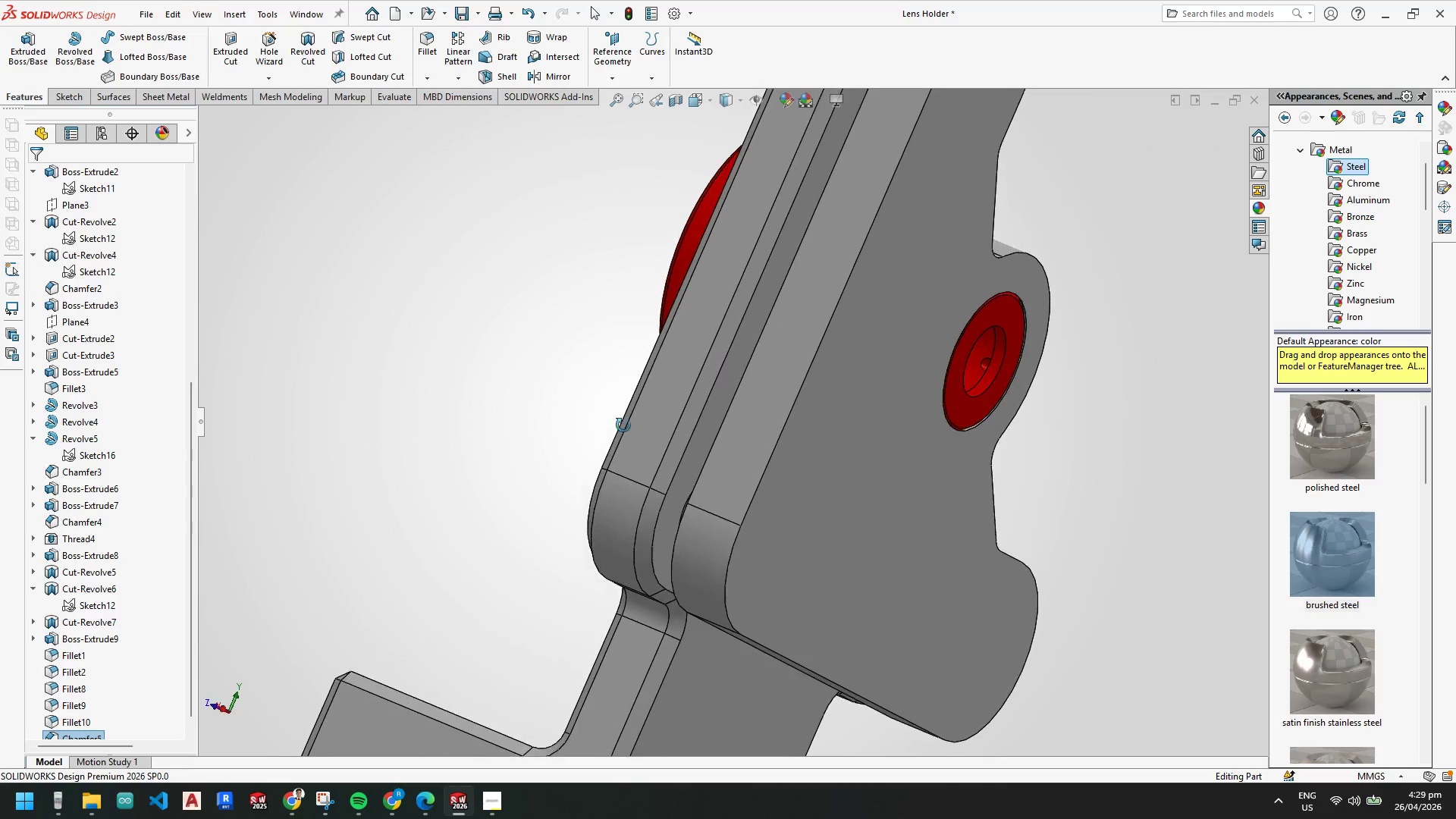 
scroll: coordinate [688, 520], scroll_direction: up, amount: 4.0
 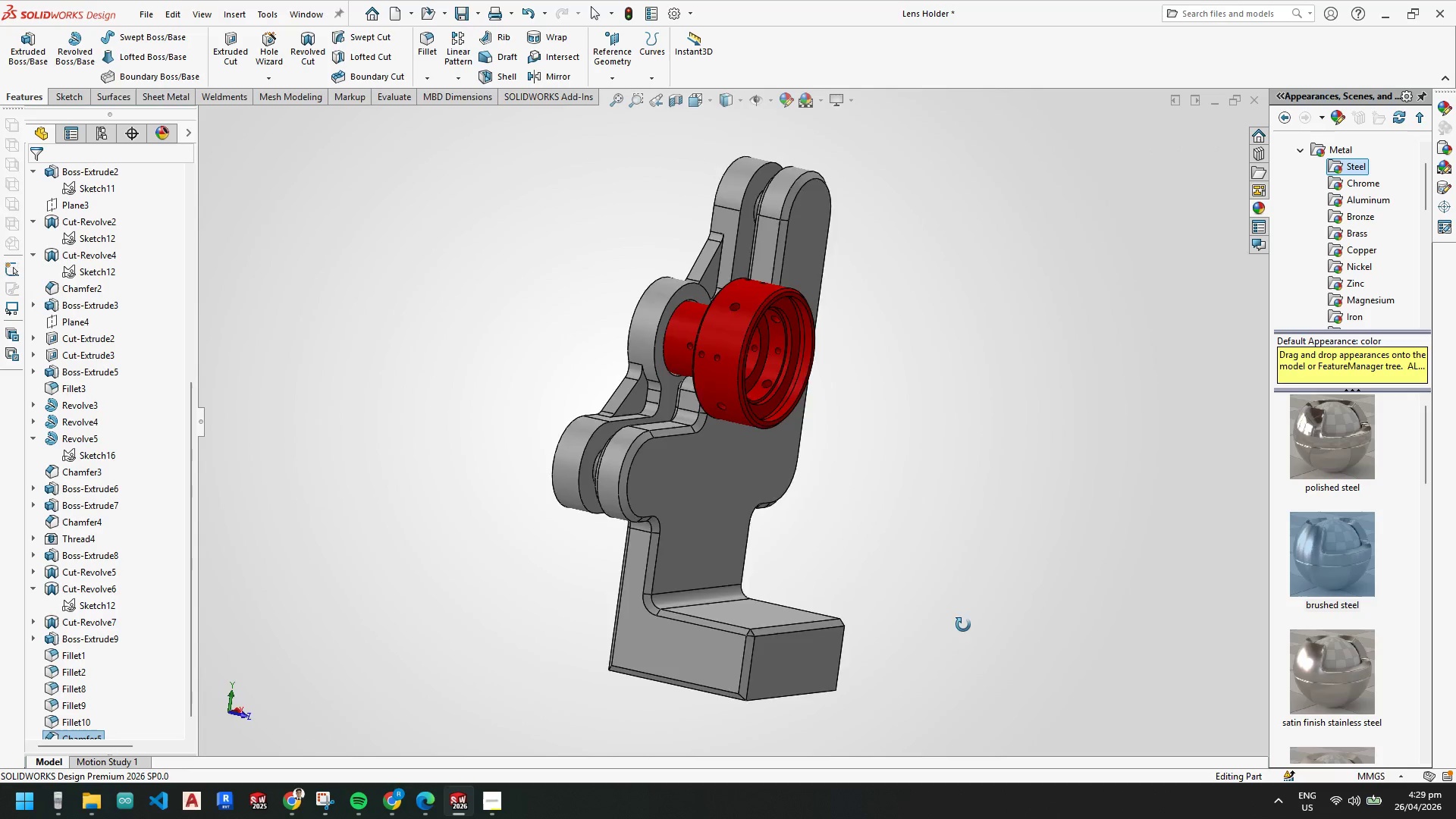 
wait(7.08)
 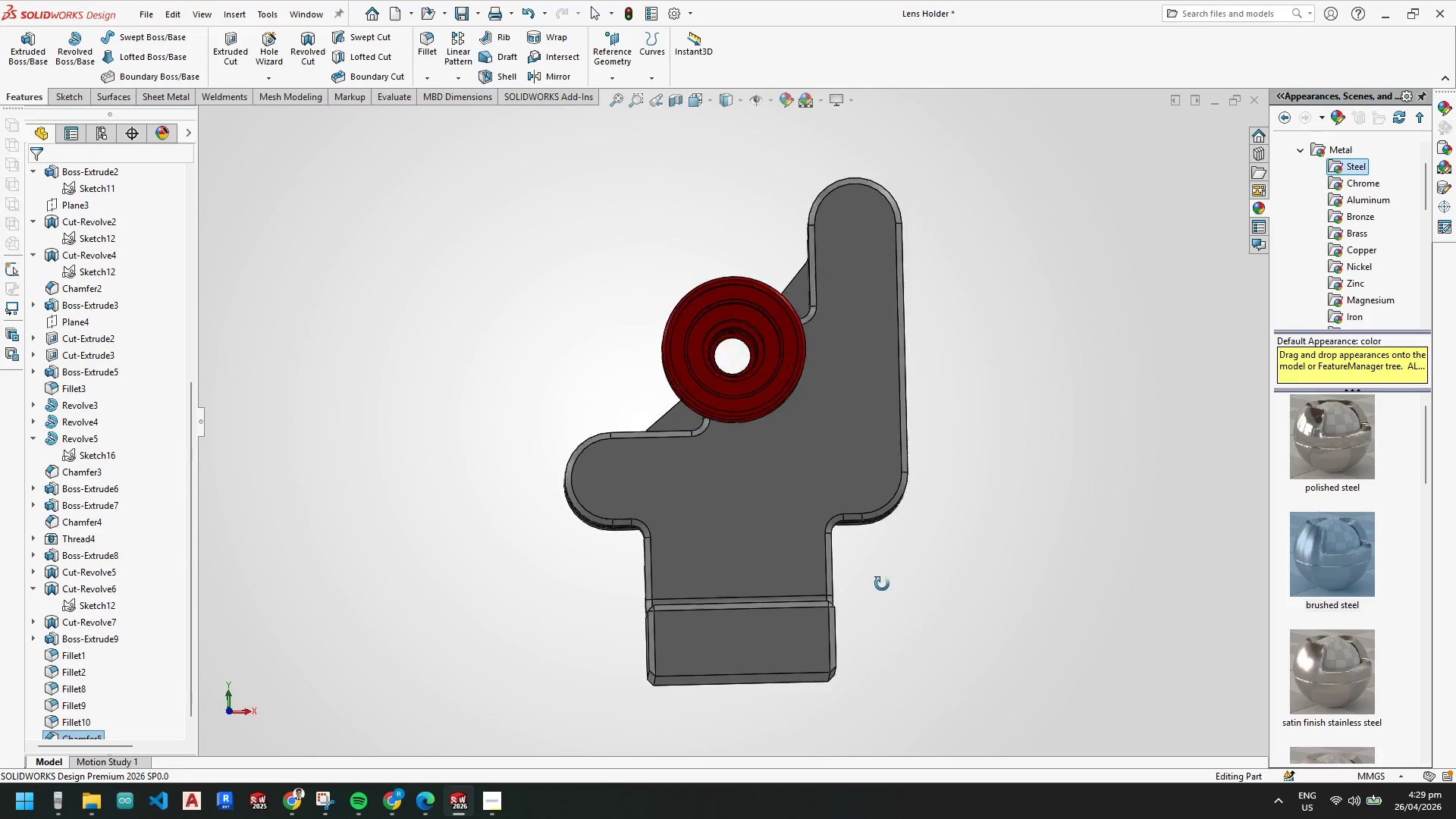 
scroll: coordinate [723, 446], scroll_direction: down, amount: 3.0
 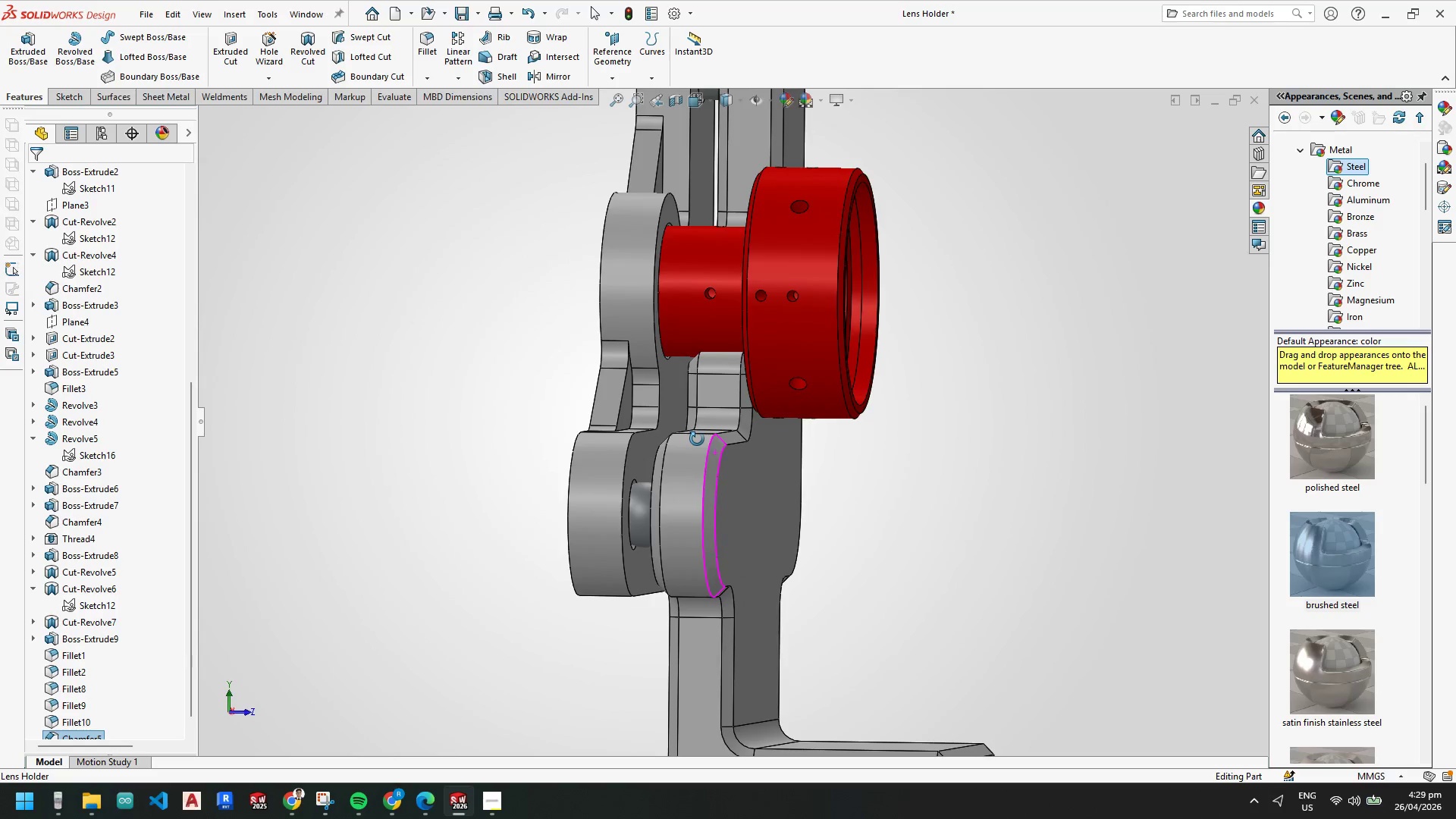 
scroll: coordinate [698, 450], scroll_direction: up, amount: 3.0
 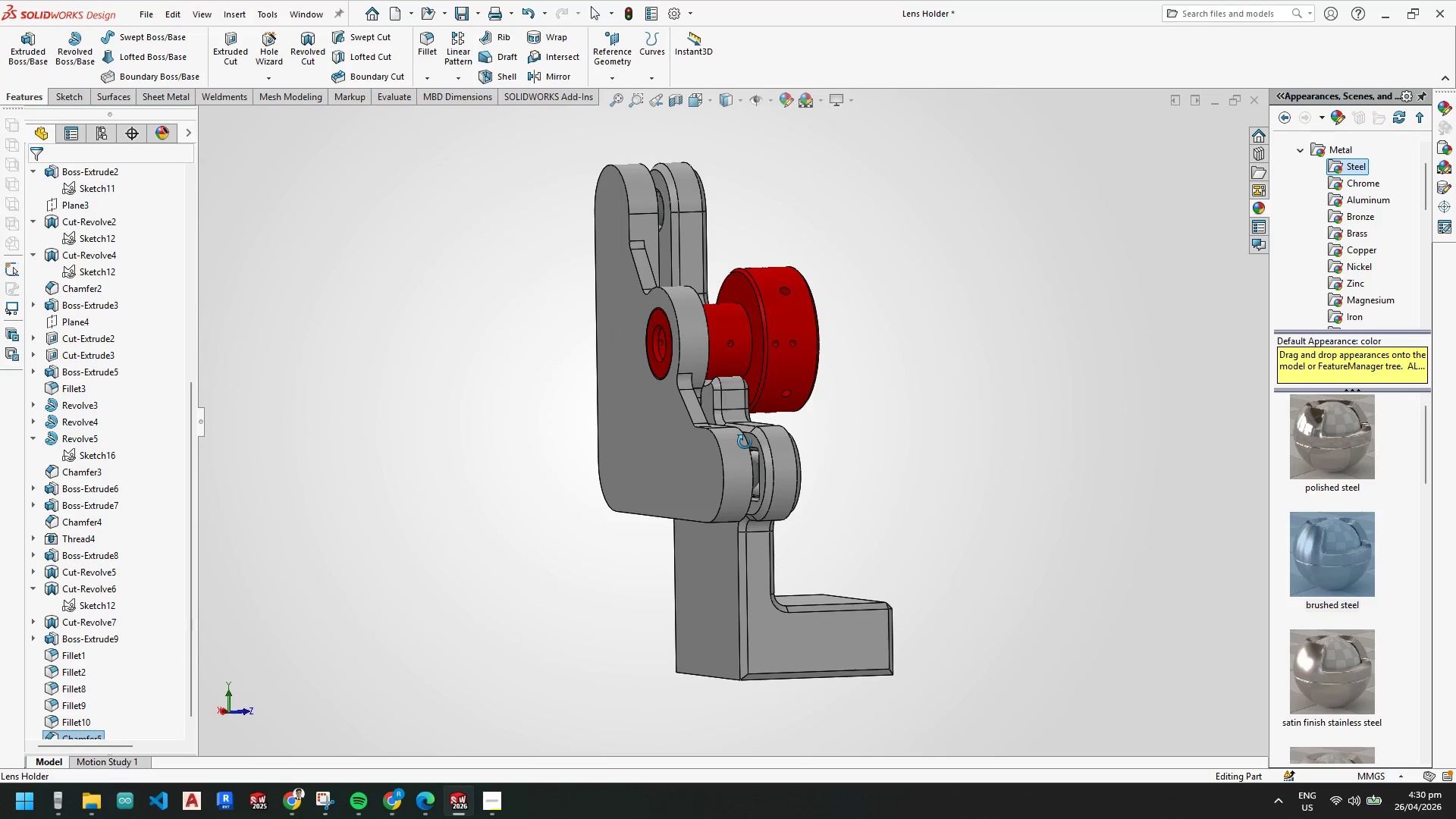 
wait(6.19)
 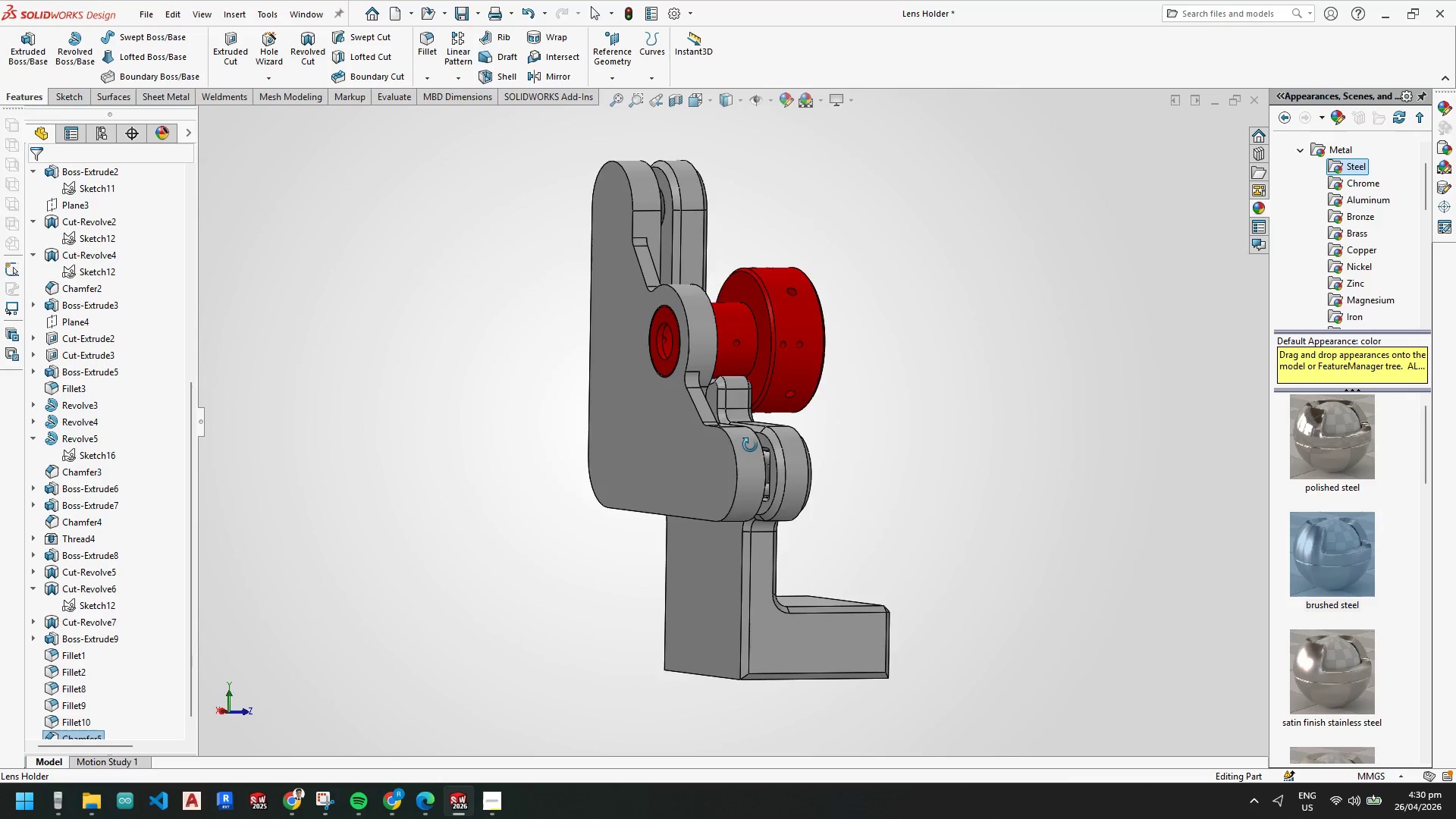 
scroll: coordinate [758, 530], scroll_direction: up, amount: 4.0
 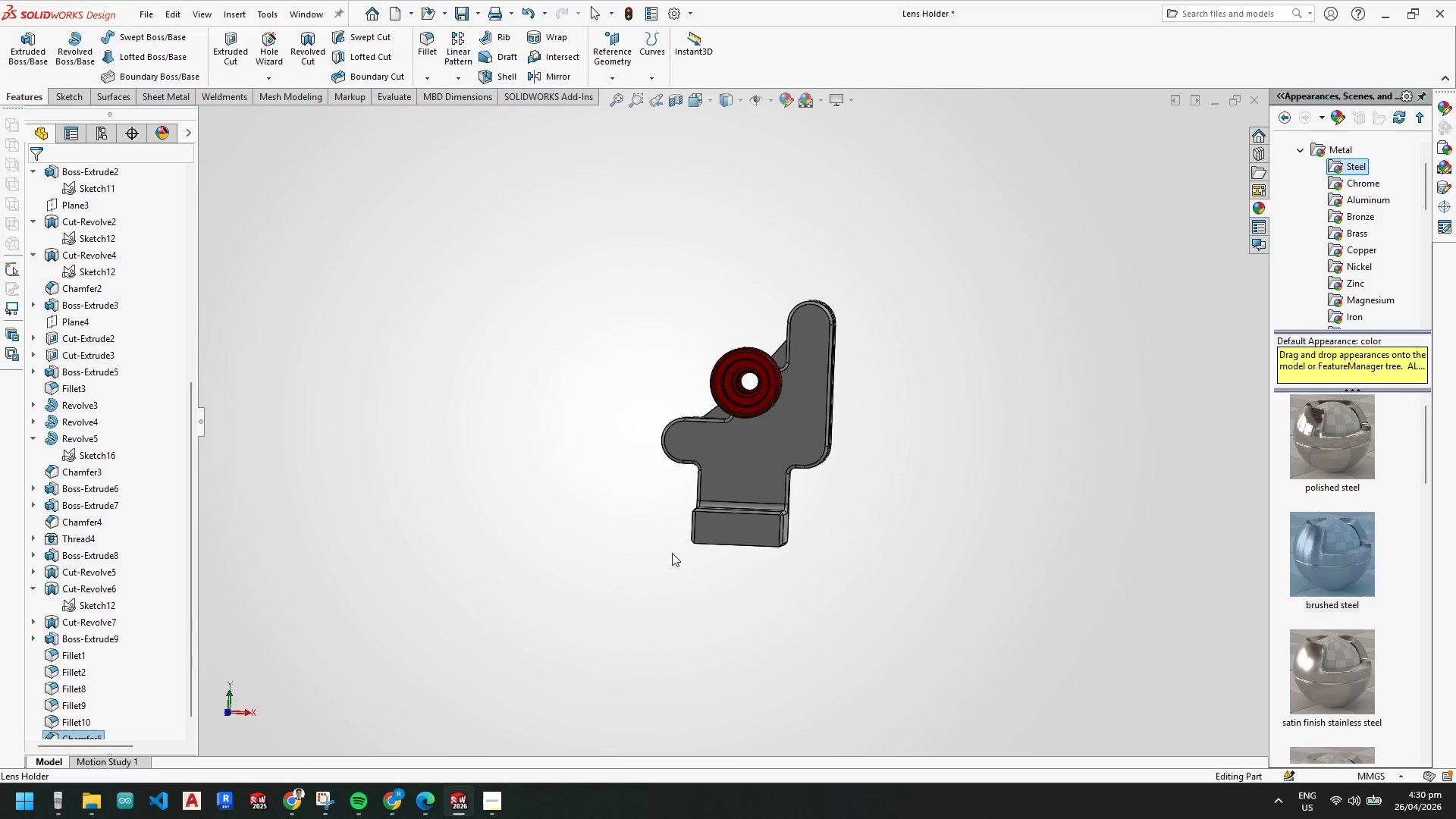 
scroll: coordinate [576, 454], scroll_direction: down, amount: 7.0
 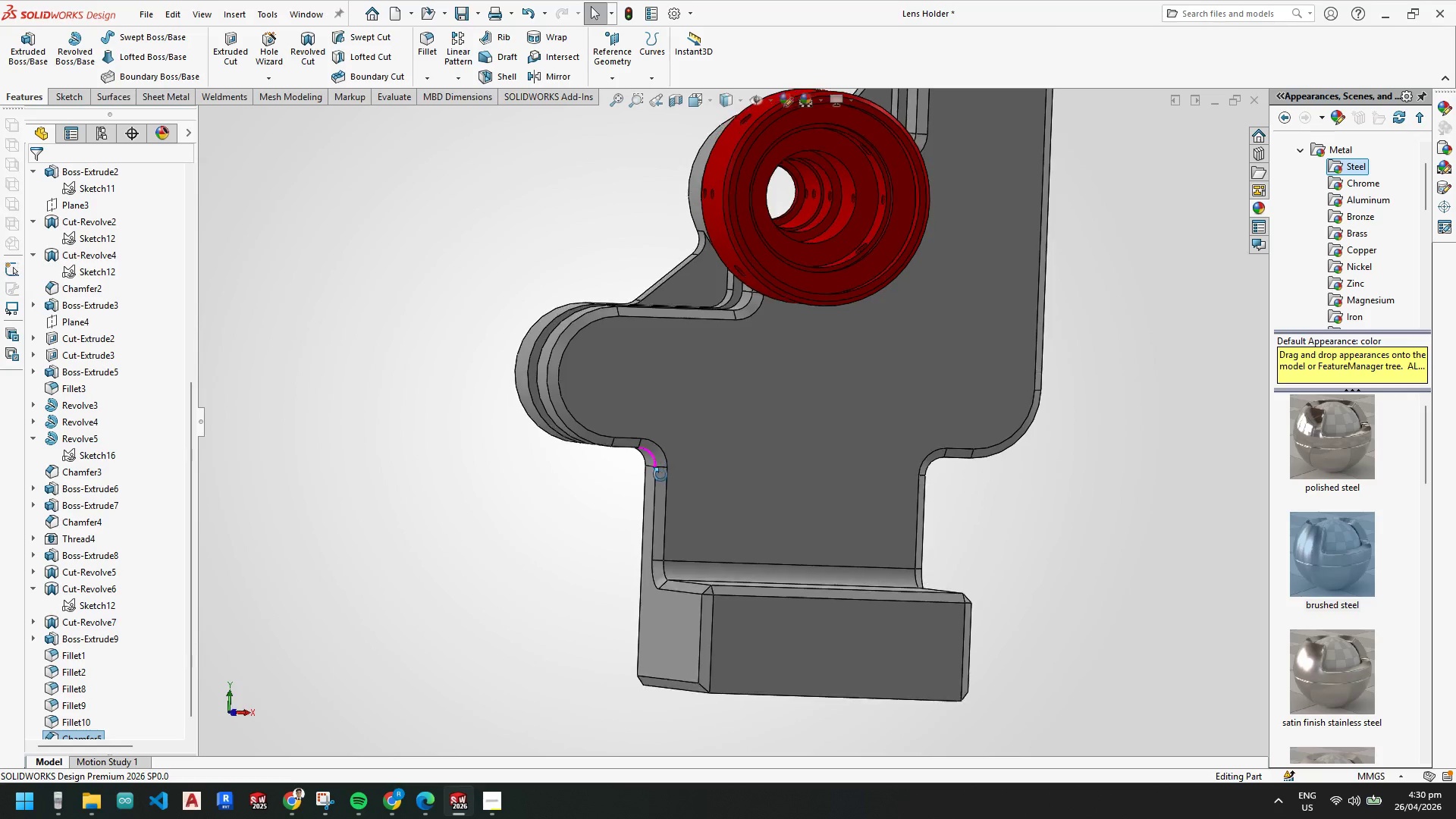 
scroll: coordinate [752, 425], scroll_direction: up, amount: 7.0
 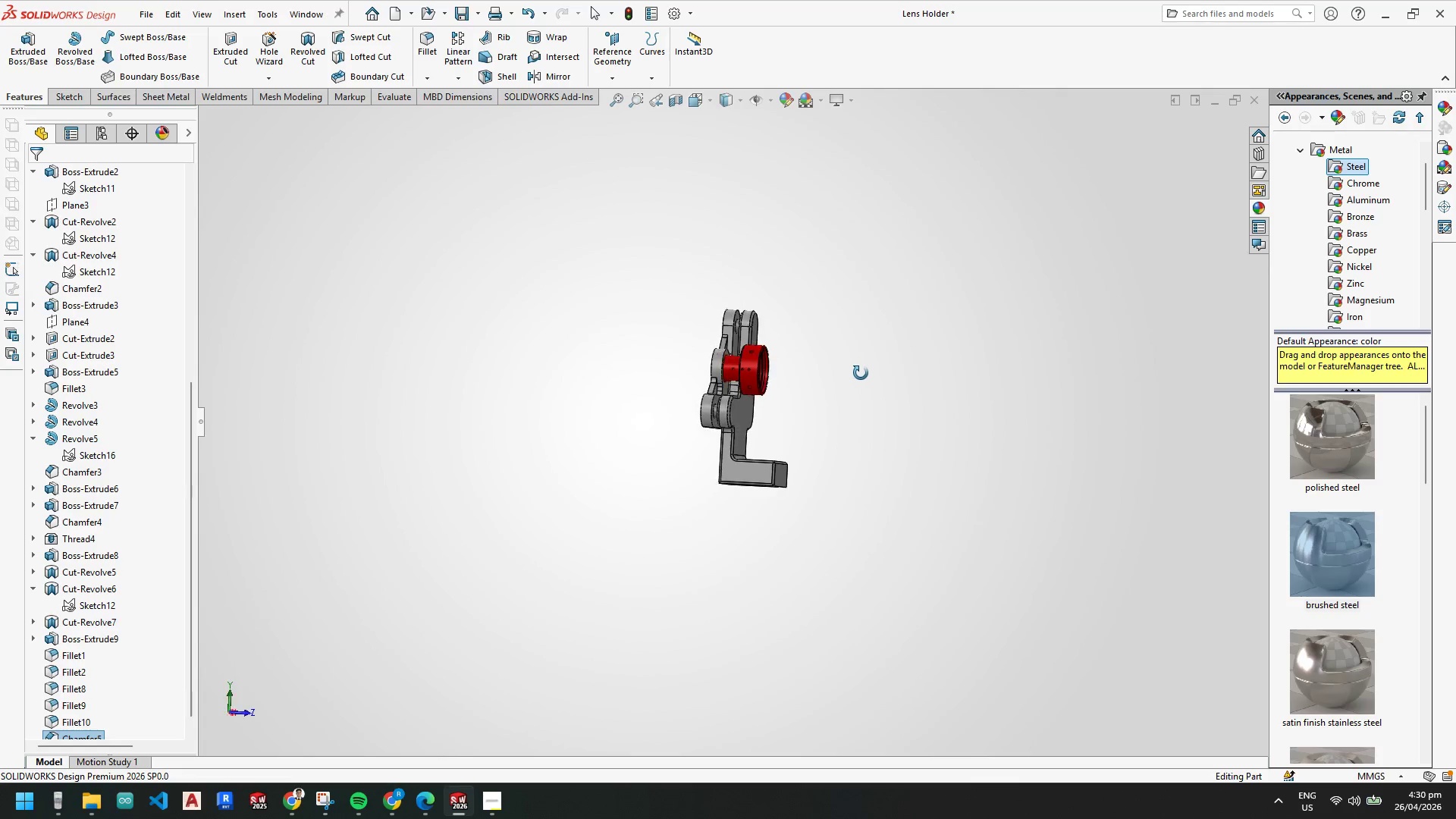 
scroll: coordinate [761, 387], scroll_direction: down, amount: 7.0
 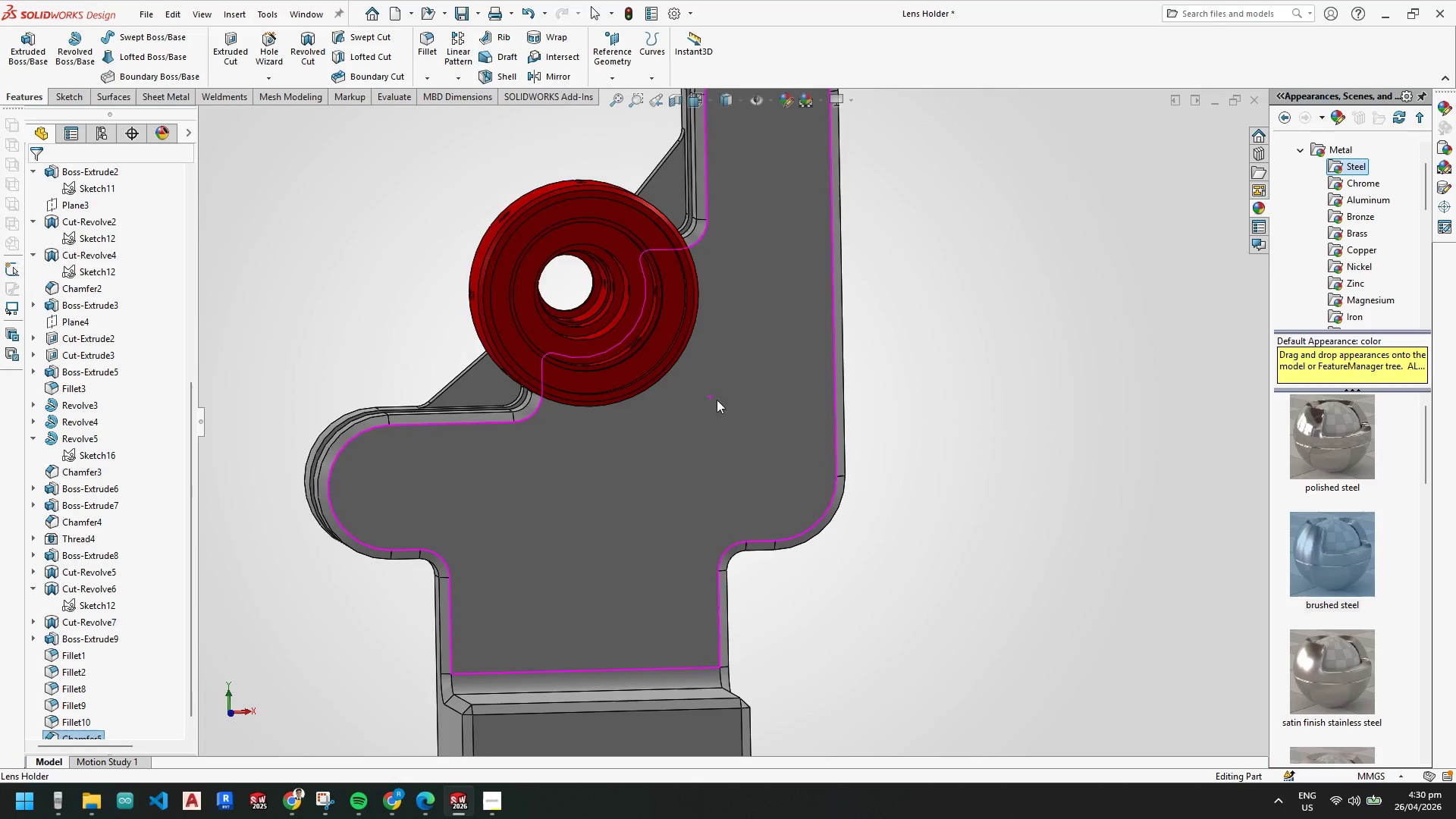 
scroll: coordinate [616, 532], scroll_direction: up, amount: 1.0
 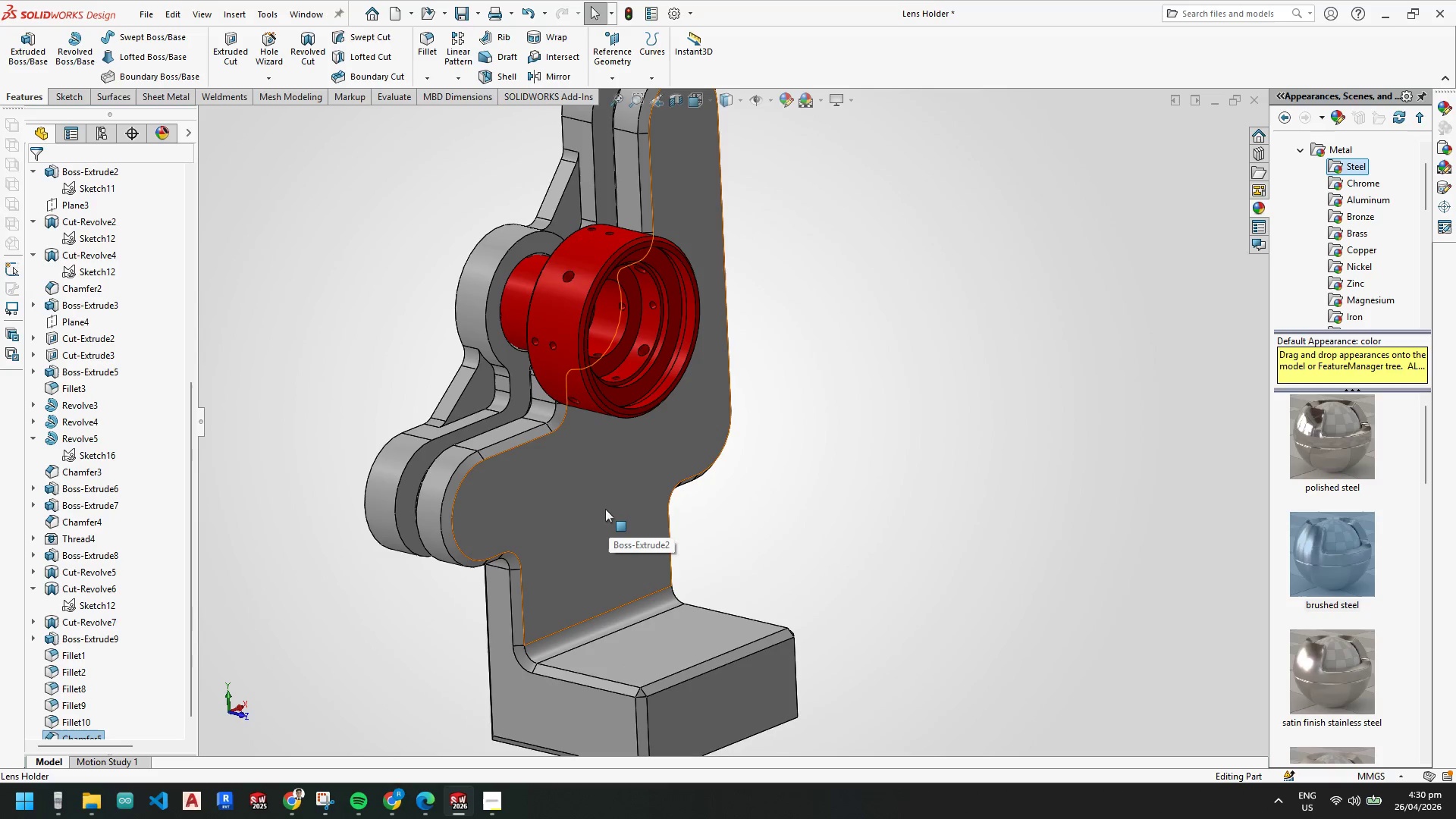 
scroll: coordinate [588, 524], scroll_direction: down, amount: 3.0
 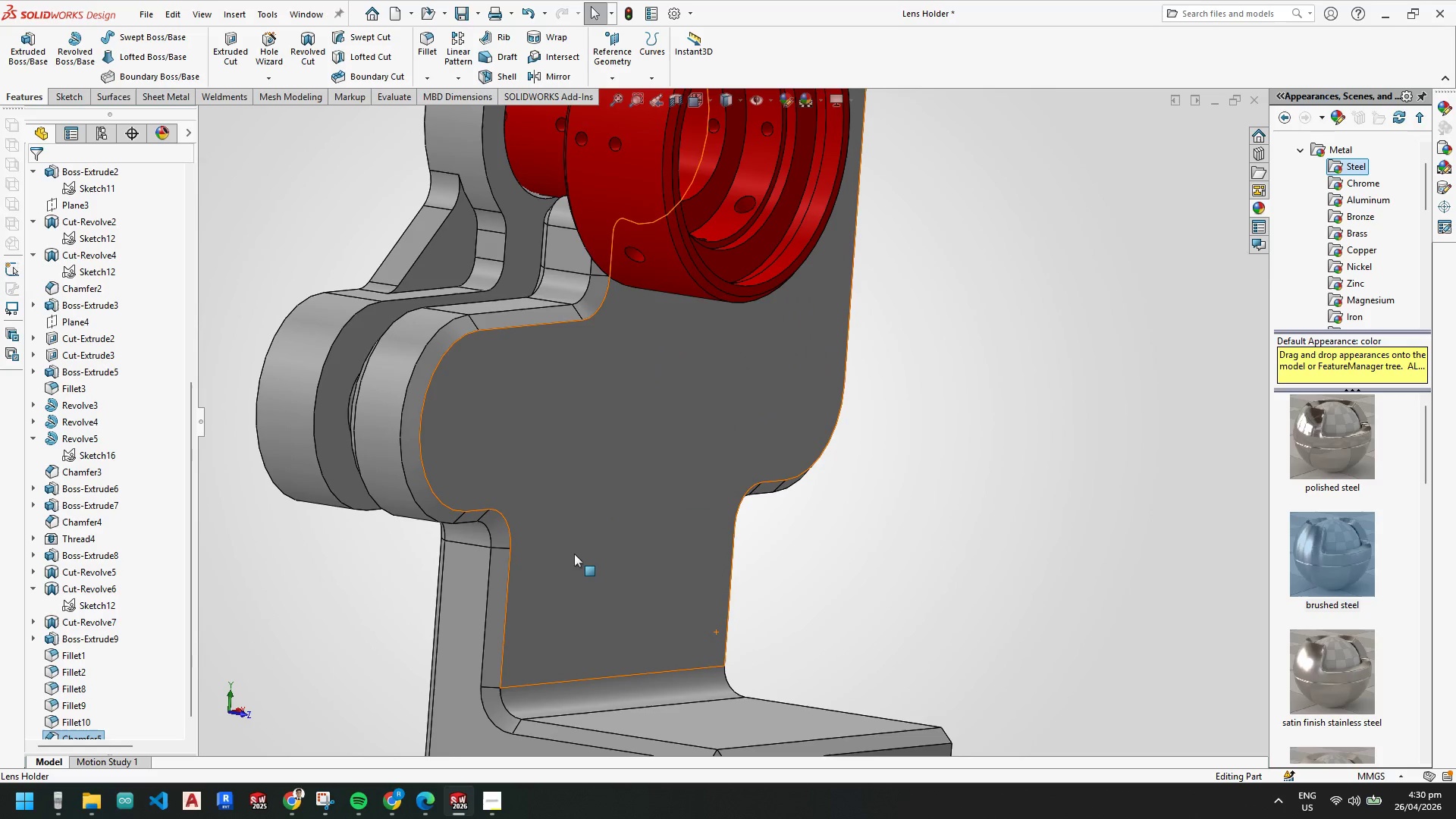 
scroll: coordinate [573, 535], scroll_direction: up, amount: 2.0
 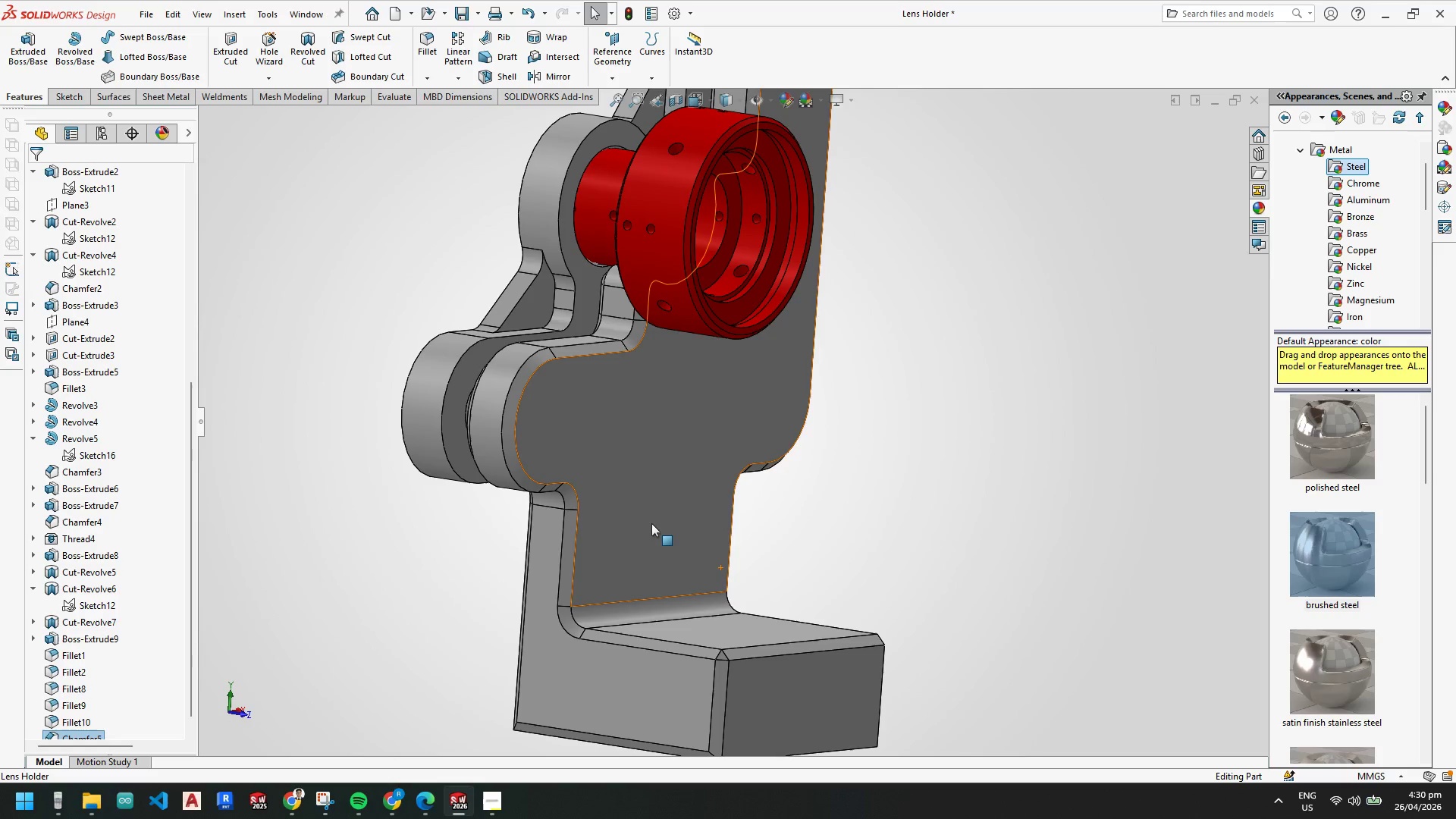 
right_click([651, 523])
 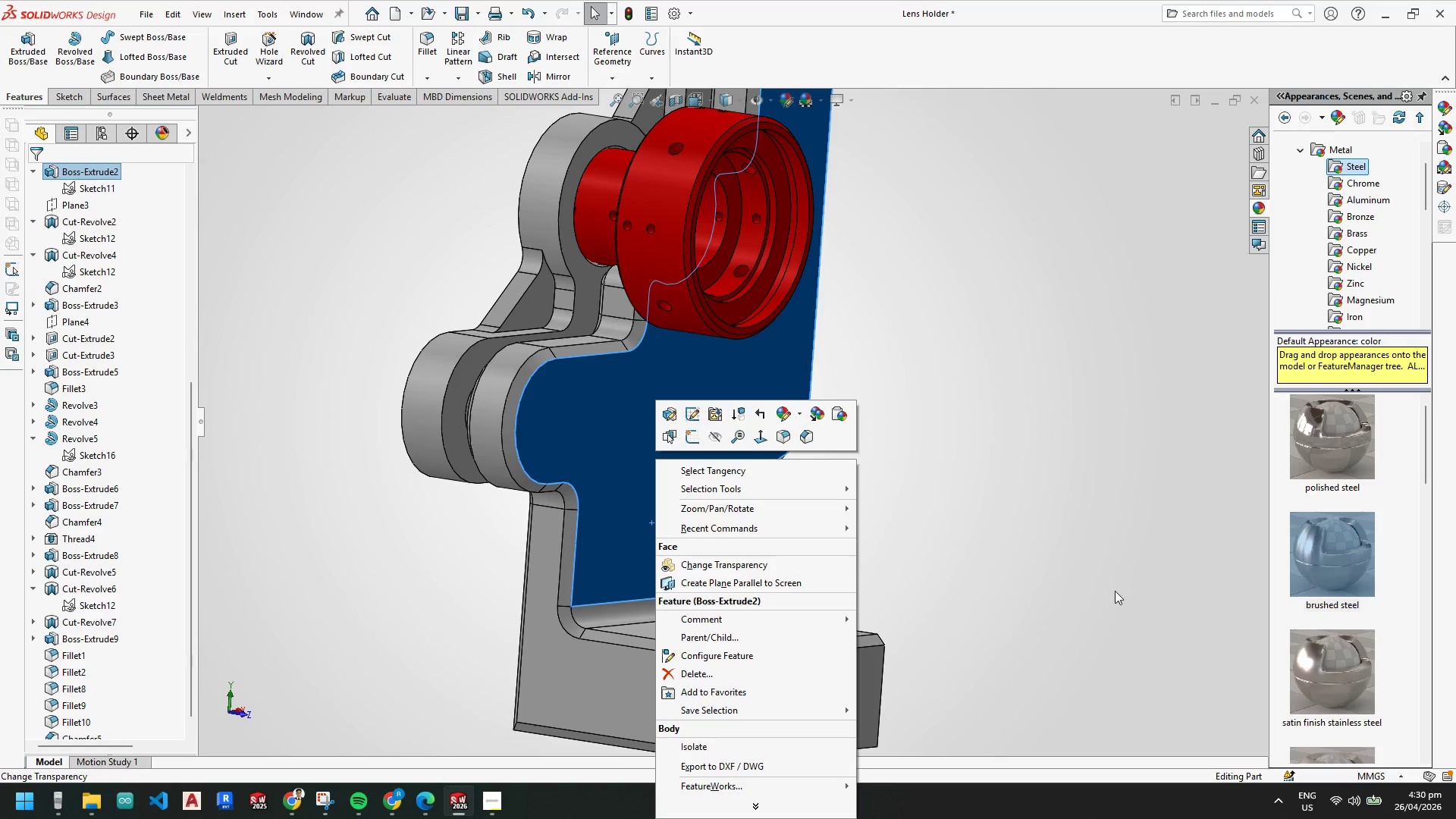 
left_click([1059, 519])
 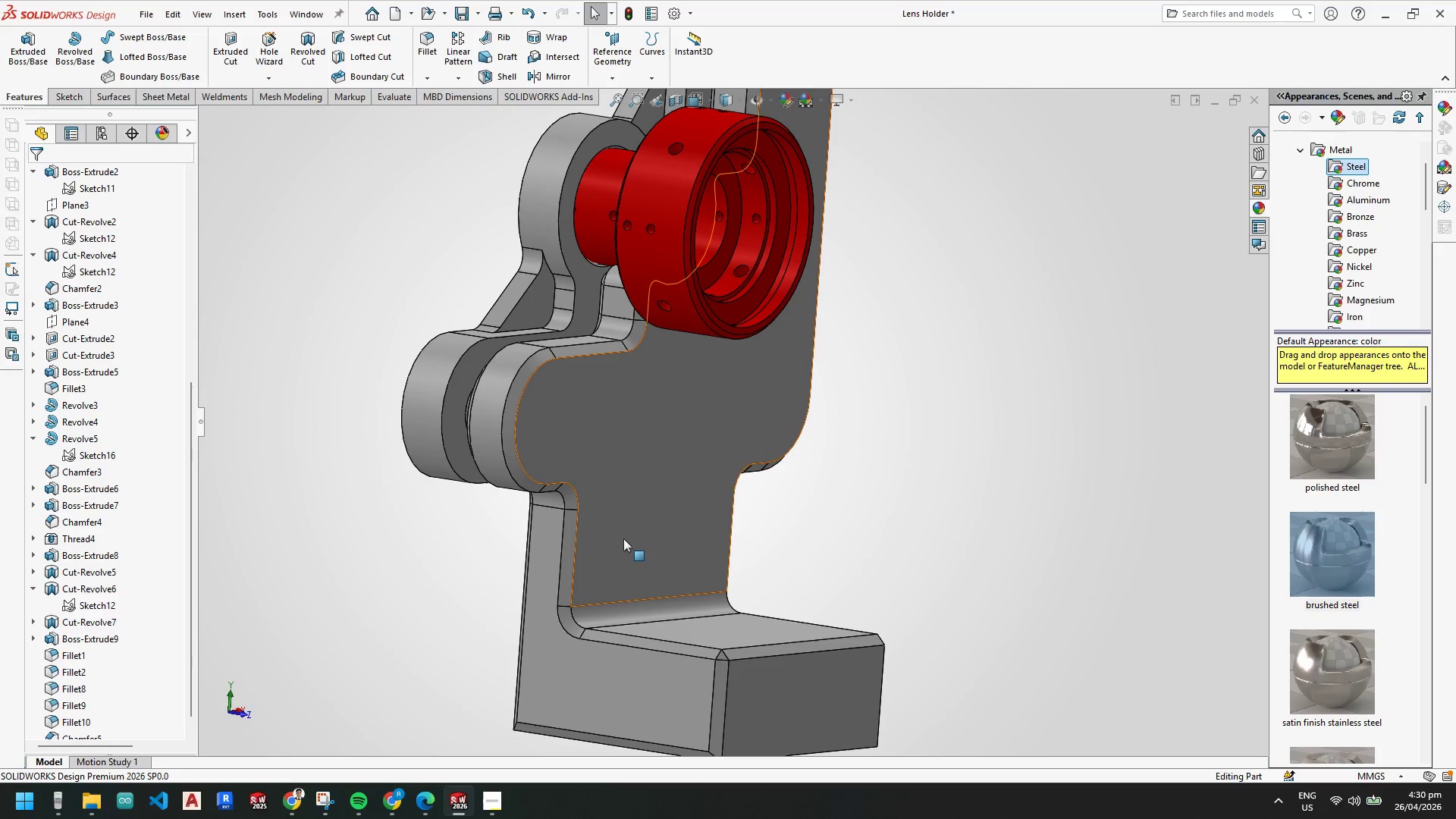 
scroll: coordinate [604, 548], scroll_direction: down, amount: 1.0
 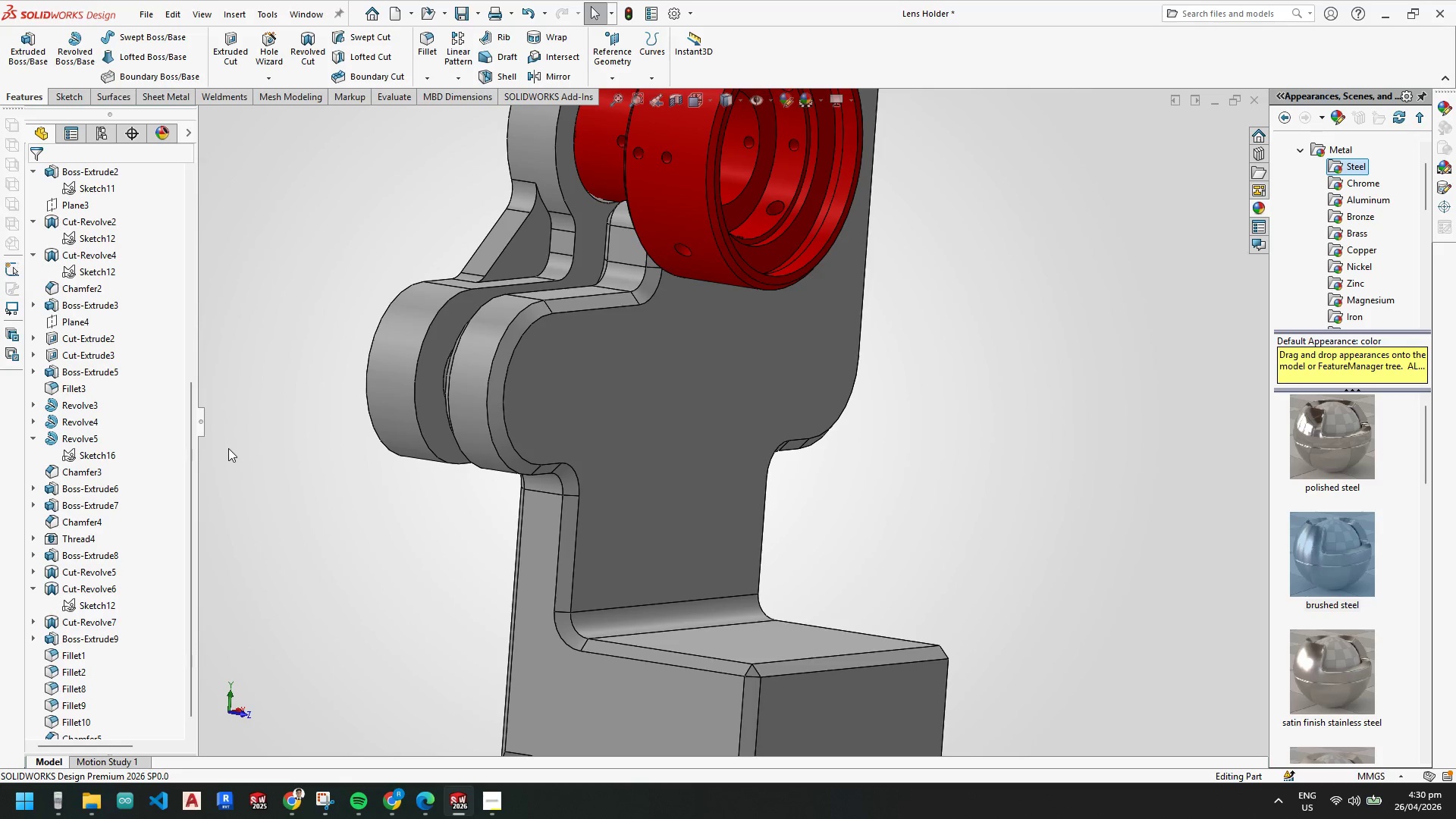 
scroll: coordinate [176, 431], scroll_direction: up, amount: 14.0
 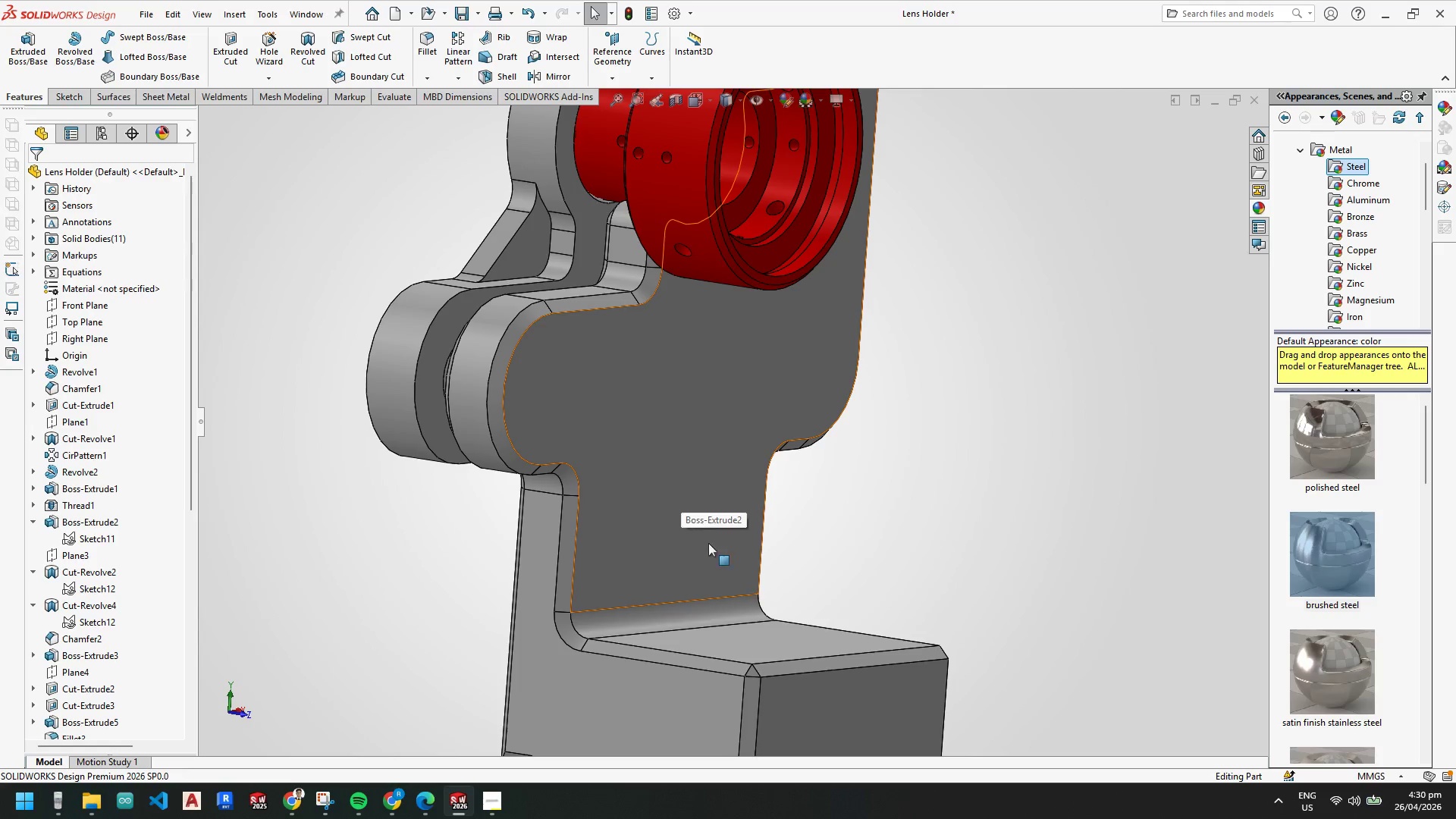 
left_click([96, 343])
 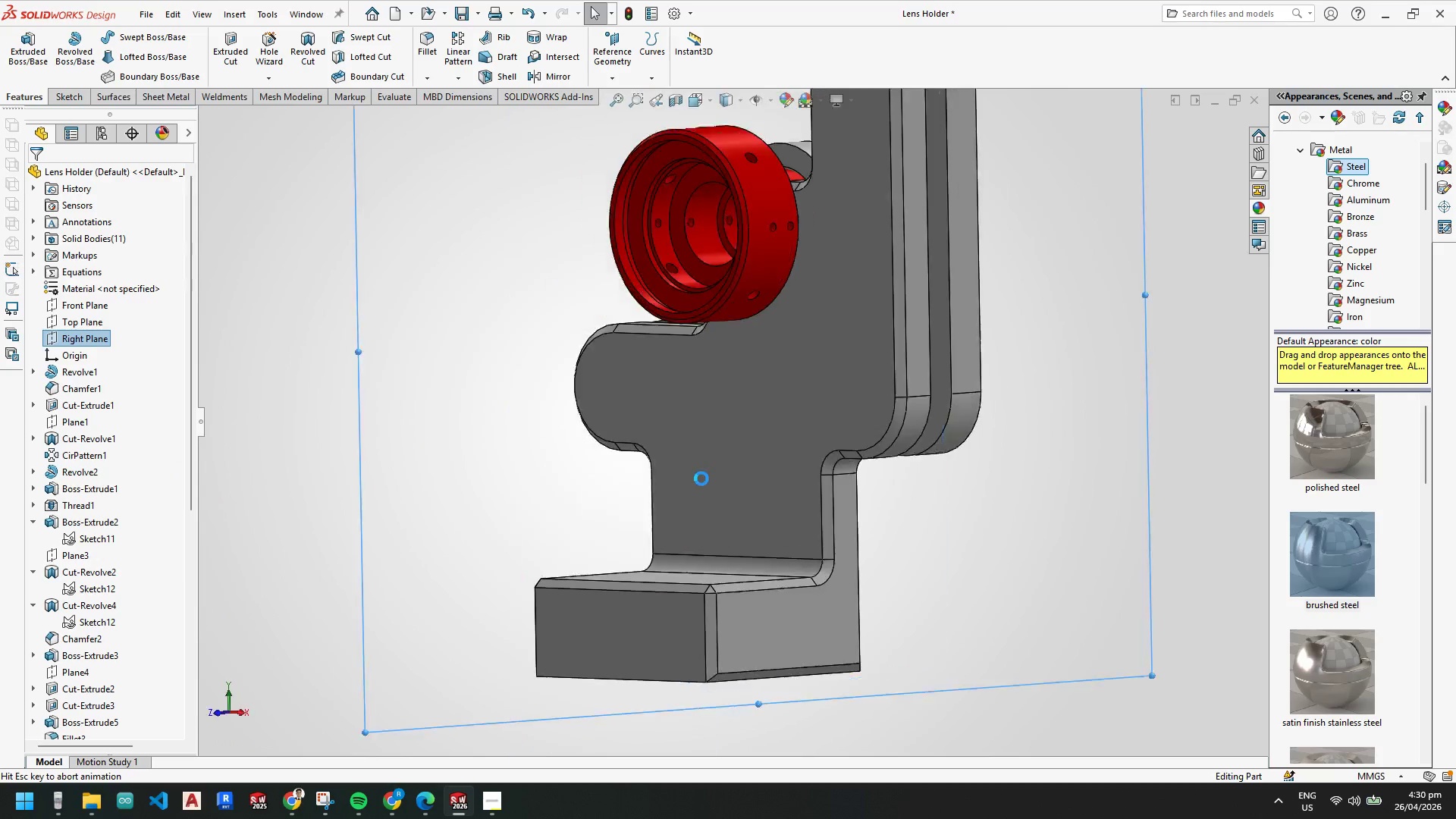 
scroll: coordinate [754, 570], scroll_direction: down, amount: 3.0
 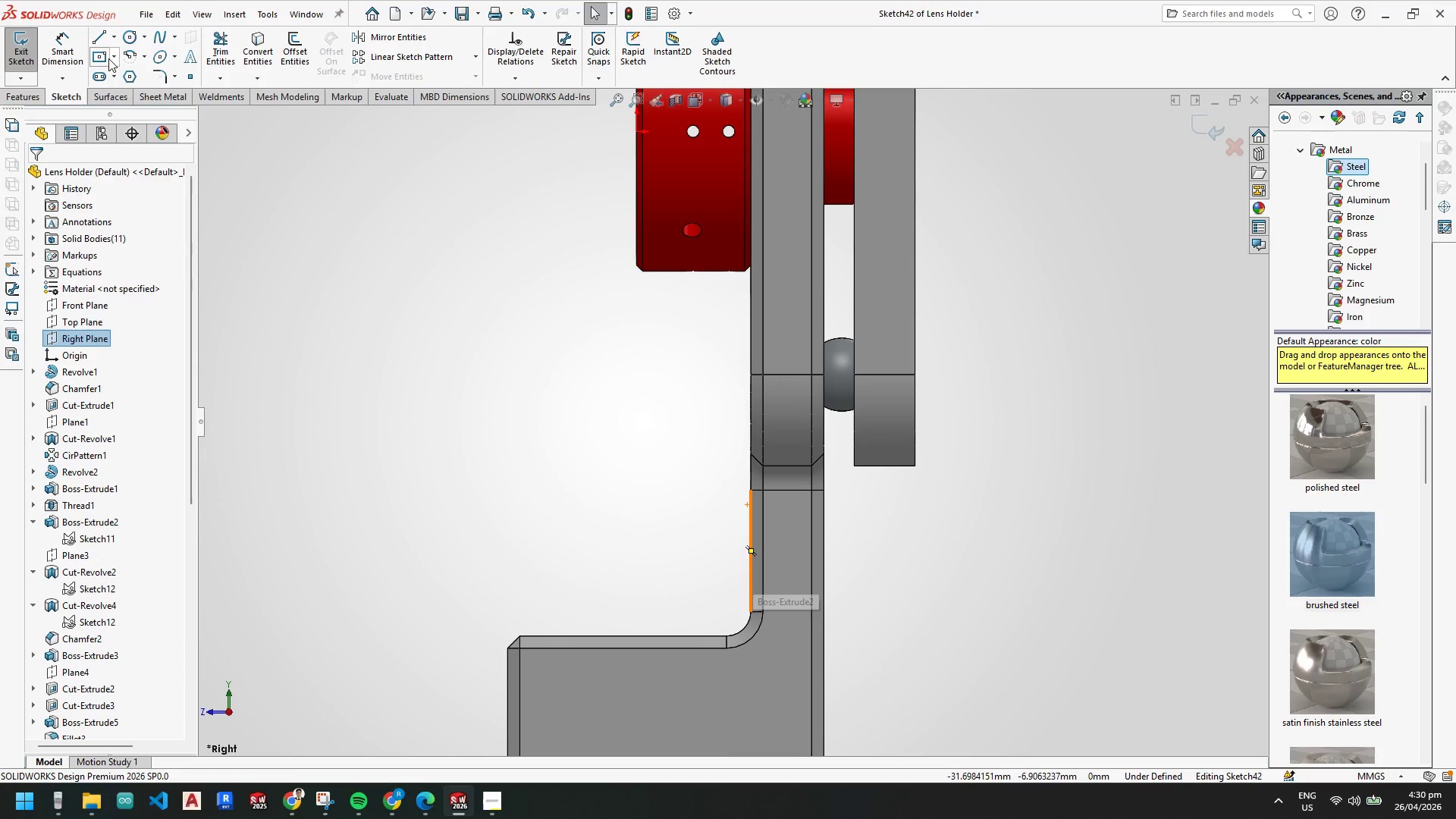 
left_click([95, 36])
 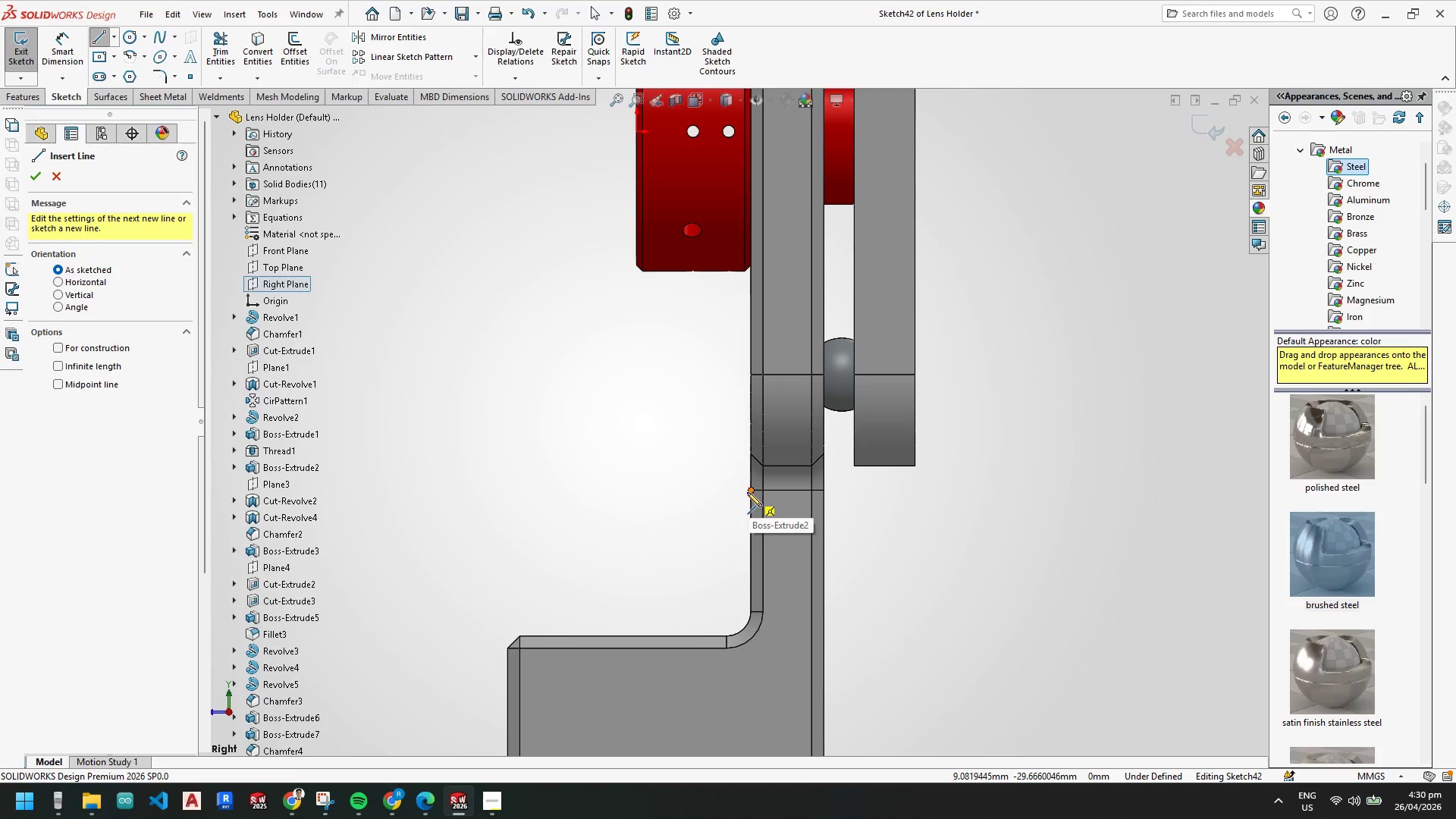 
left_click_drag(start_coordinate=[747, 489], to_coordinate=[742, 492])
 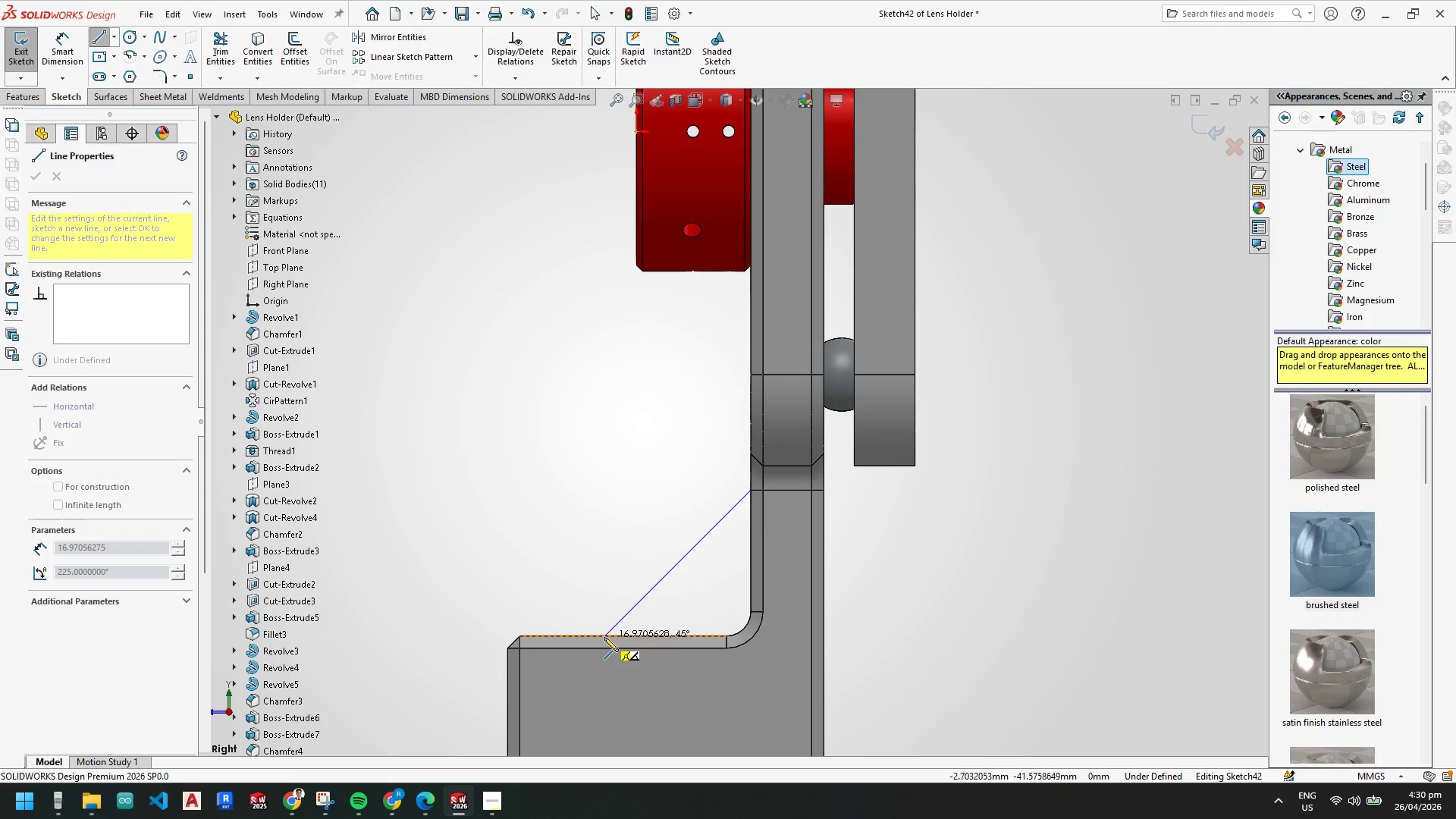 
left_click([604, 635])
 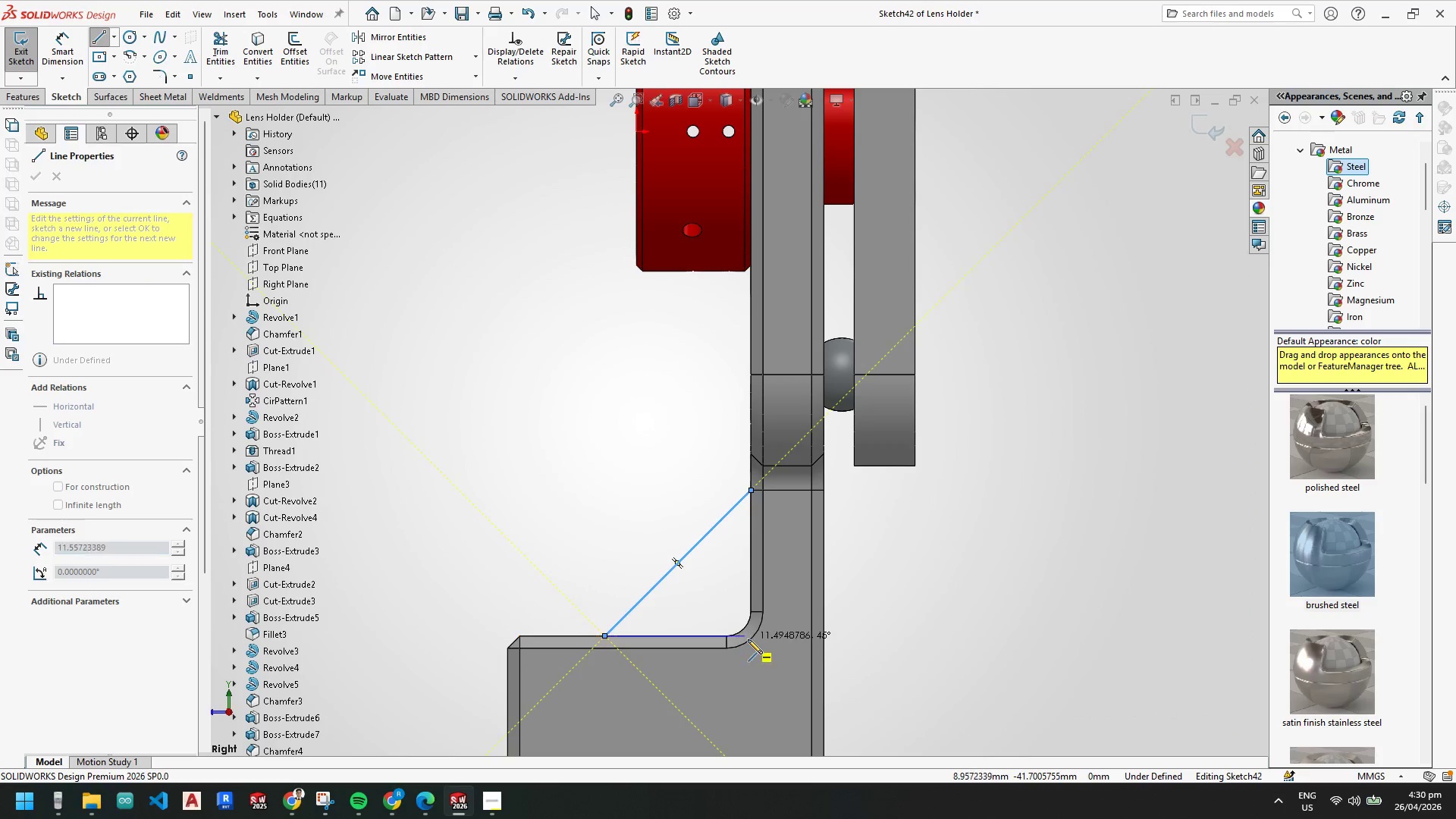 
key(Escape)
 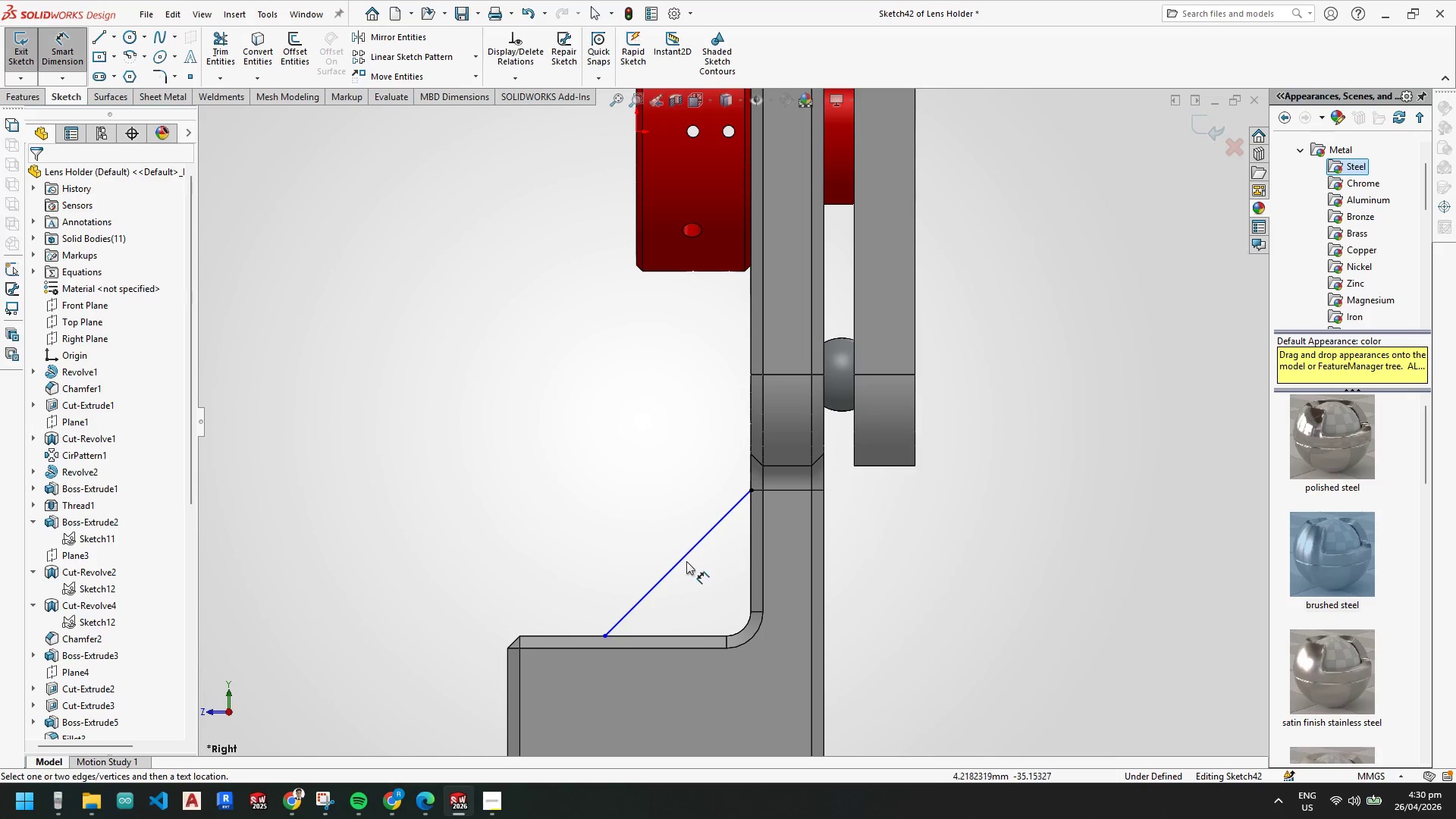 
key(Escape)
 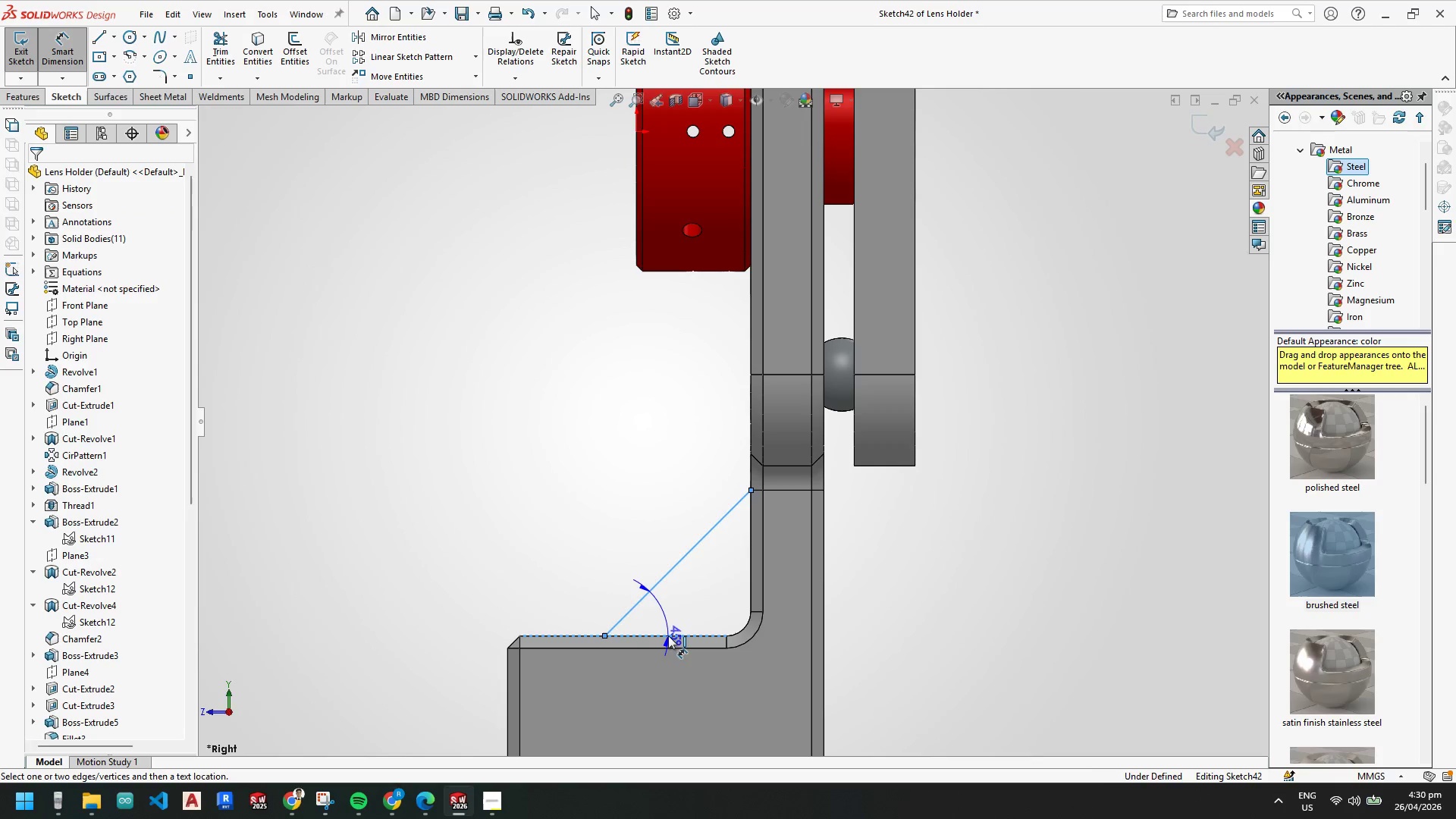 
left_click([670, 614])
 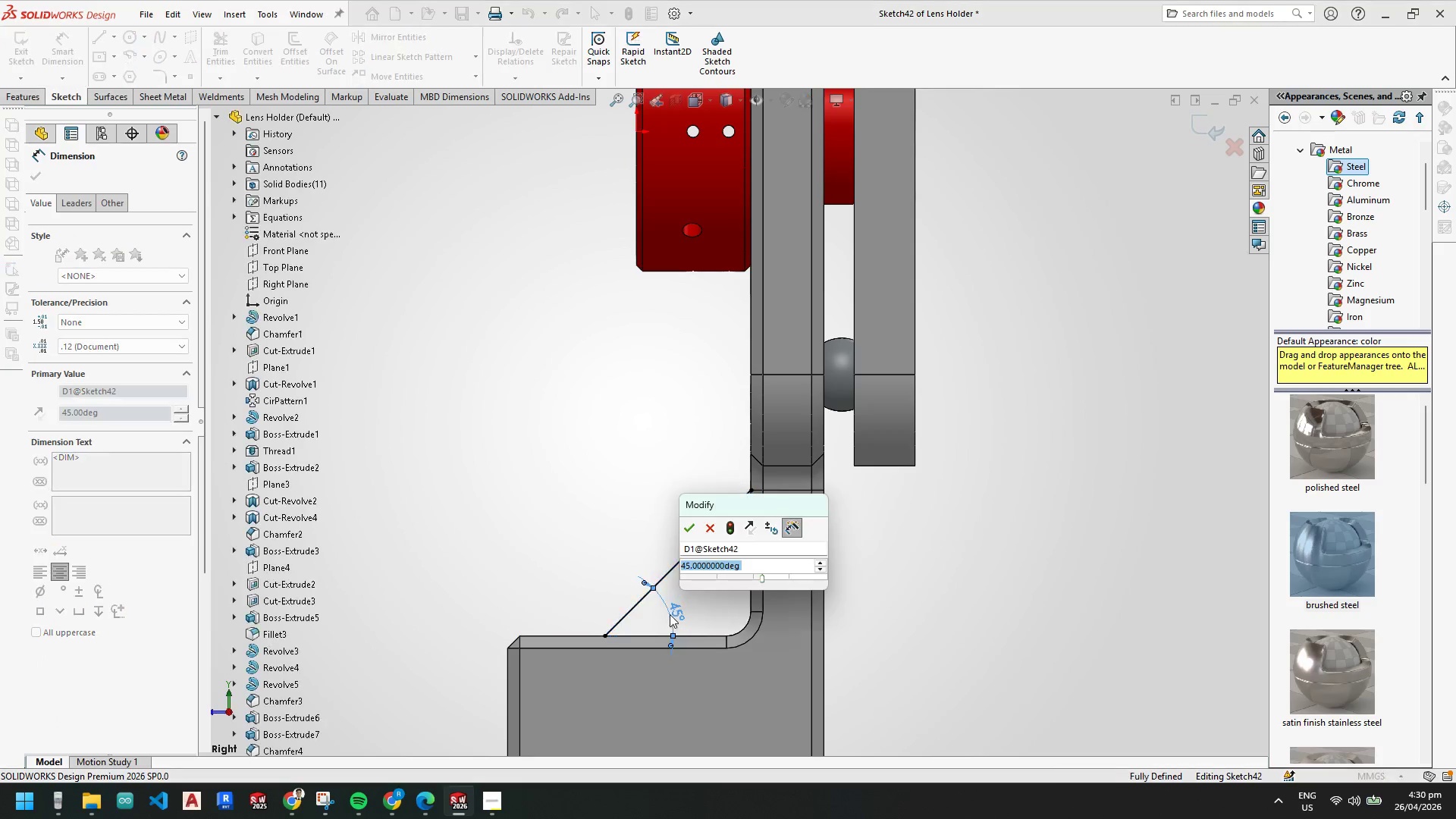 
key(Numpad4)
 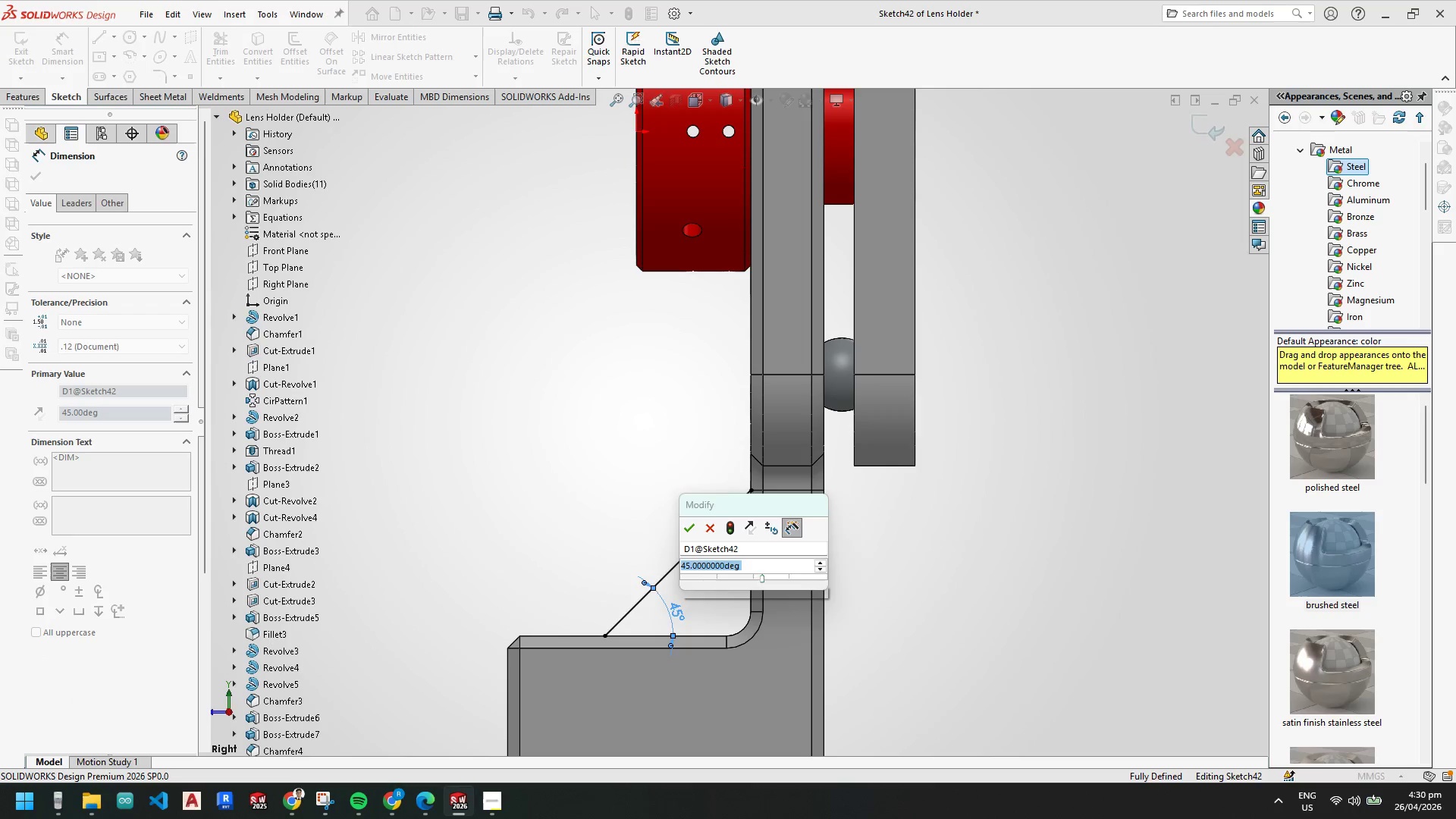 
key(Numpad5)
 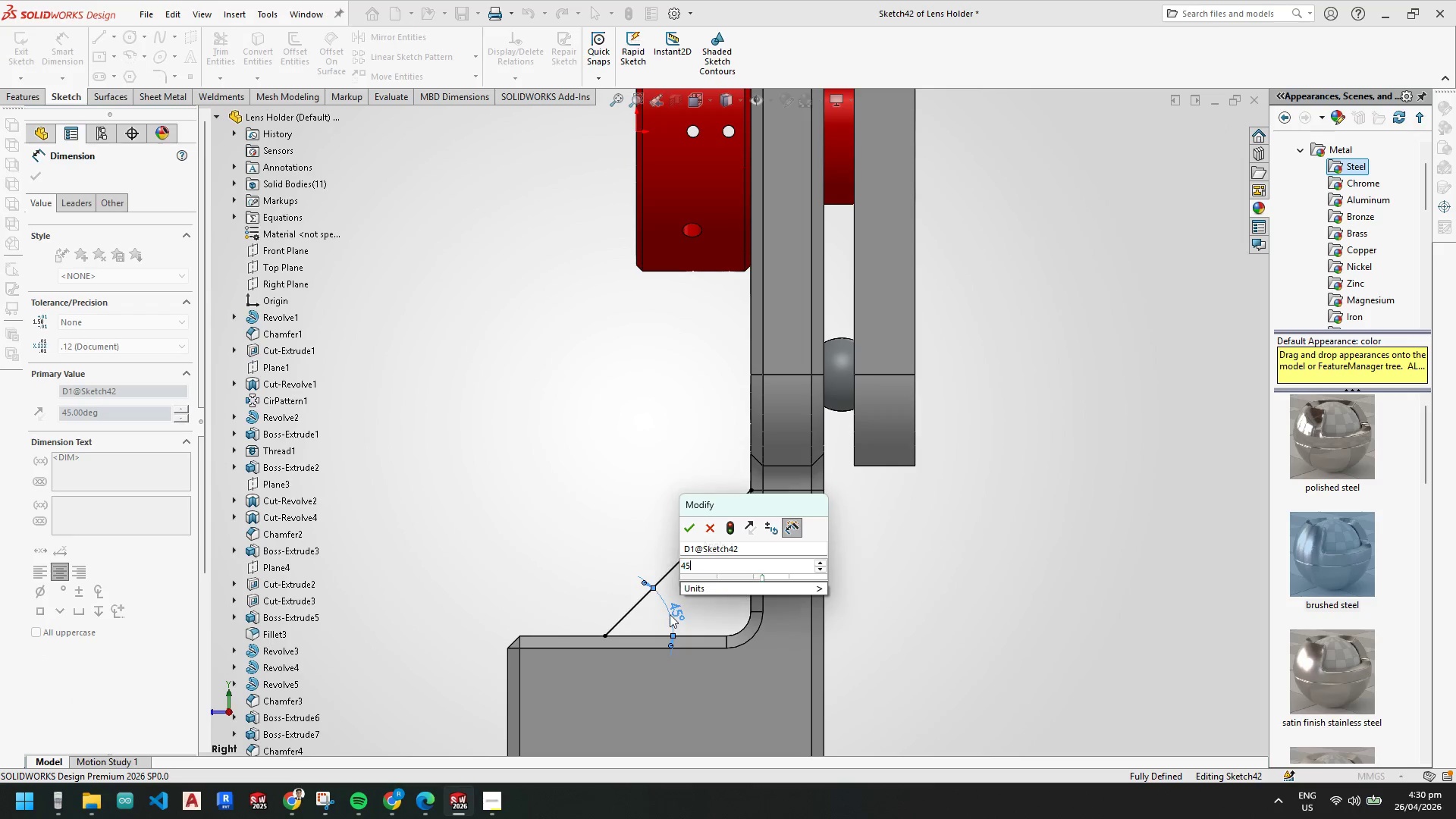 
key(NumpadEnter)
 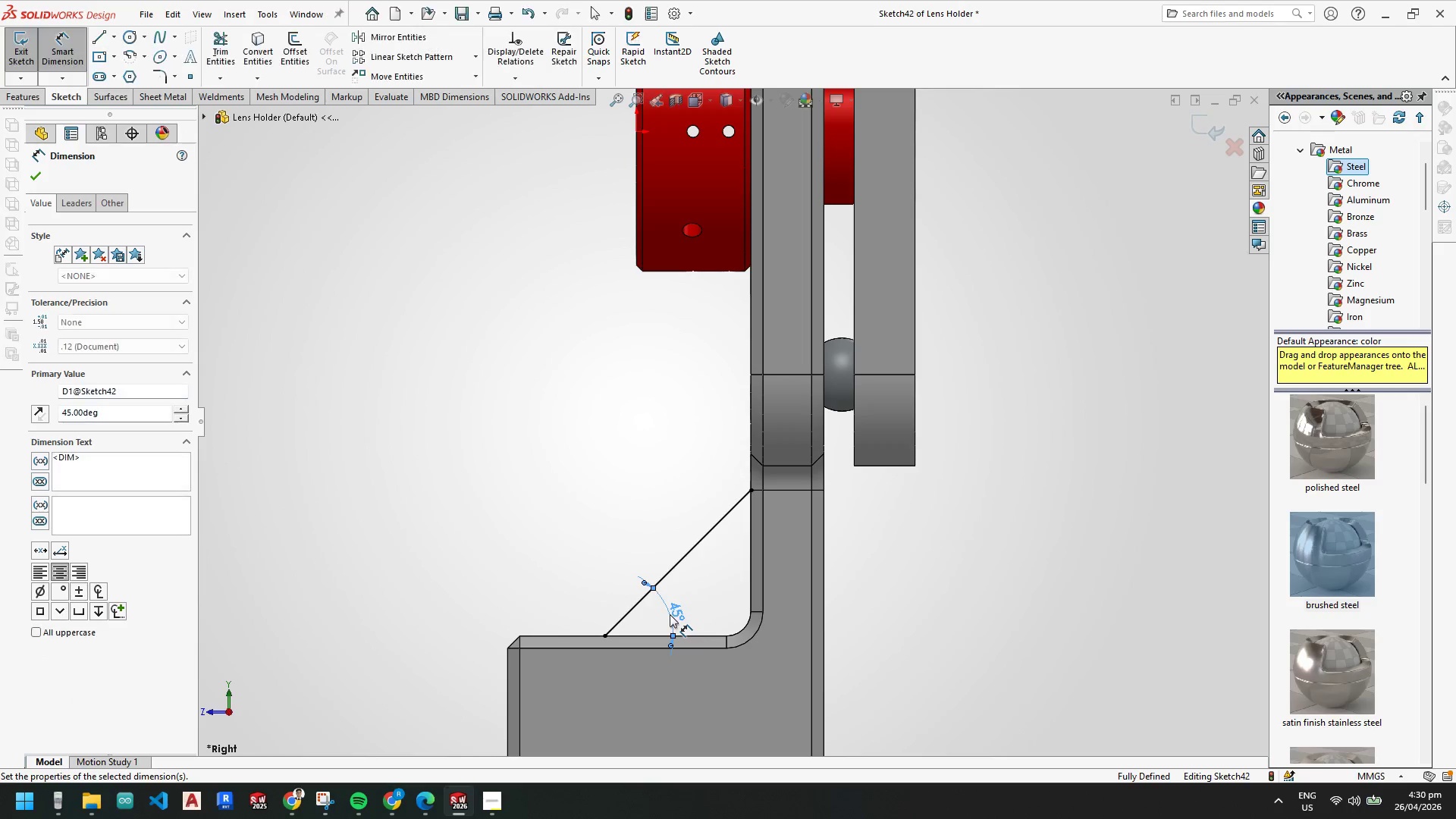 
key(Escape)
 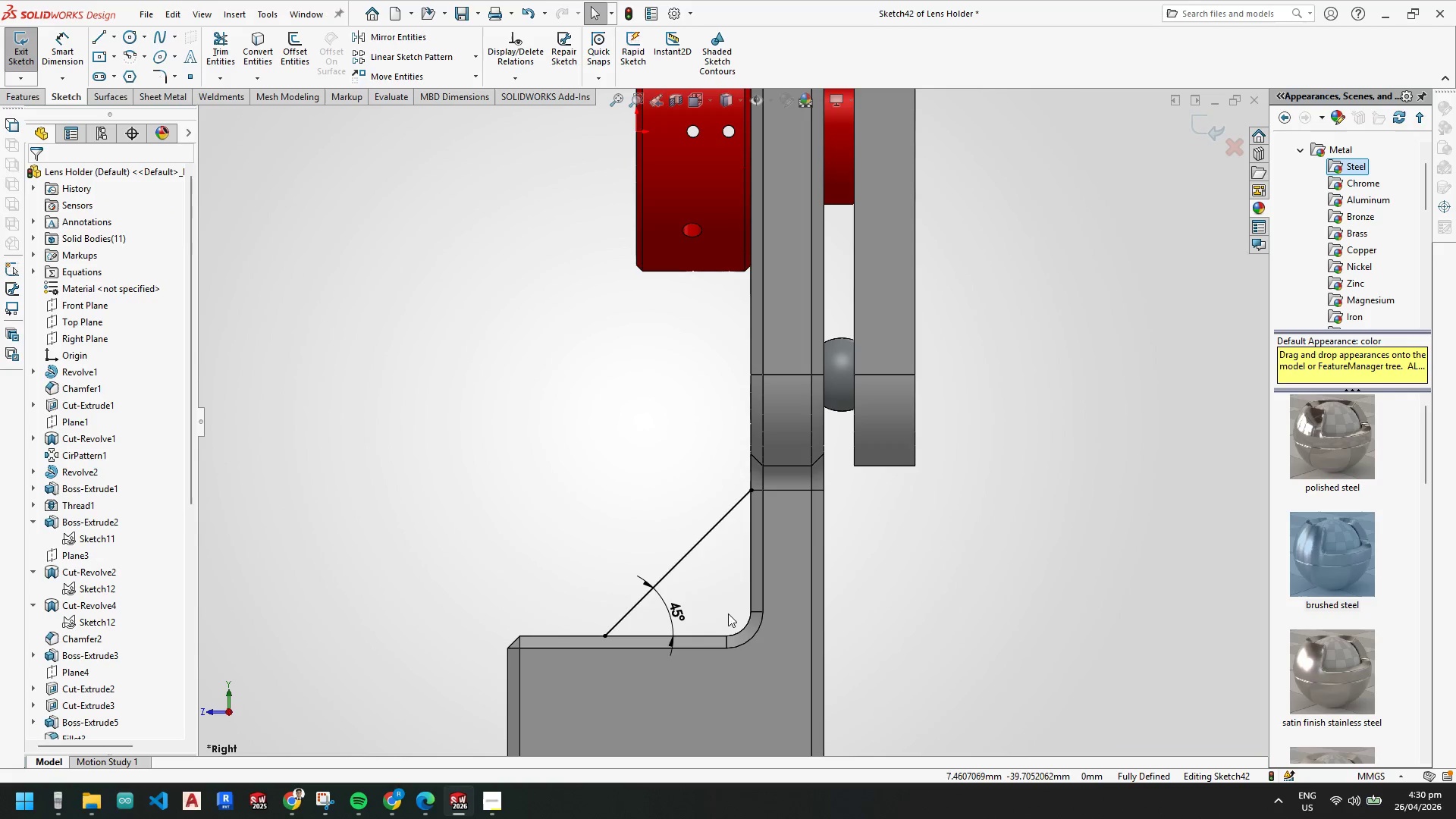 
key(Escape)
 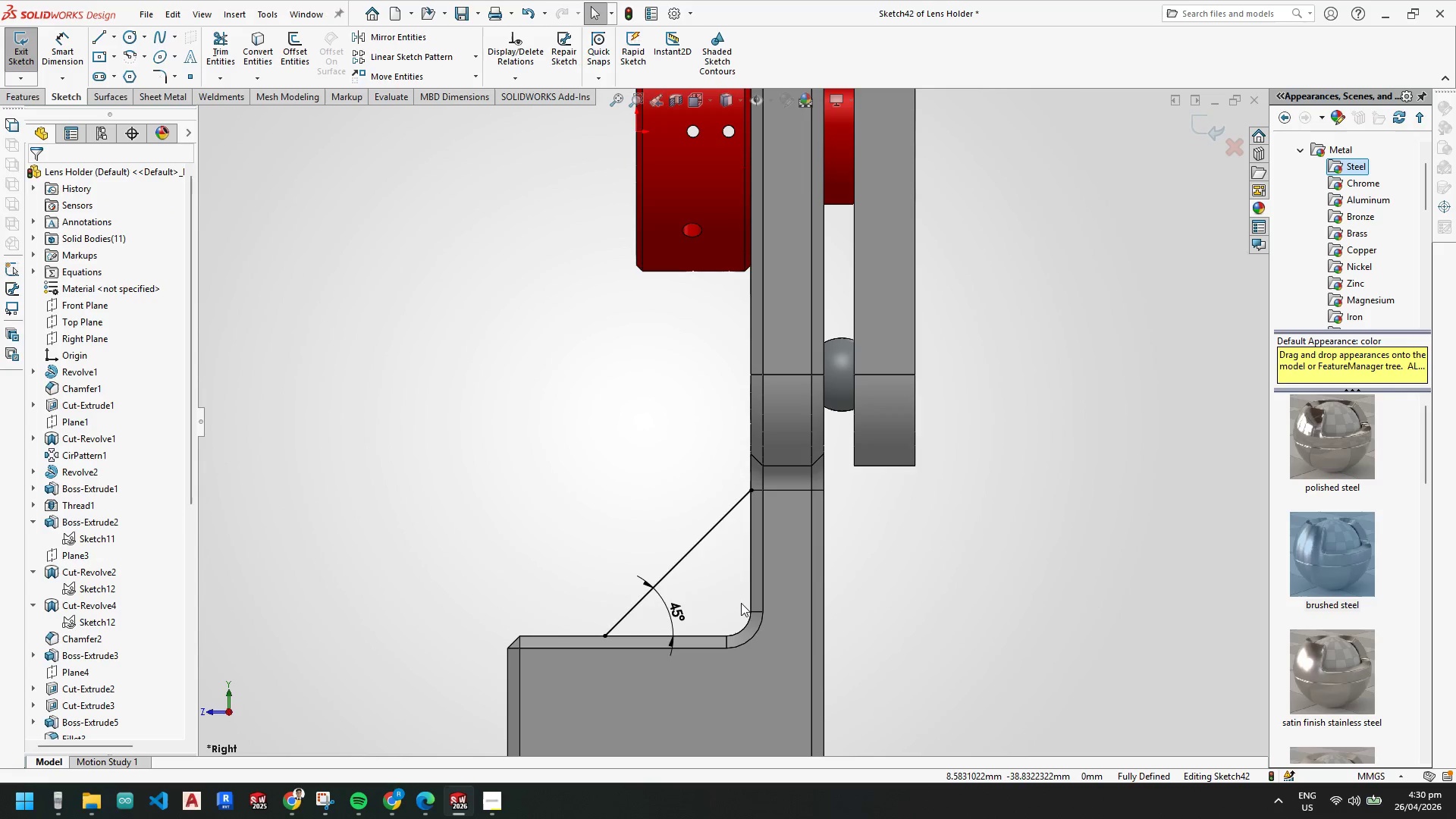 
key(Escape)
 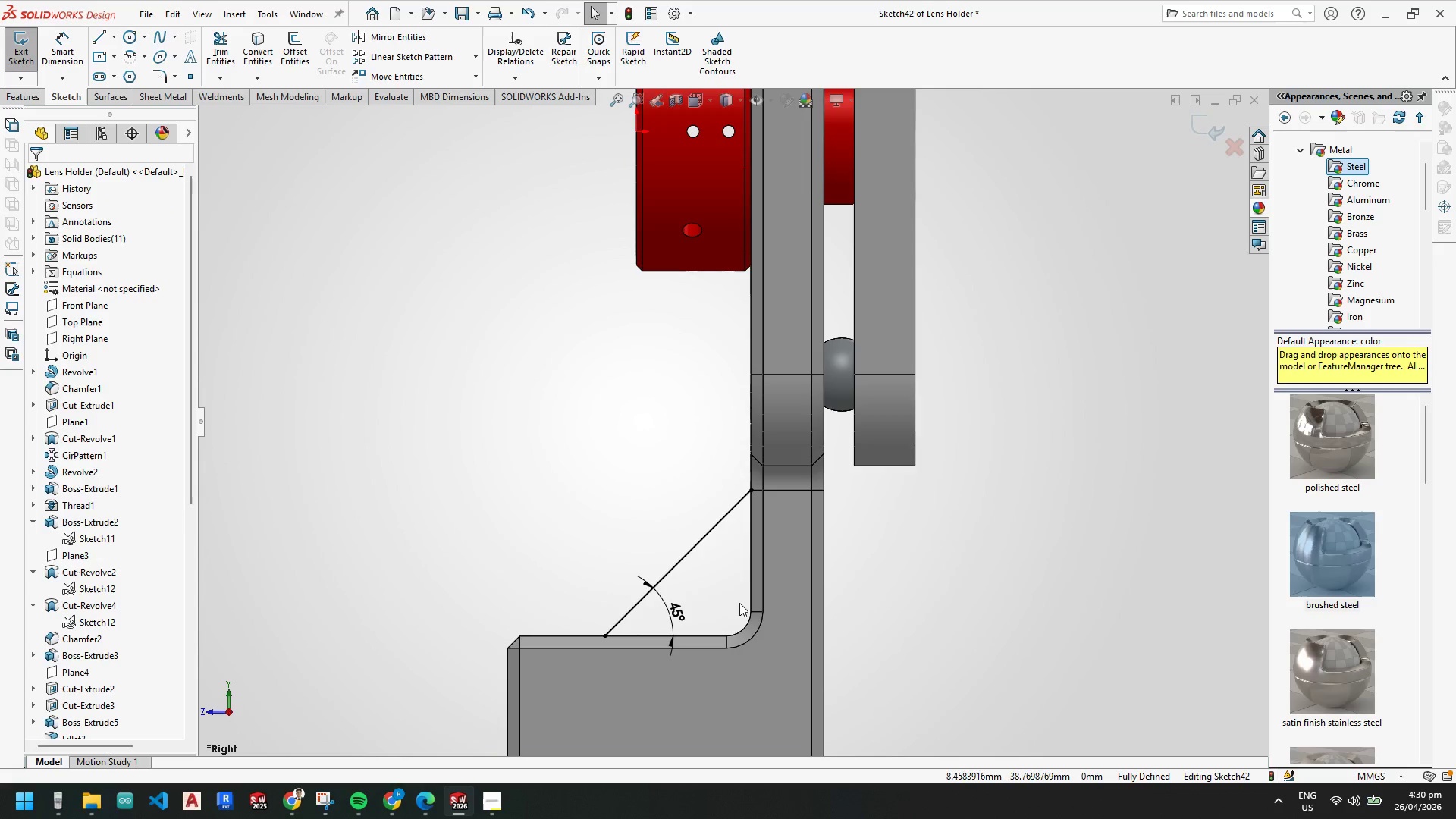 
key(Escape)
 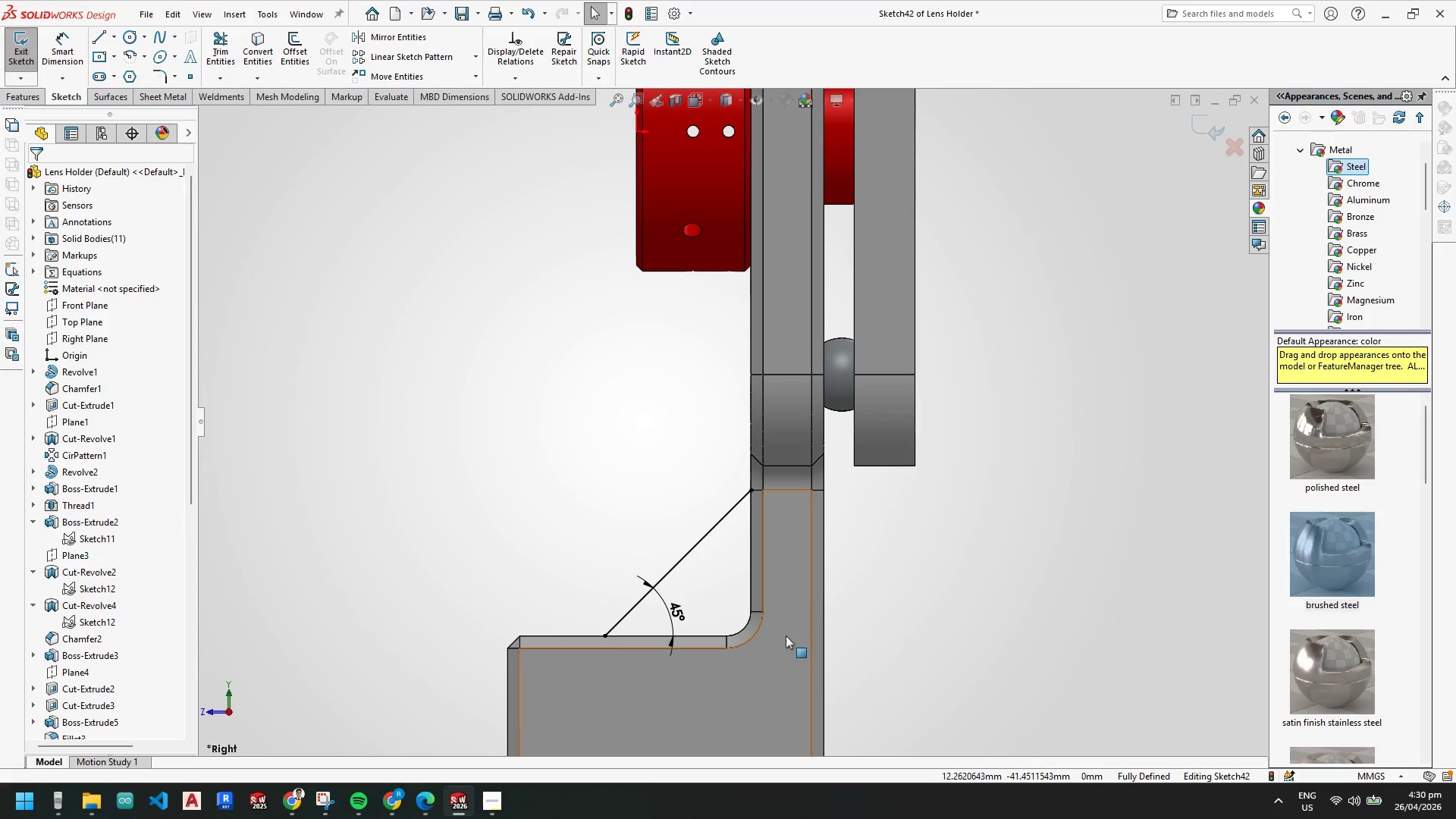 
scroll: coordinate [786, 633], scroll_direction: up, amount: 2.0
 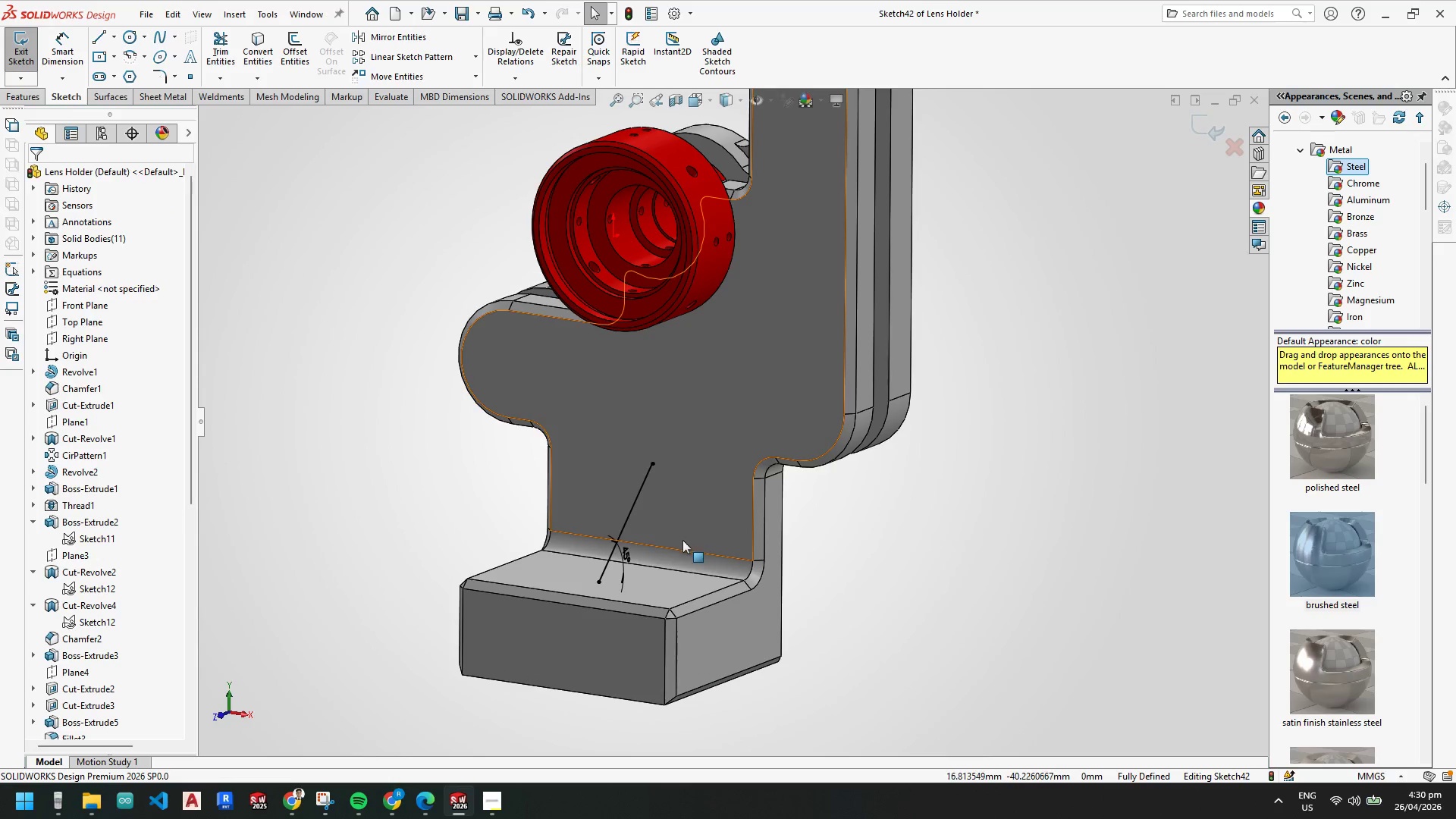 
key(Space)
 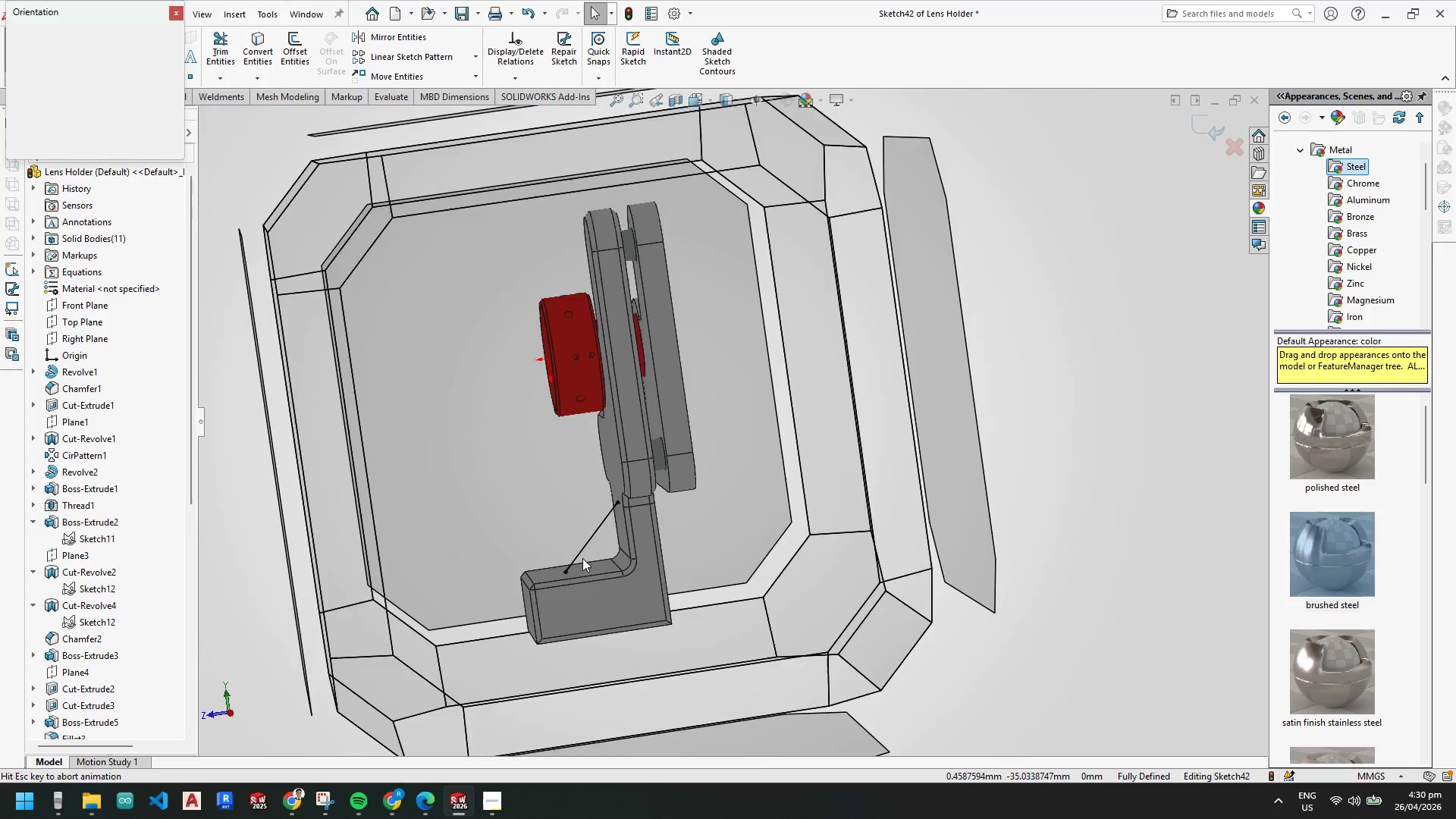 
left_click([591, 566])
 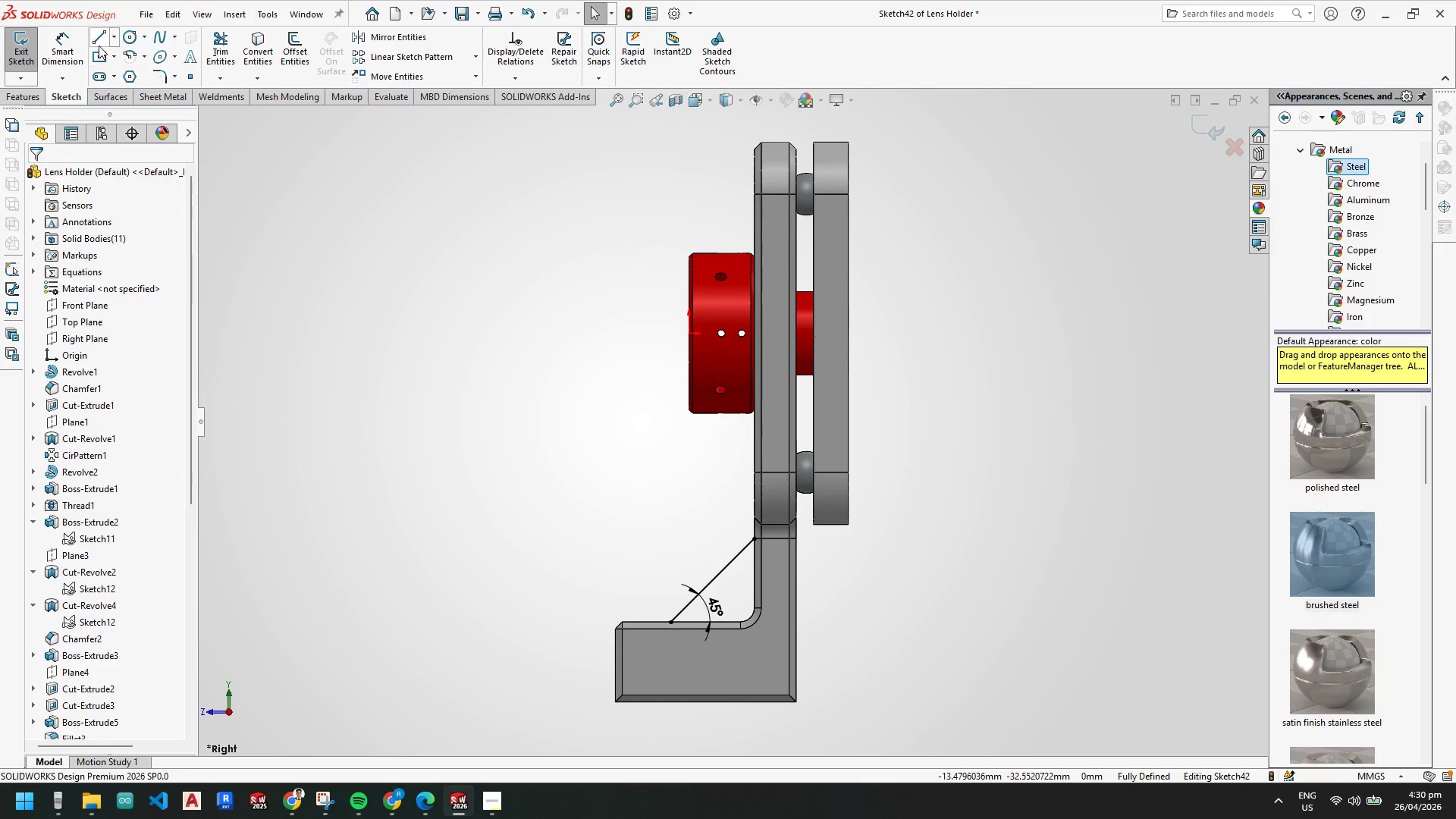 
scroll: coordinate [706, 585], scroll_direction: down, amount: 5.0
 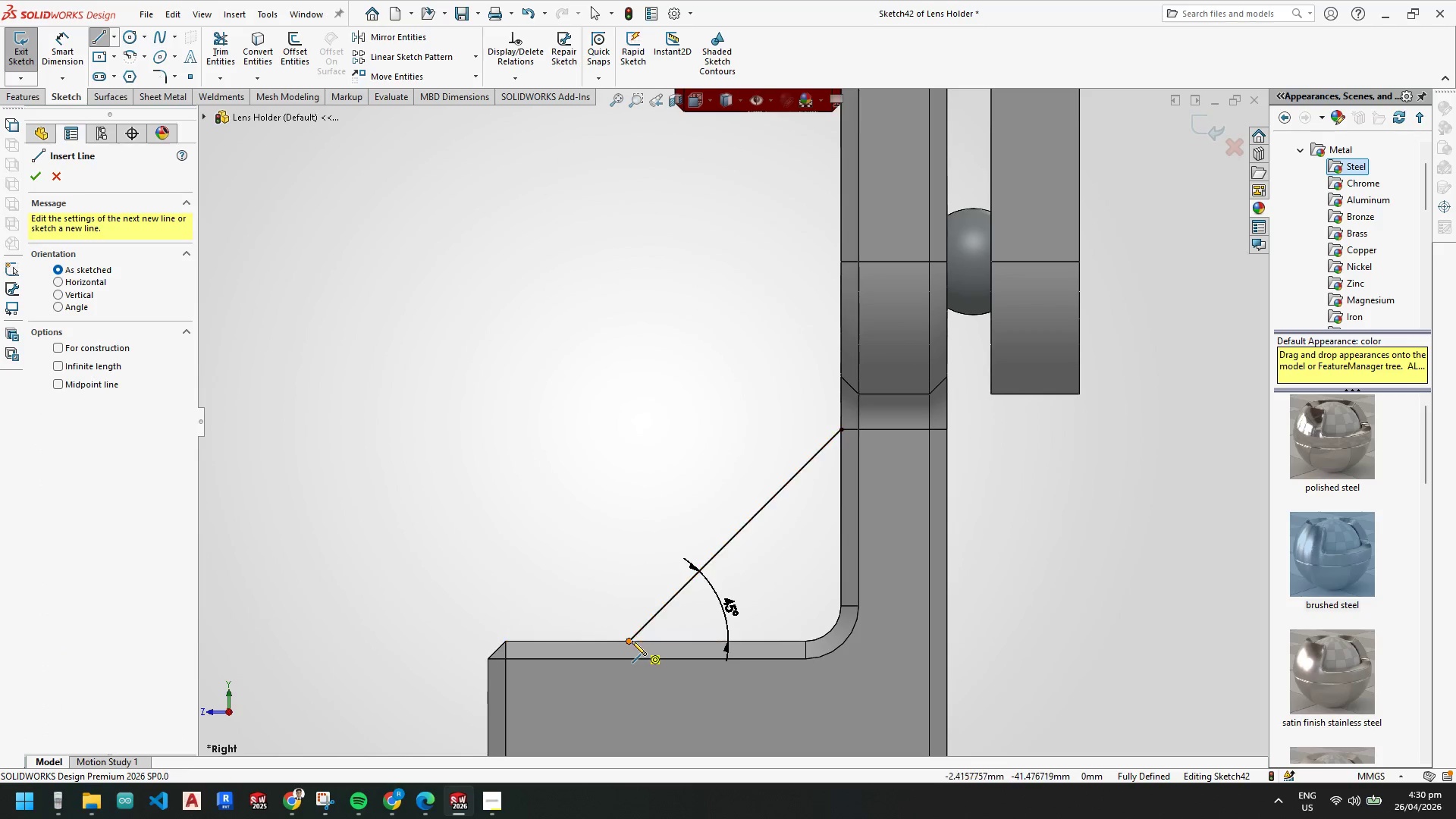 
left_click_drag(start_coordinate=[629, 642], to_coordinate=[633, 642])
 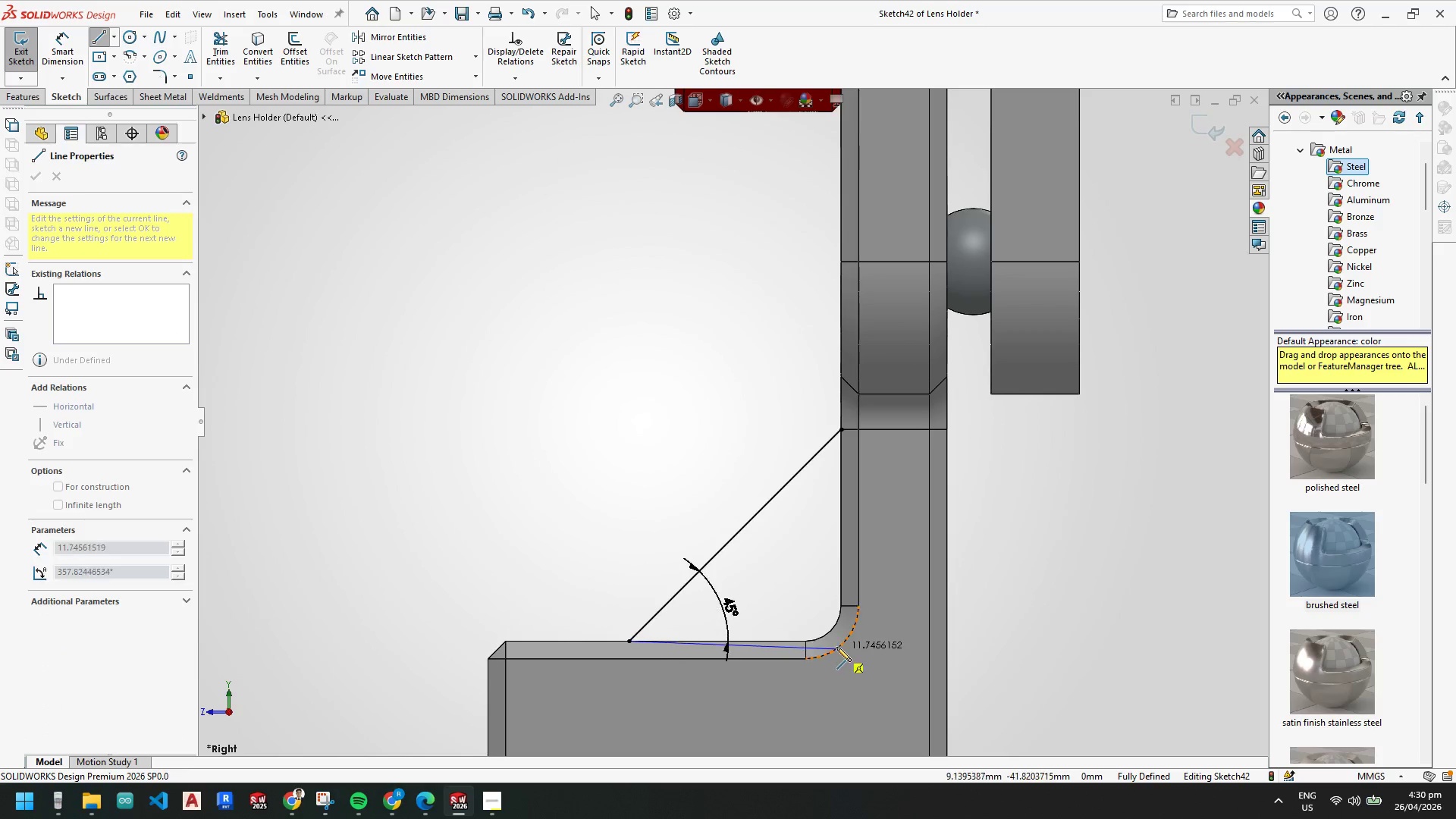 
left_click_drag(start_coordinate=[836, 640], to_coordinate=[836, 629])
 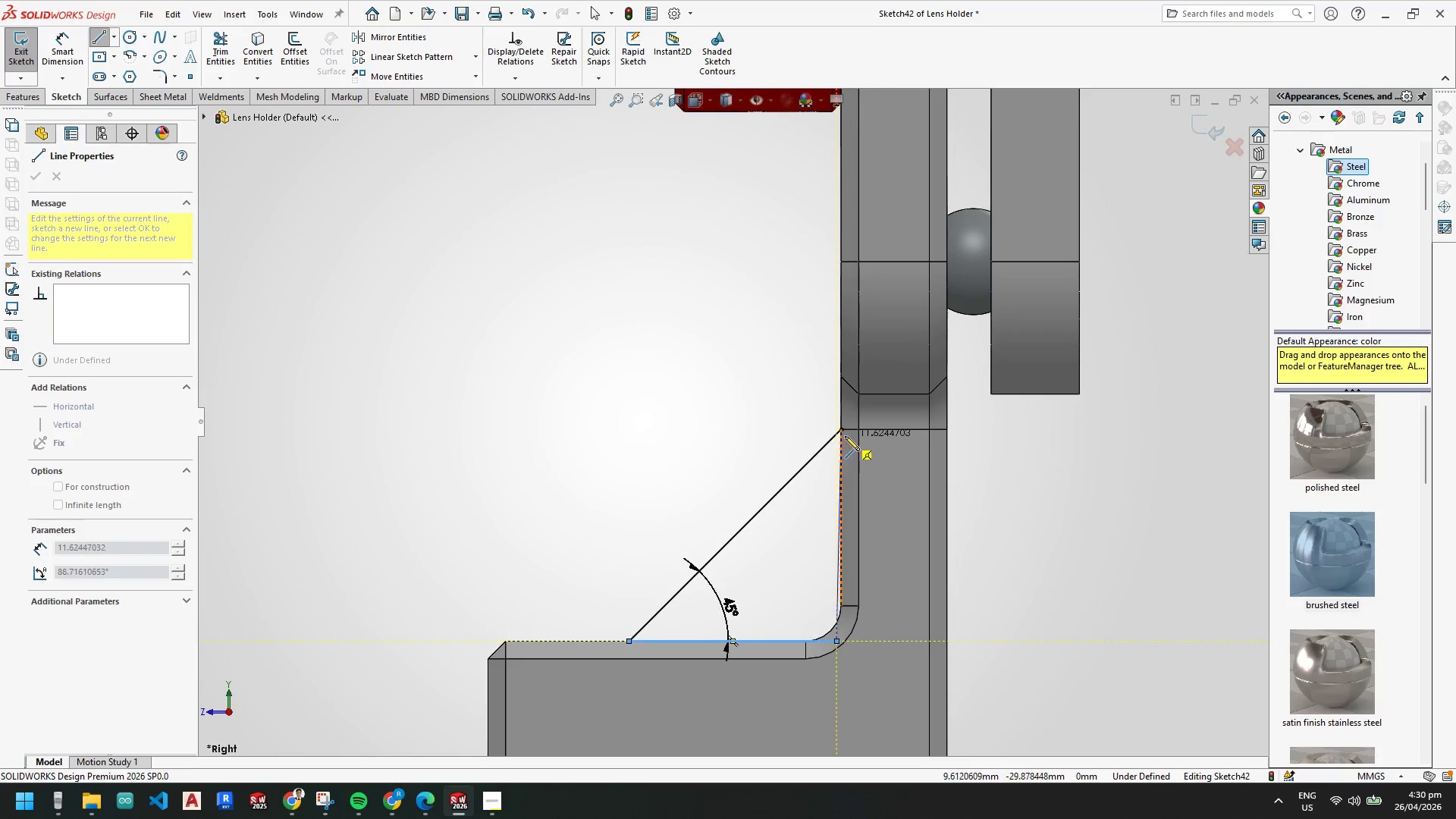 
left_click([843, 432])
 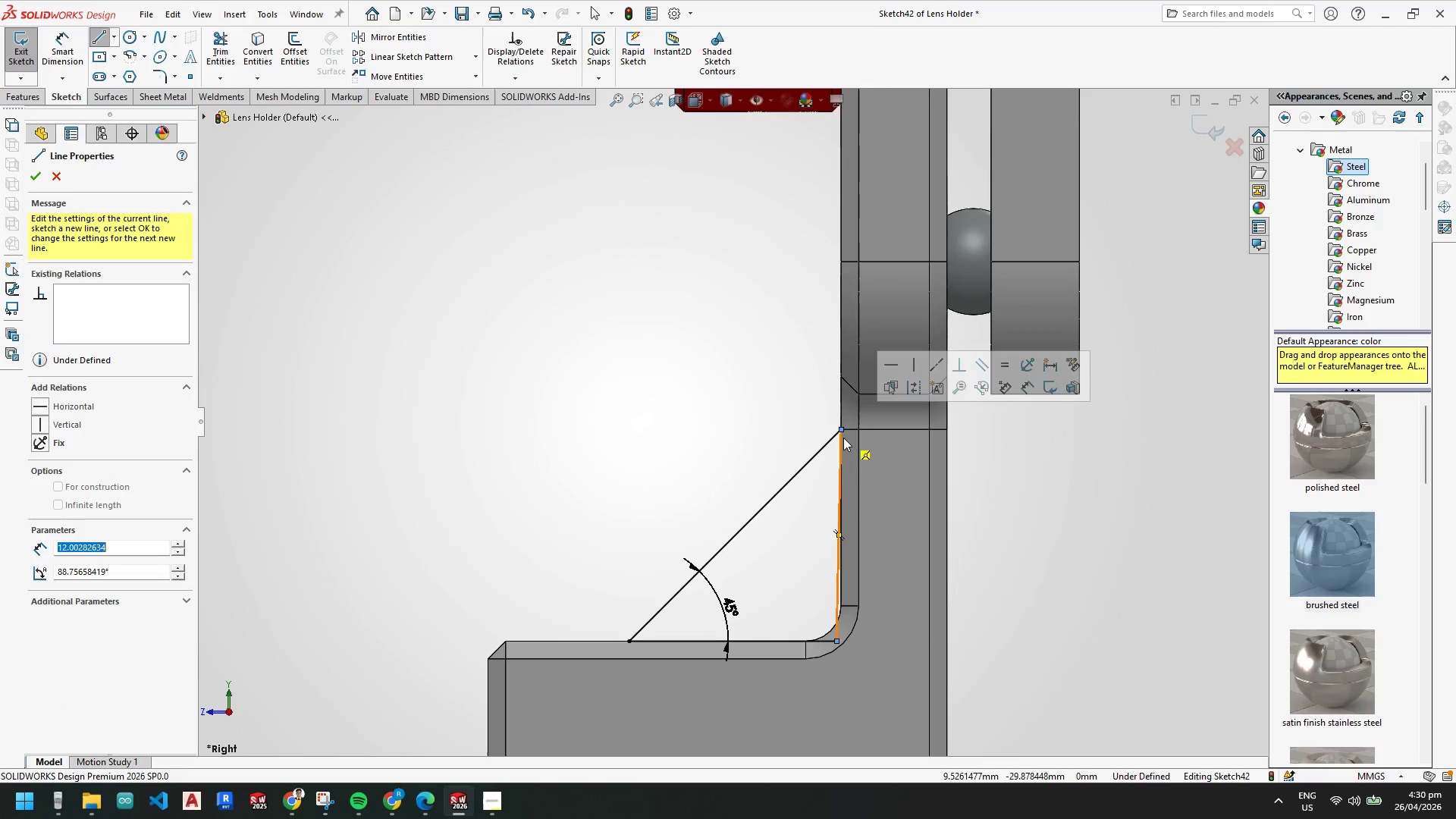 
key(Escape)
 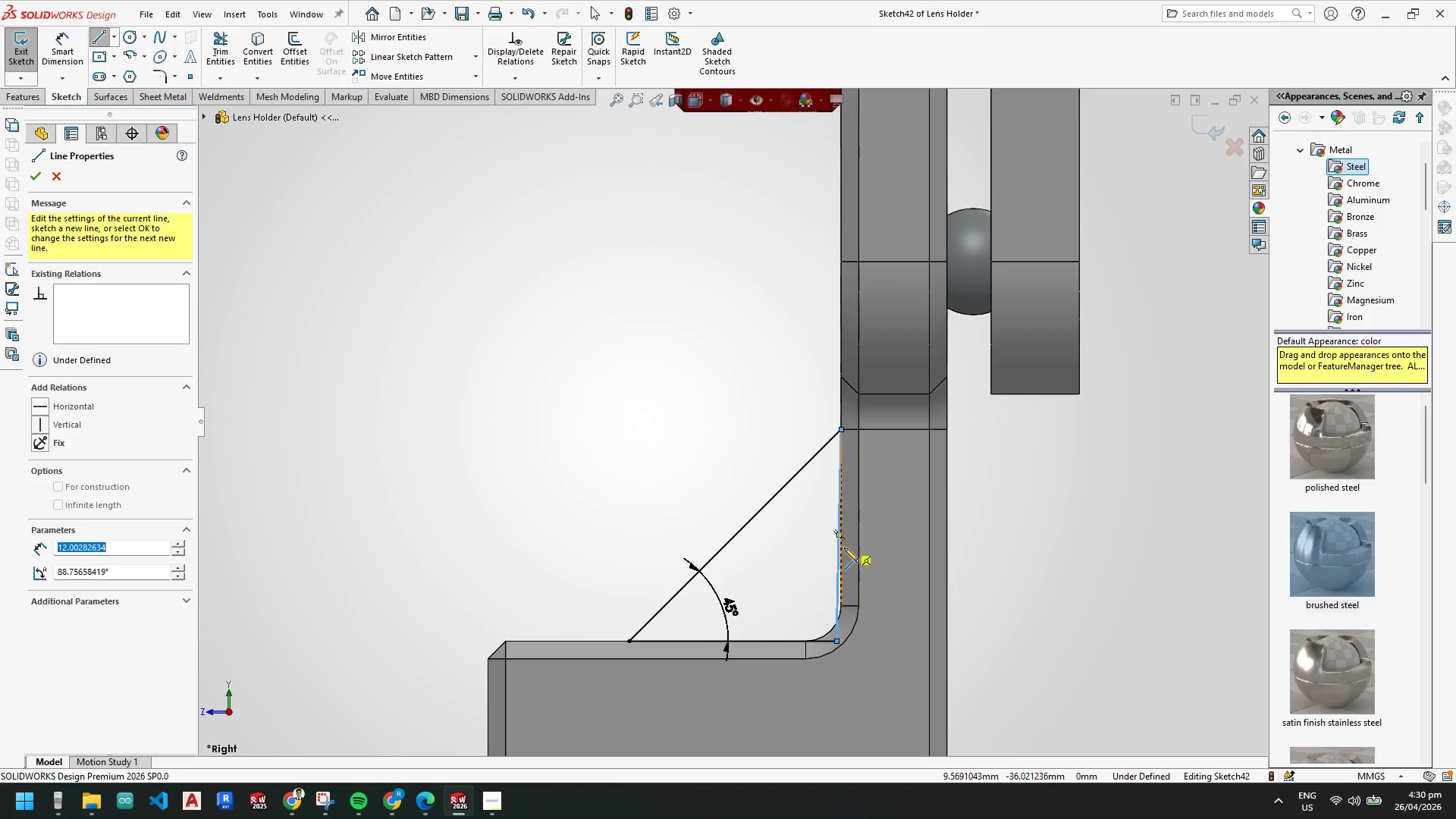 
key(Escape)
 